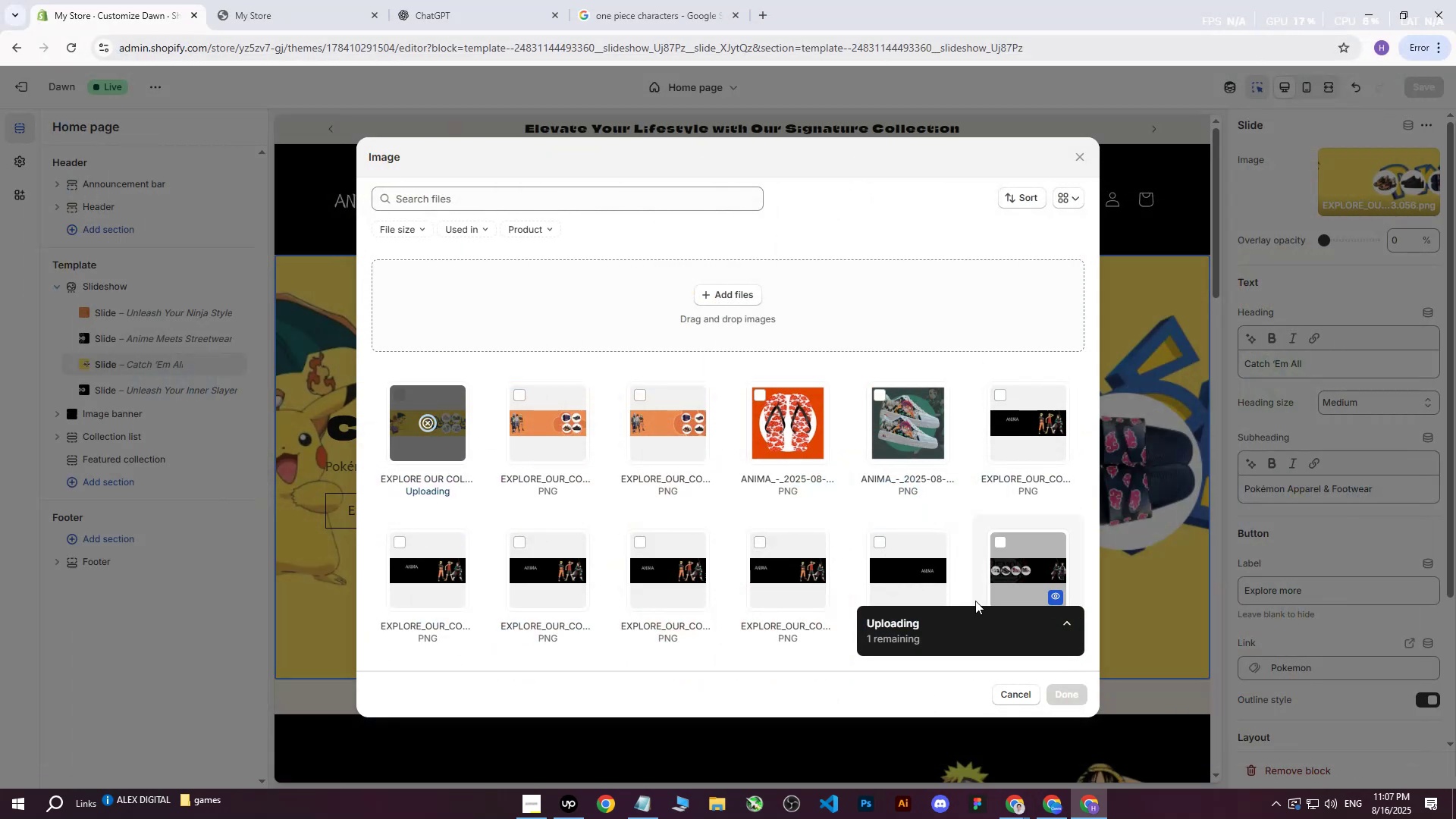 
mouse_move([957, 579])
 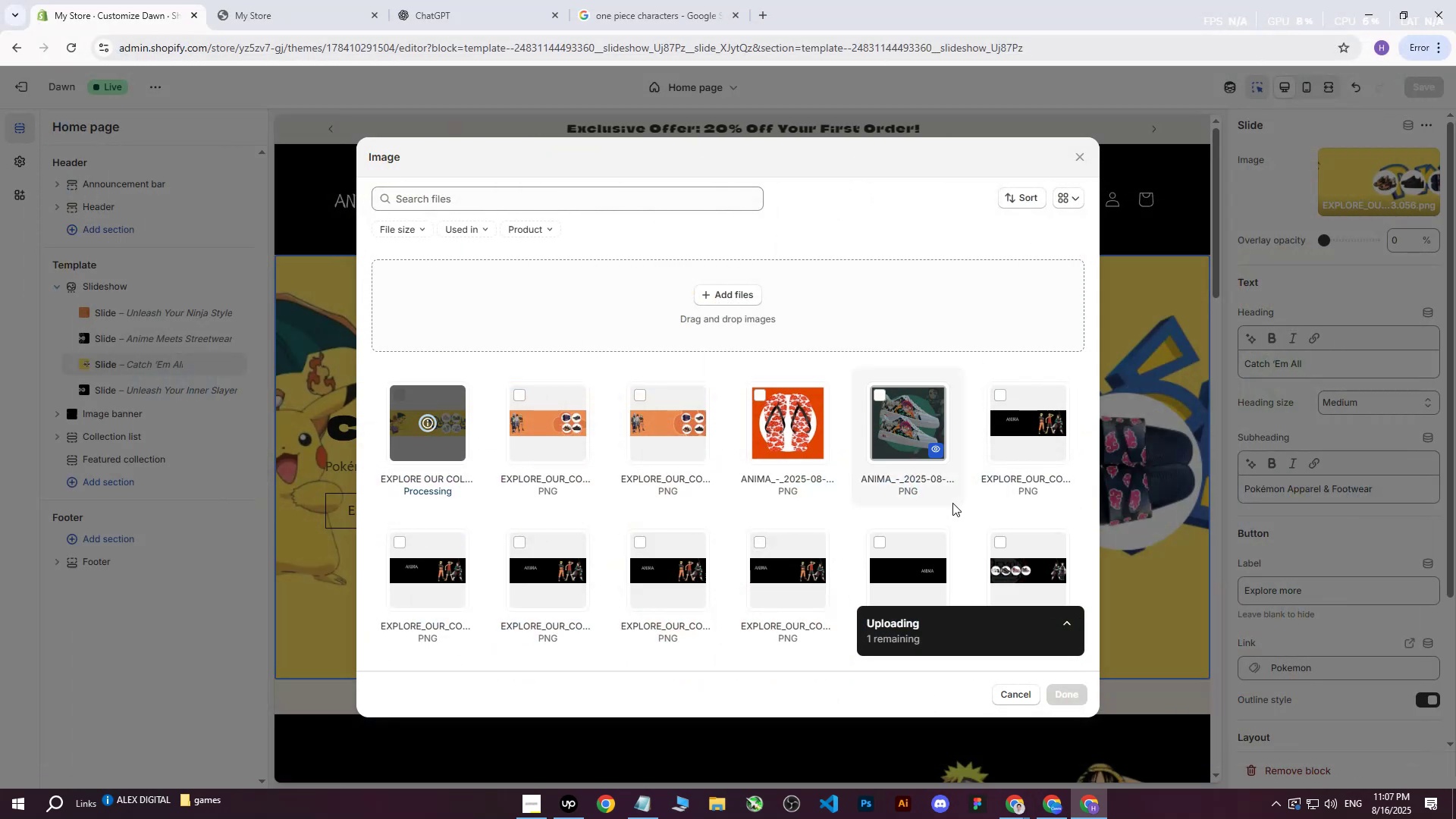 
mouse_move([956, 500])
 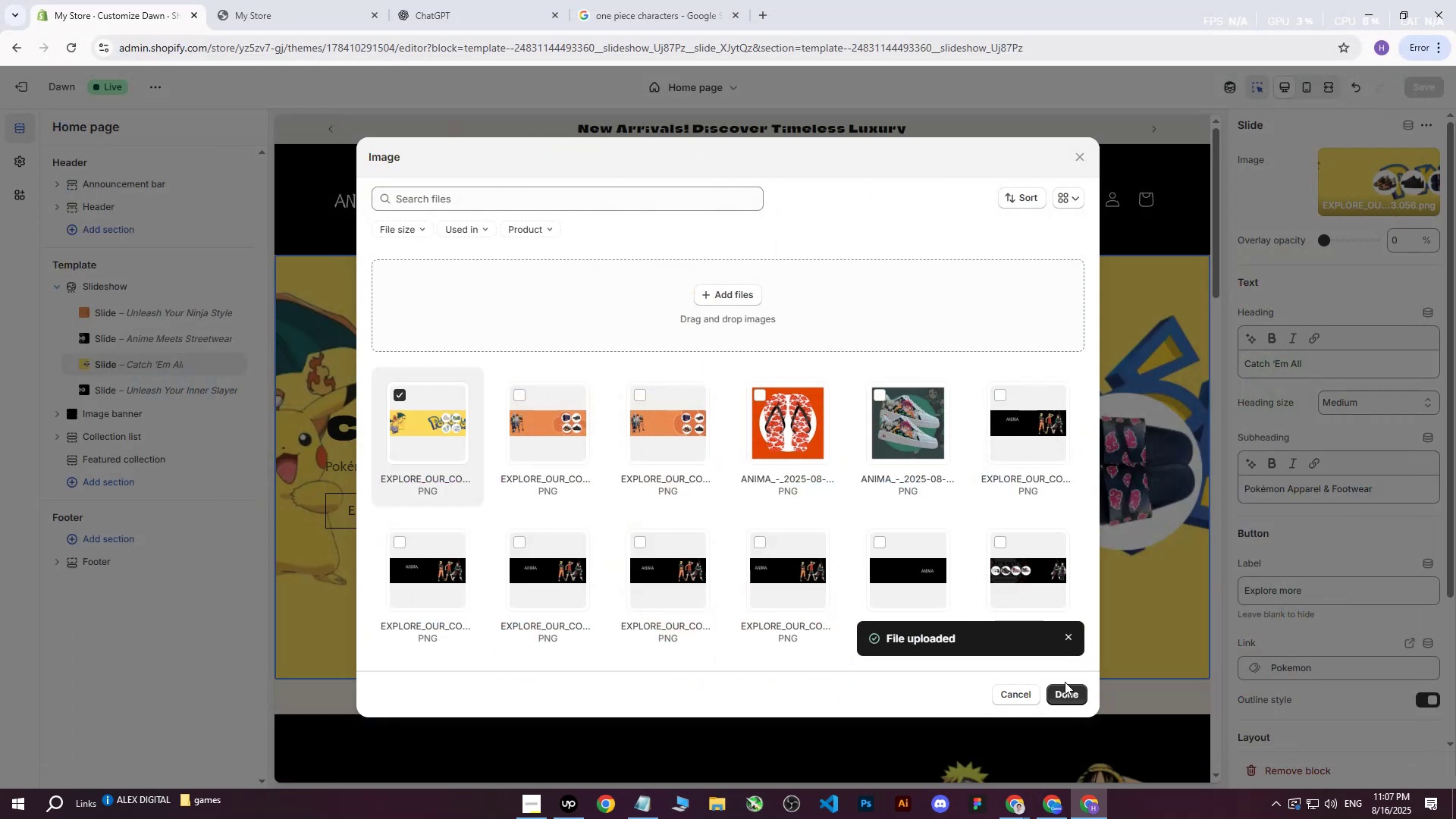 
triple_click([1071, 693])
 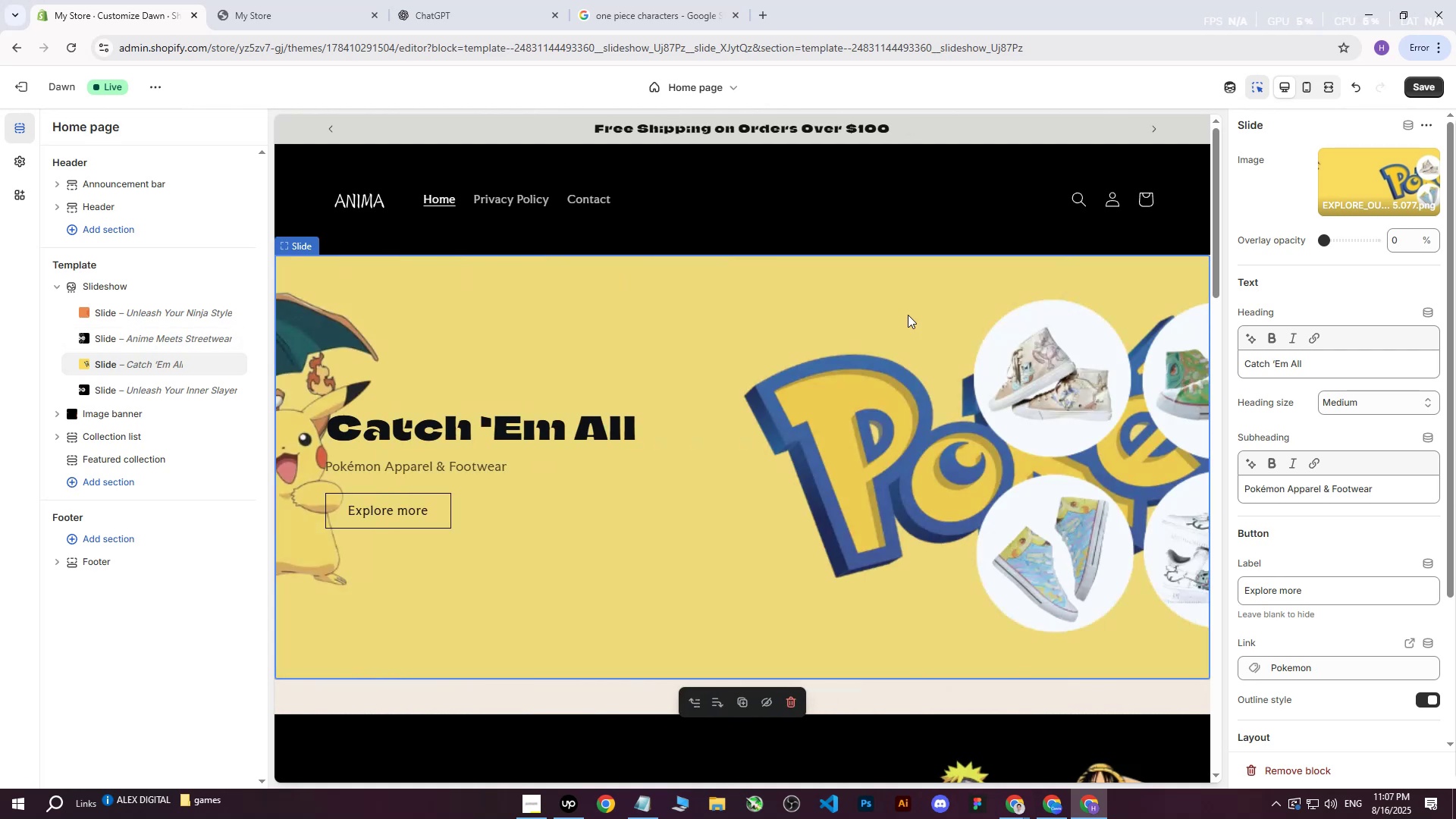 
left_click([1432, 87])
 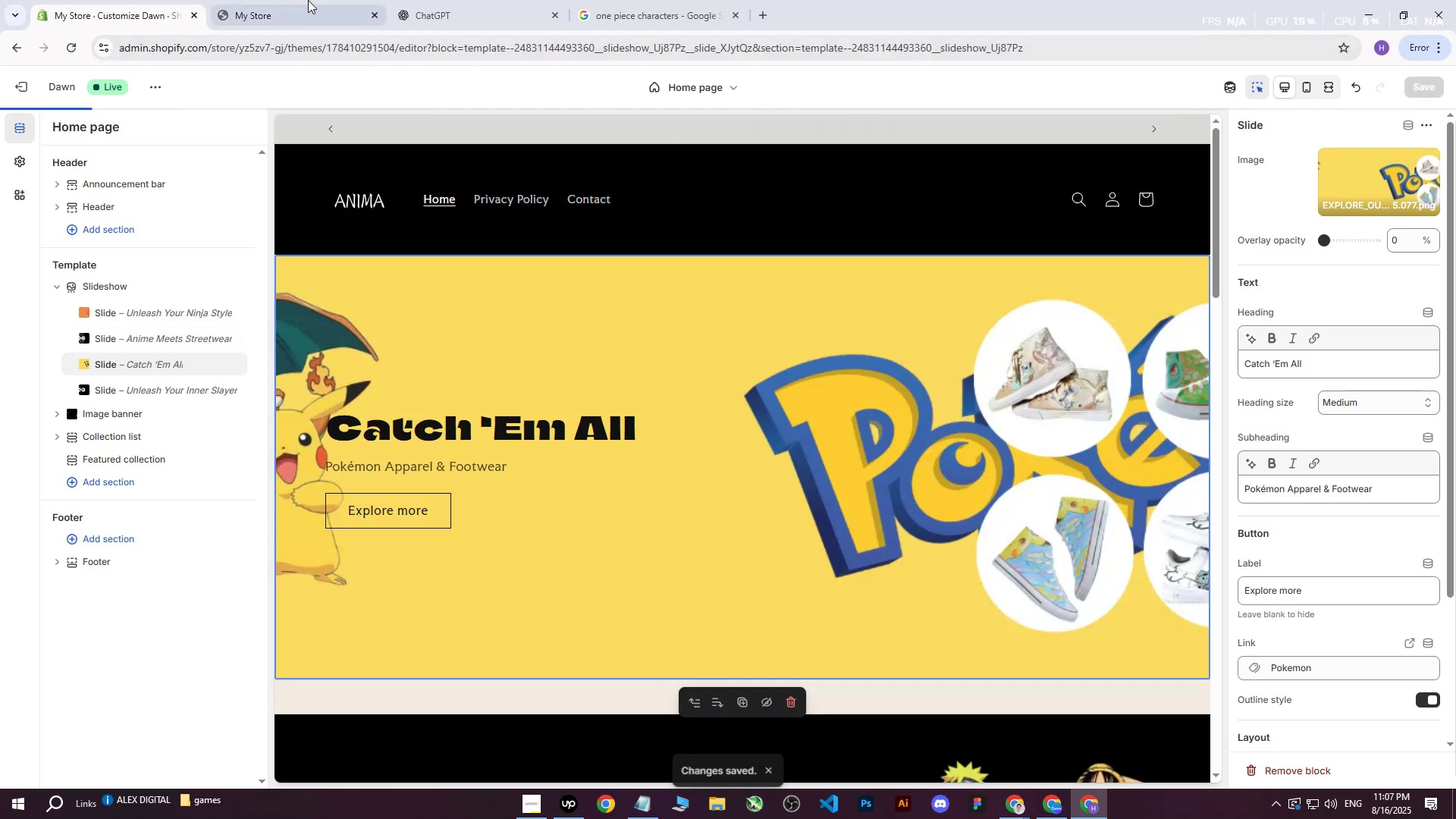 
left_click([279, 0])
 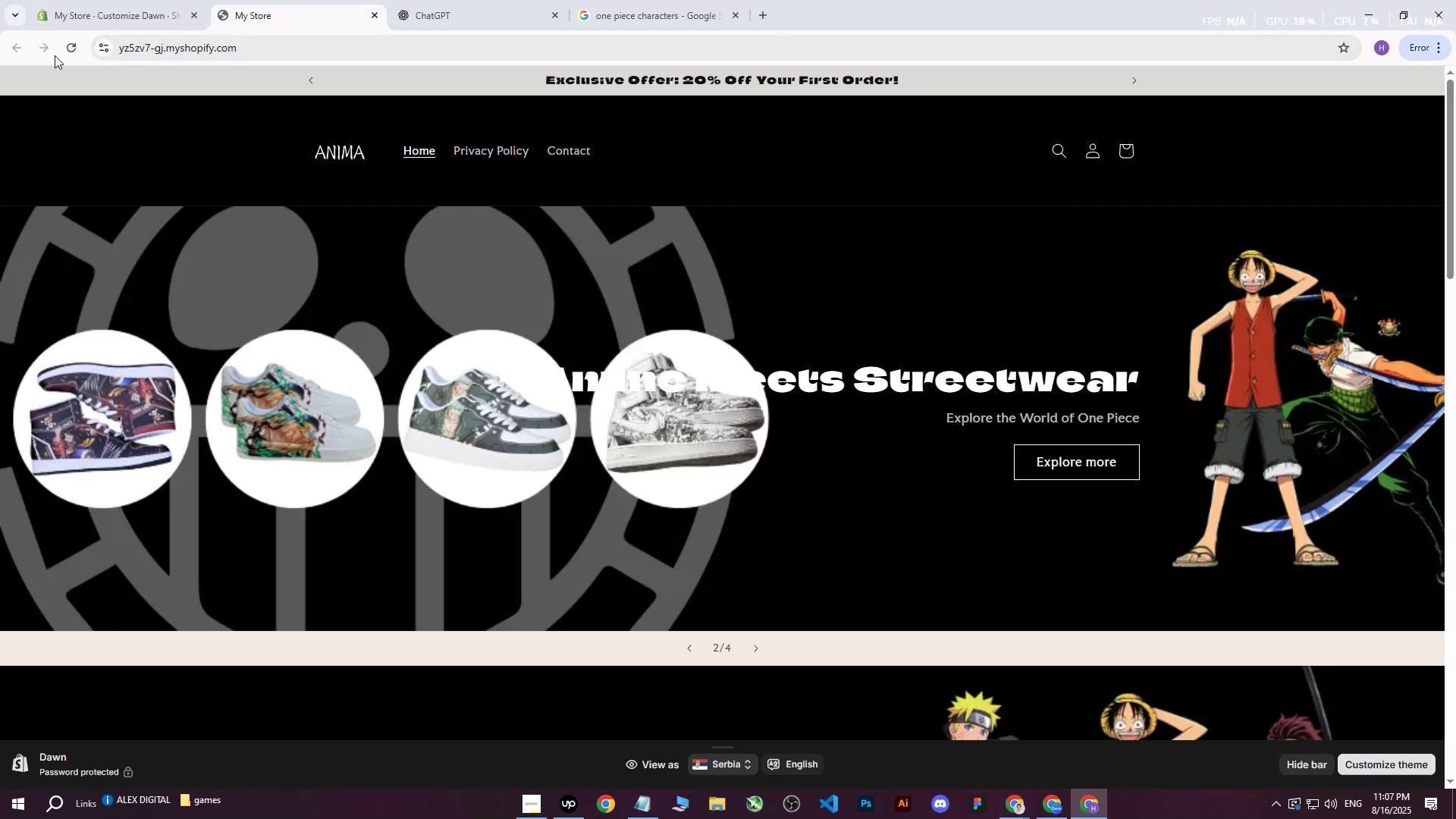 
left_click([65, 51])
 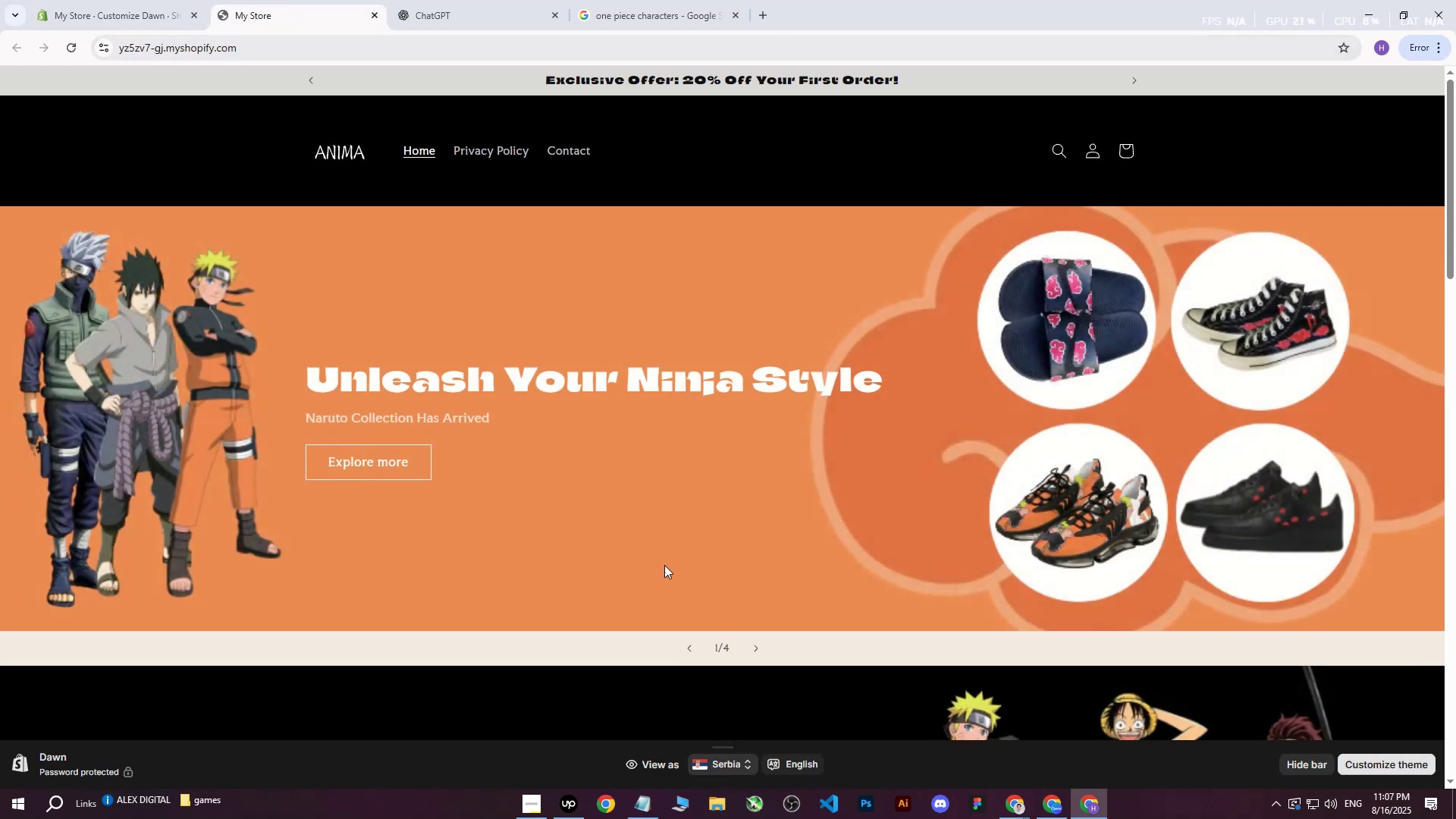 
left_click([758, 648])
 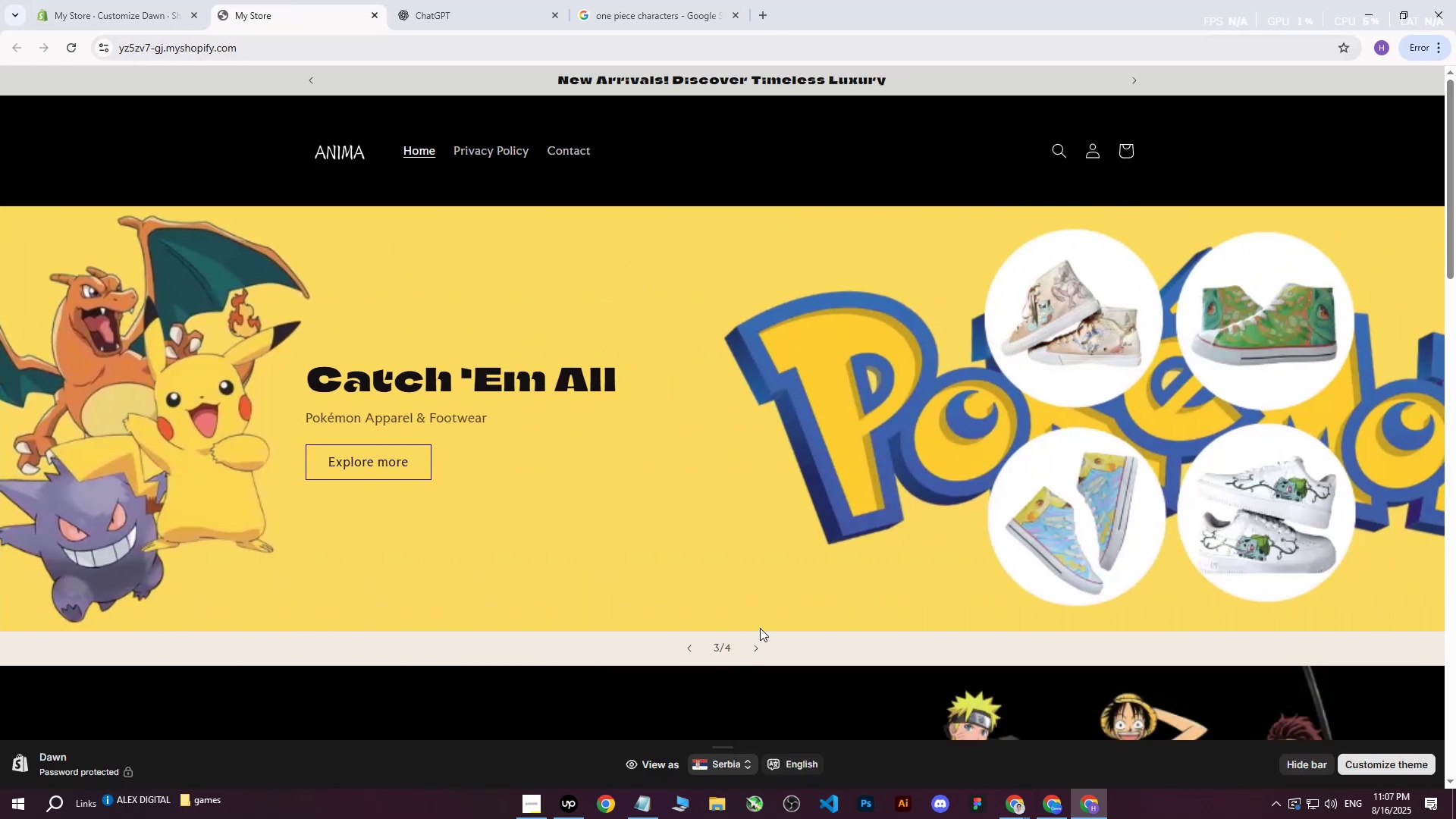 
left_click([684, 657])
 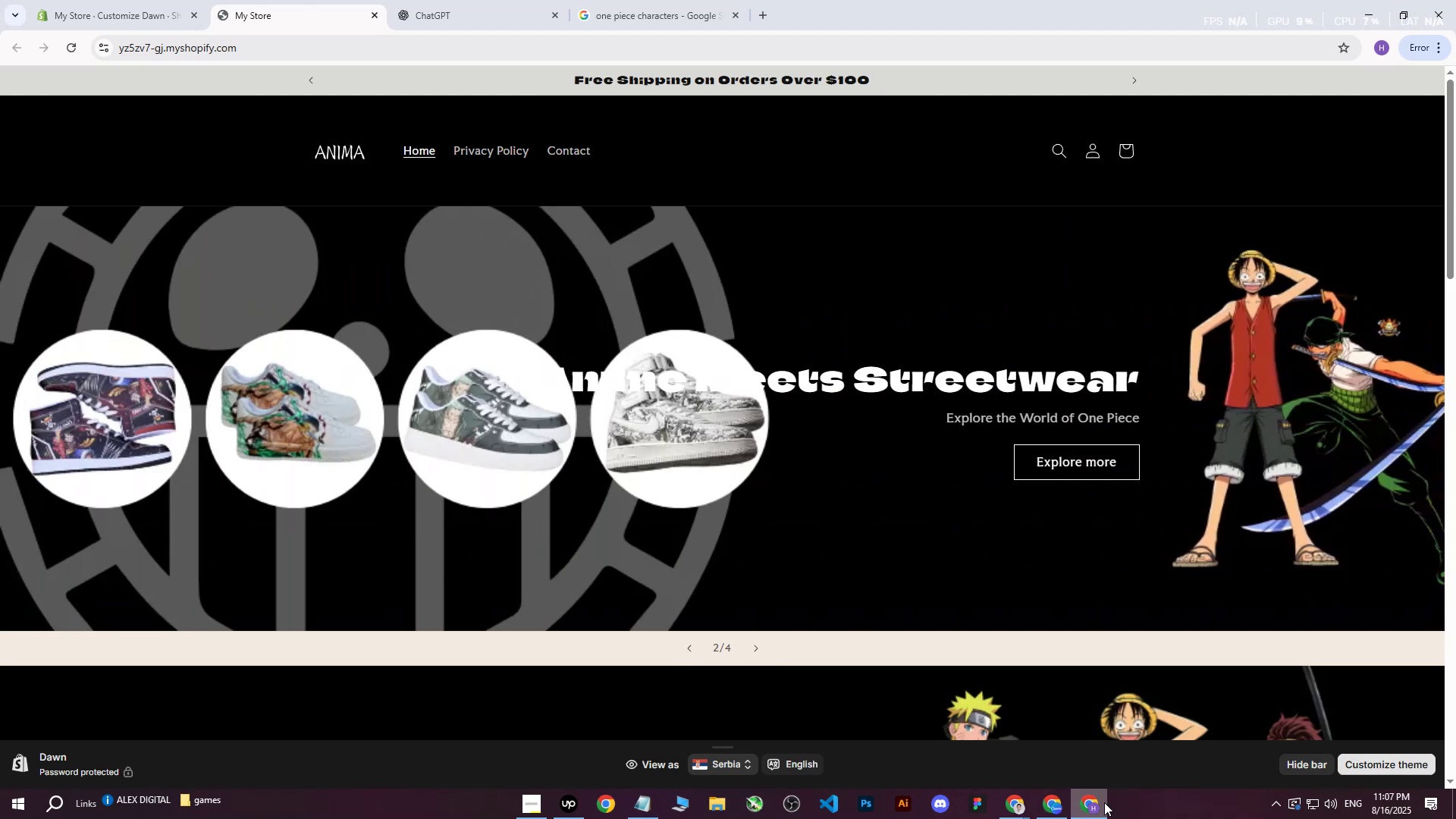 
left_click([1056, 812])
 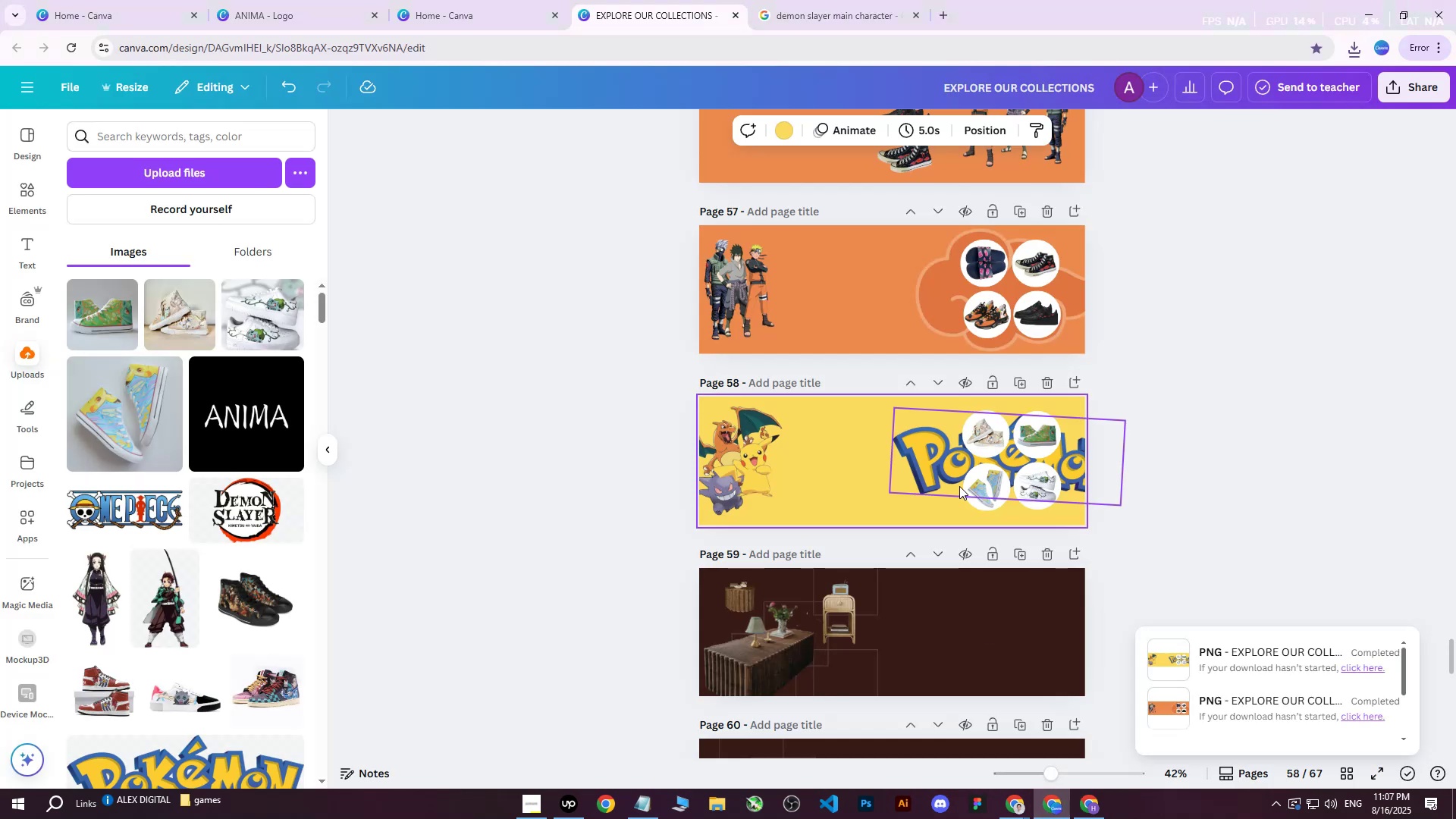 
scroll: coordinate [990, 523], scroll_direction: up, amount: 2.0
 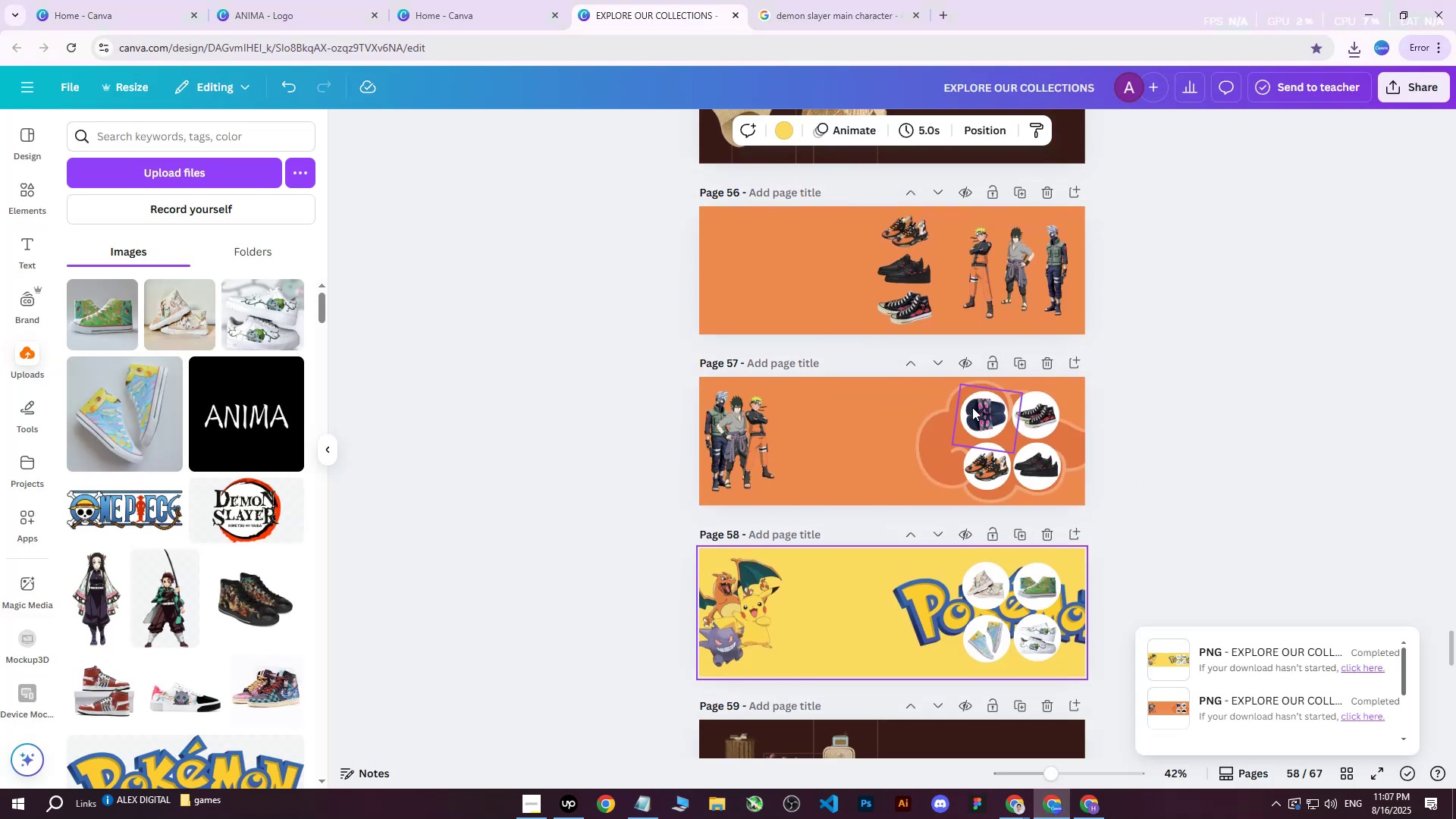 
left_click([981, 397])
 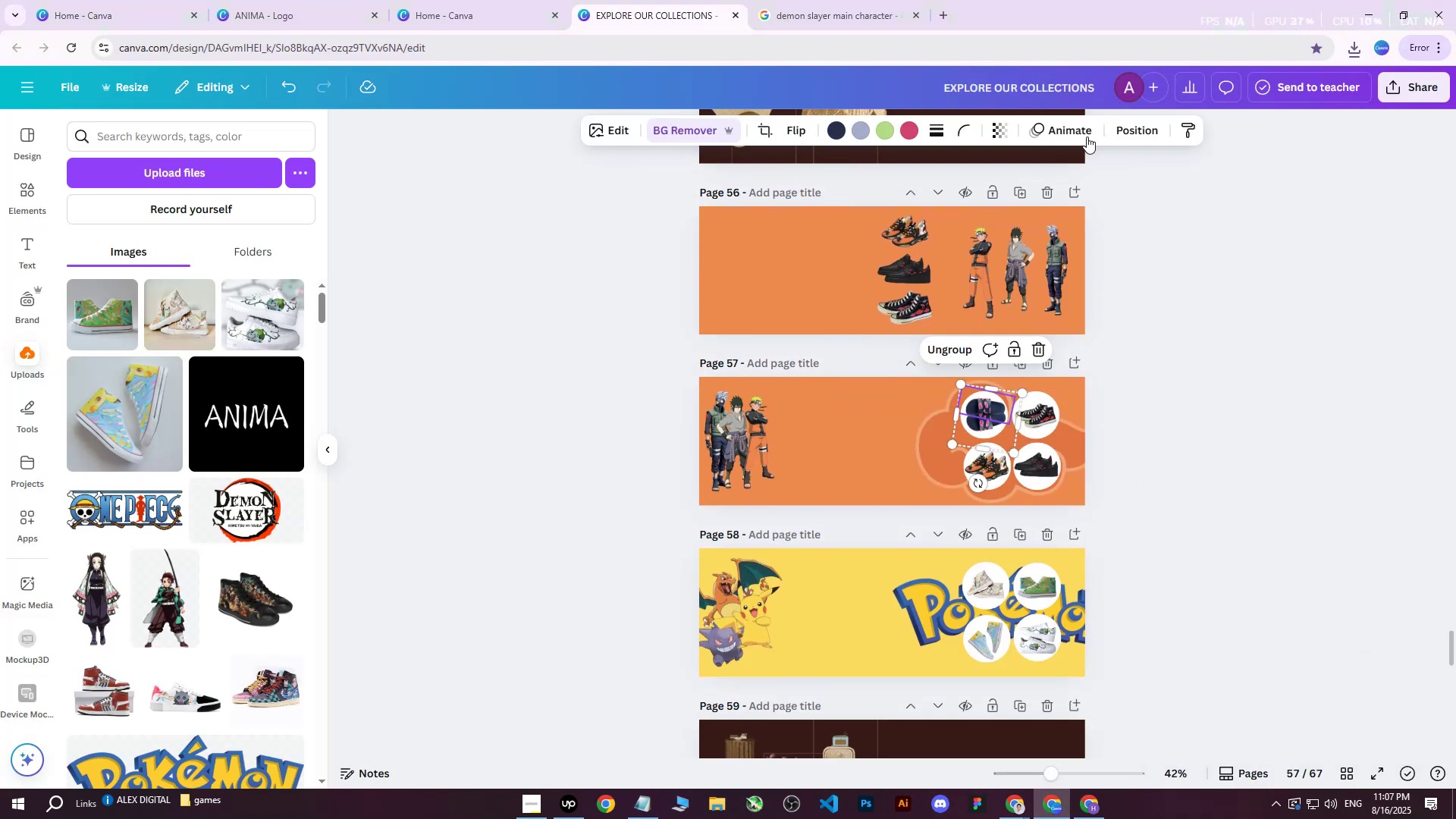 
left_click([1130, 133])
 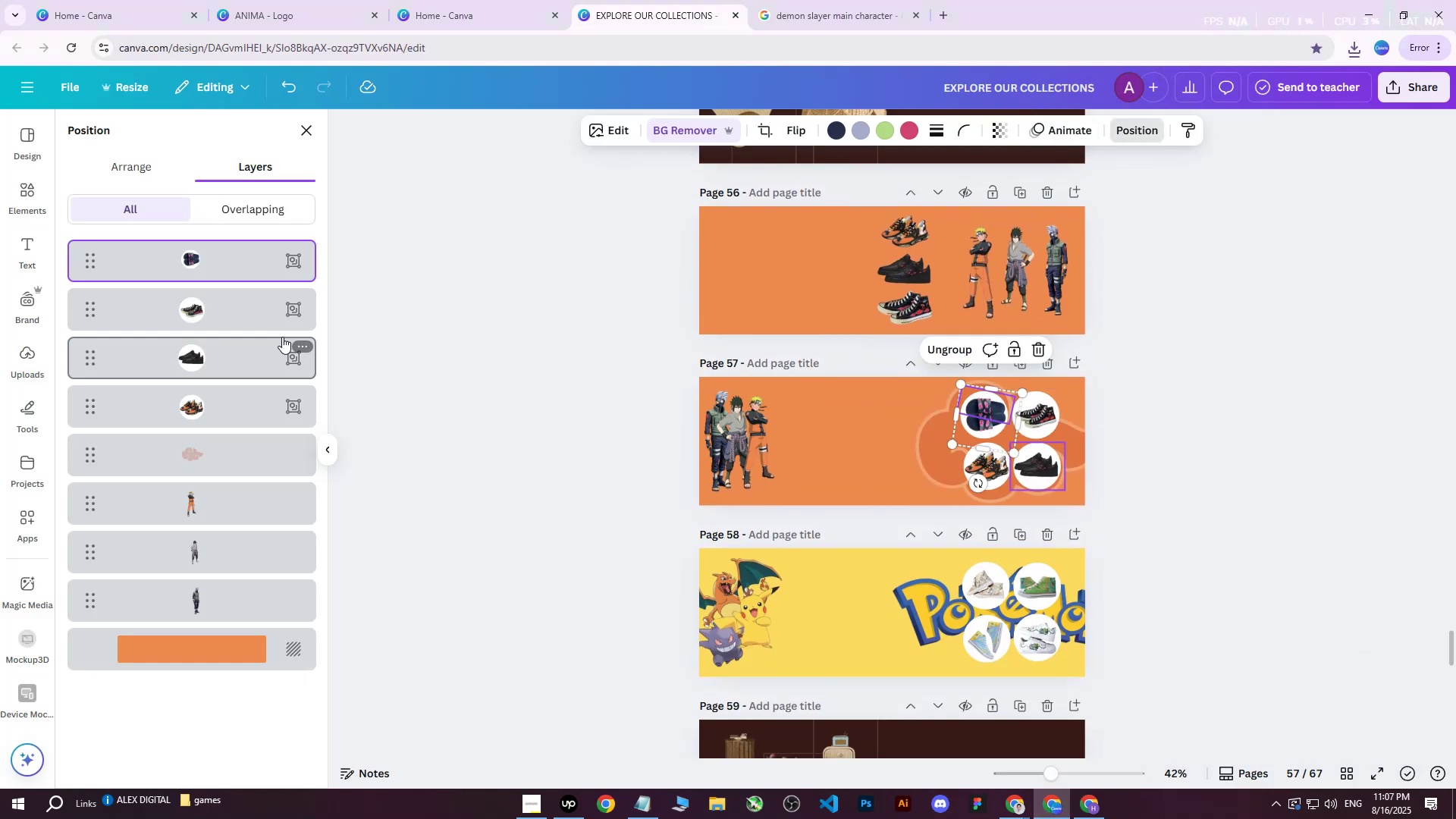 
hold_key(key=ControlLeft, duration=1.08)
double_click([178, 389])
 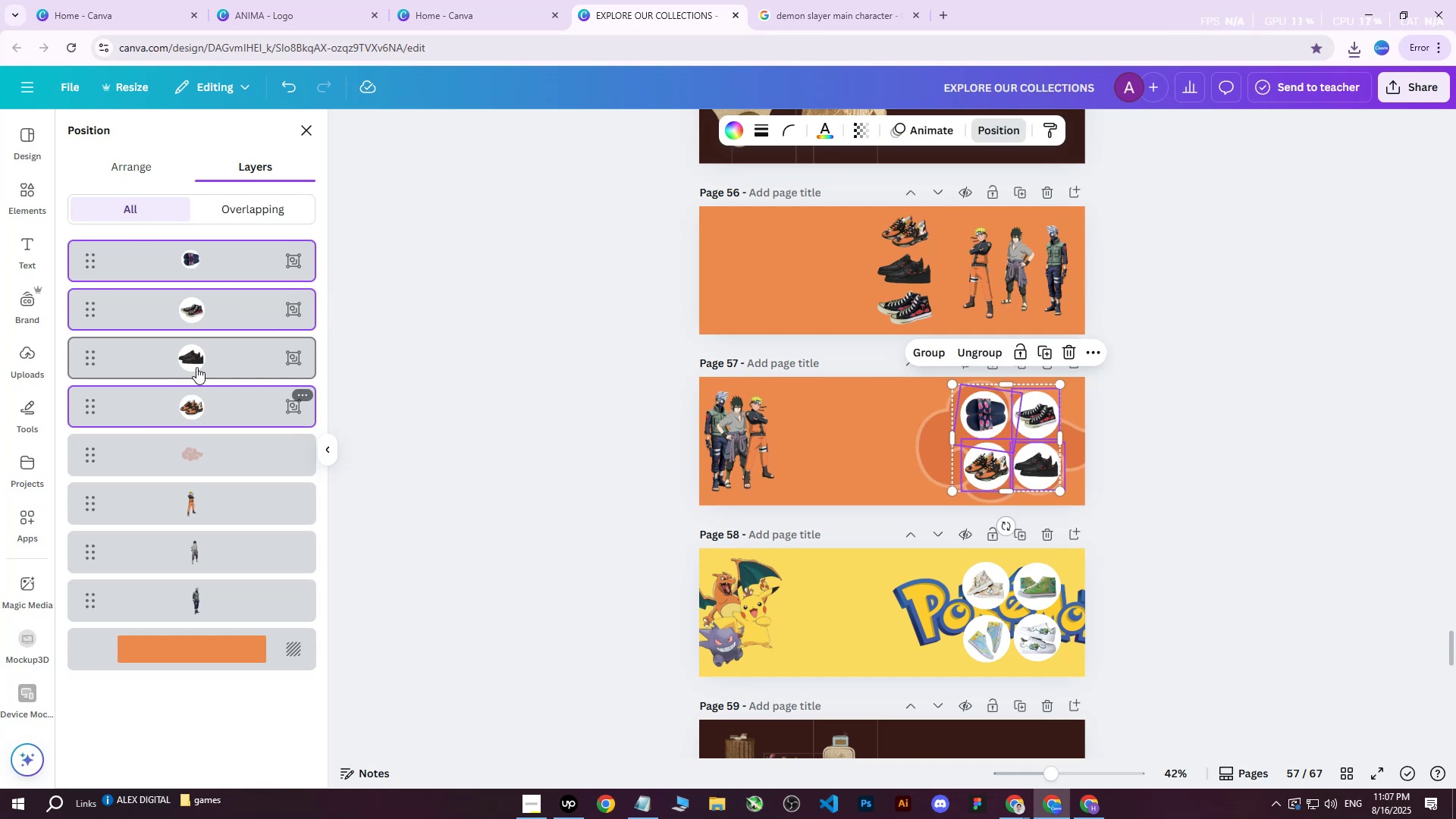 
left_click([199, 356])
 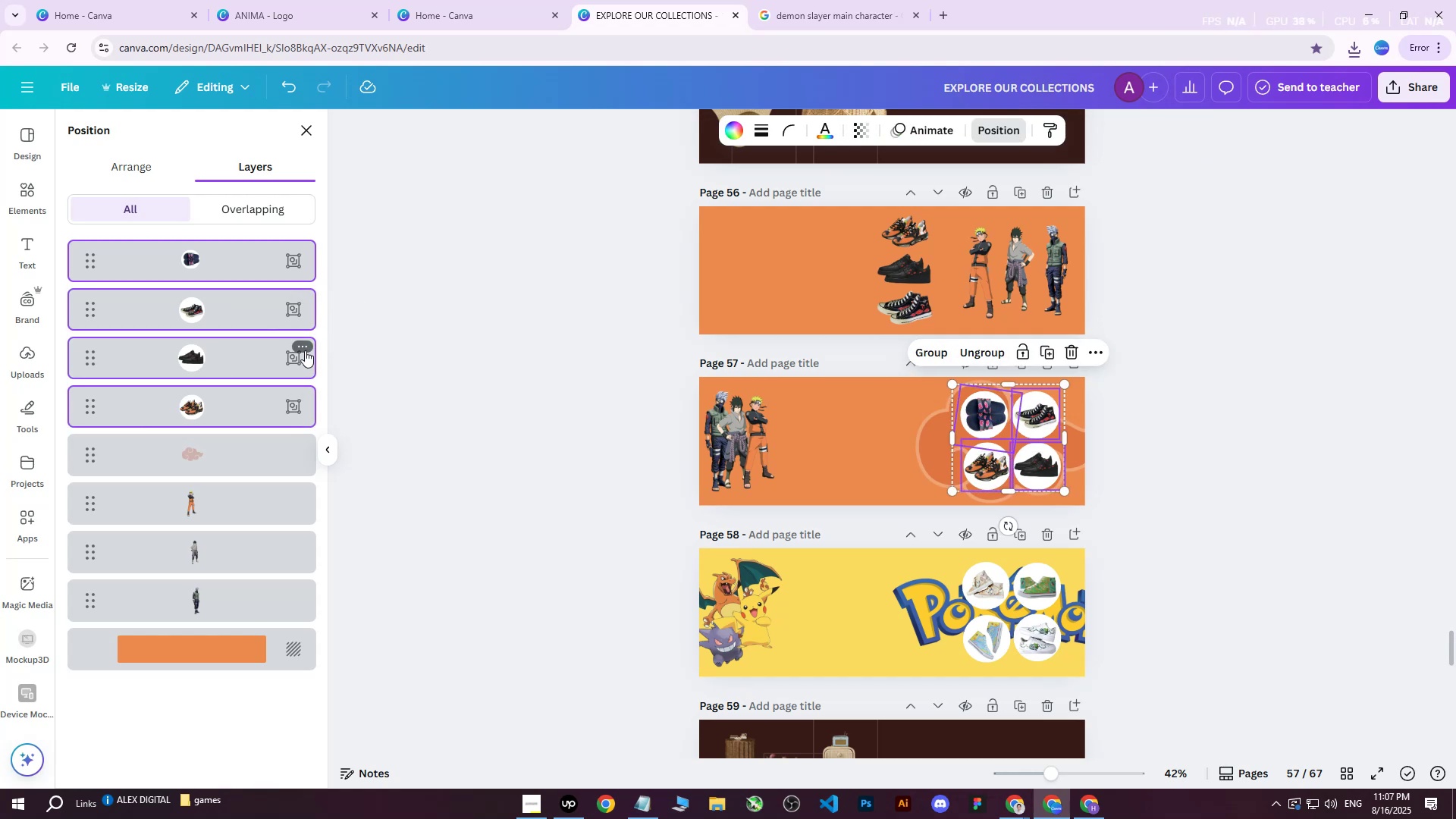 
left_click([305, 349])
 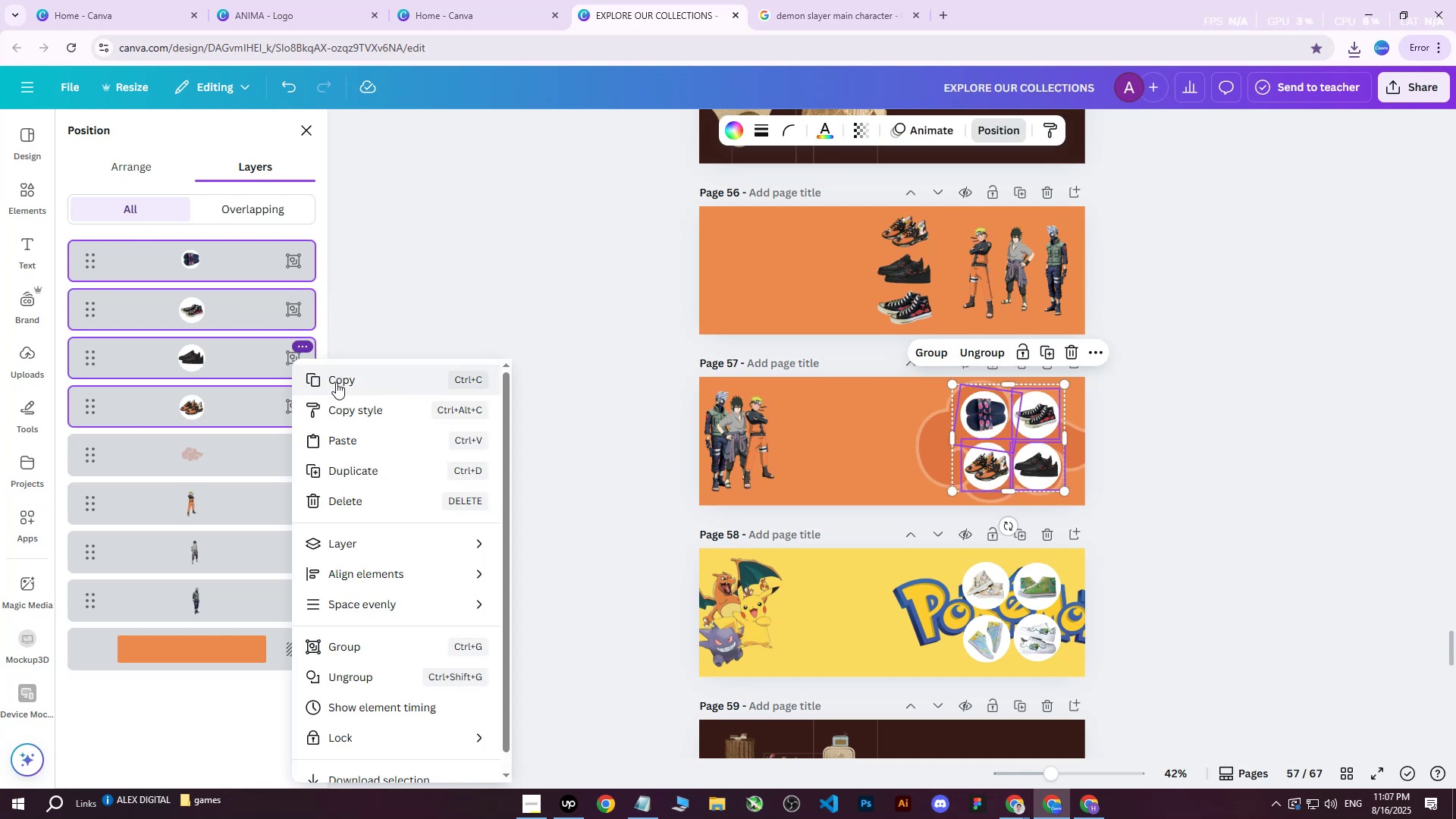 
left_click([336, 382])
 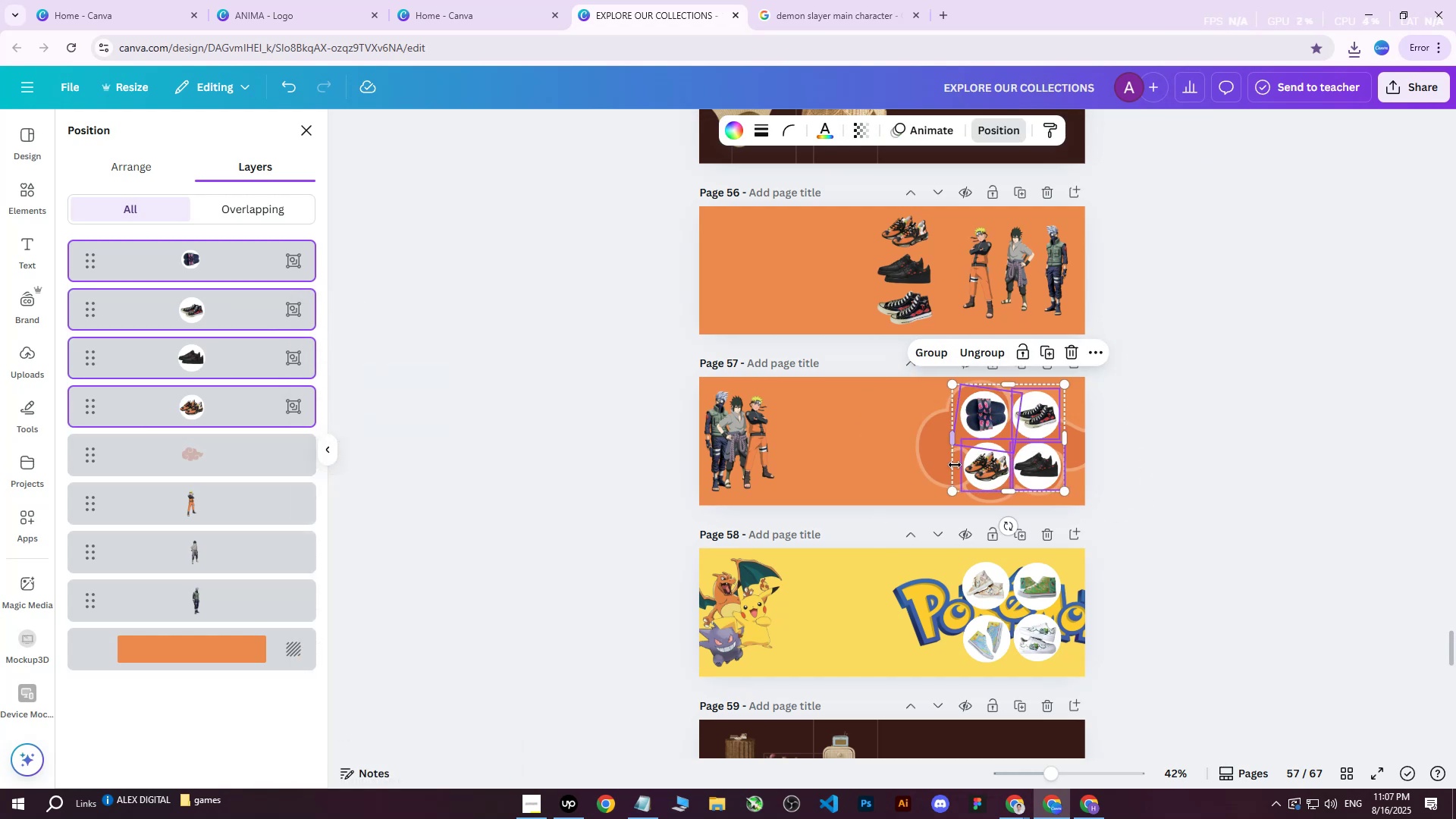 
scroll: coordinate [910, 497], scroll_direction: up, amount: 22.0
 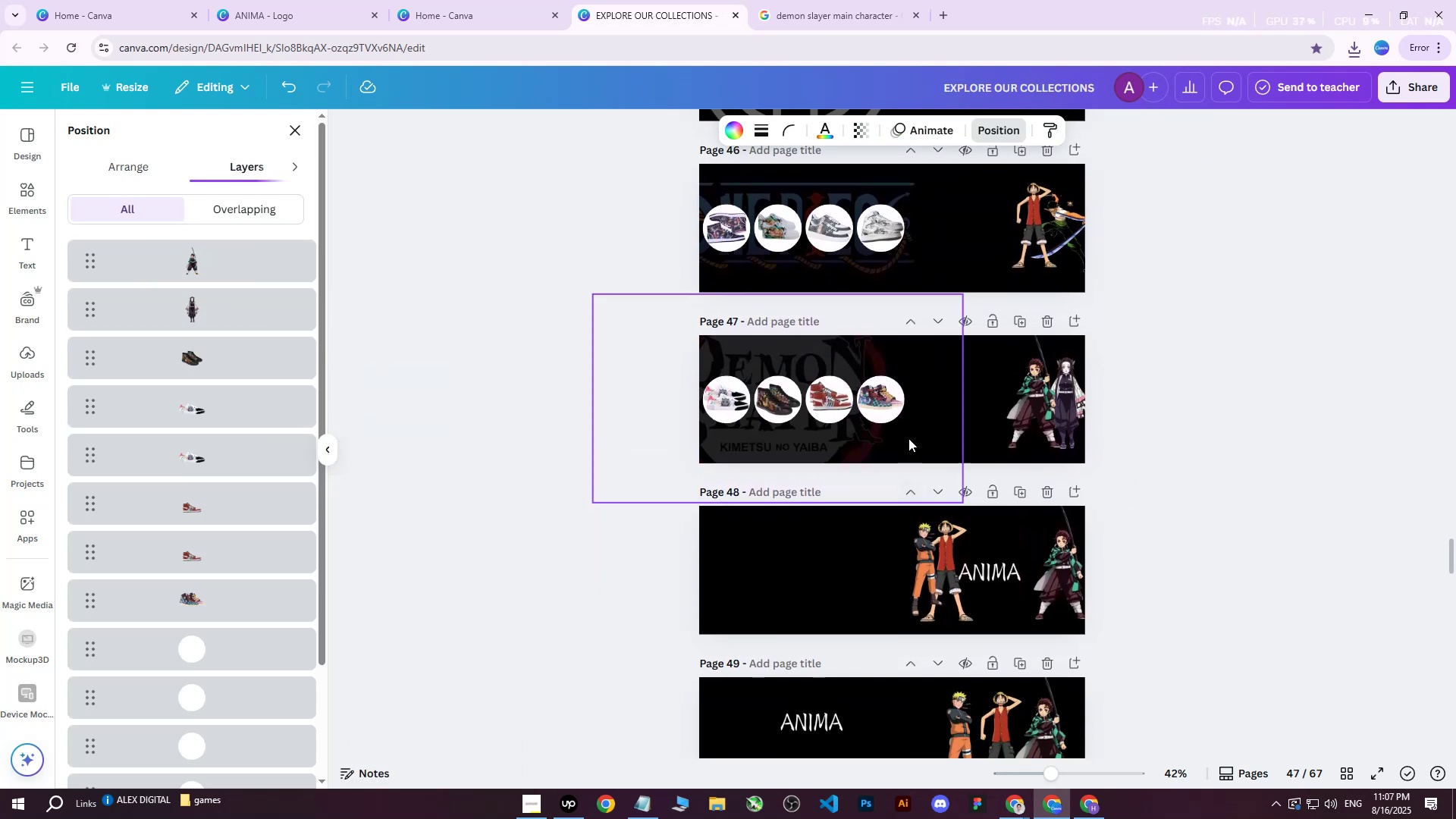 
hold_key(key=ControlLeft, duration=0.44)
scroll: coordinate [864, 246], scroll_direction: up, amount: 2.0
 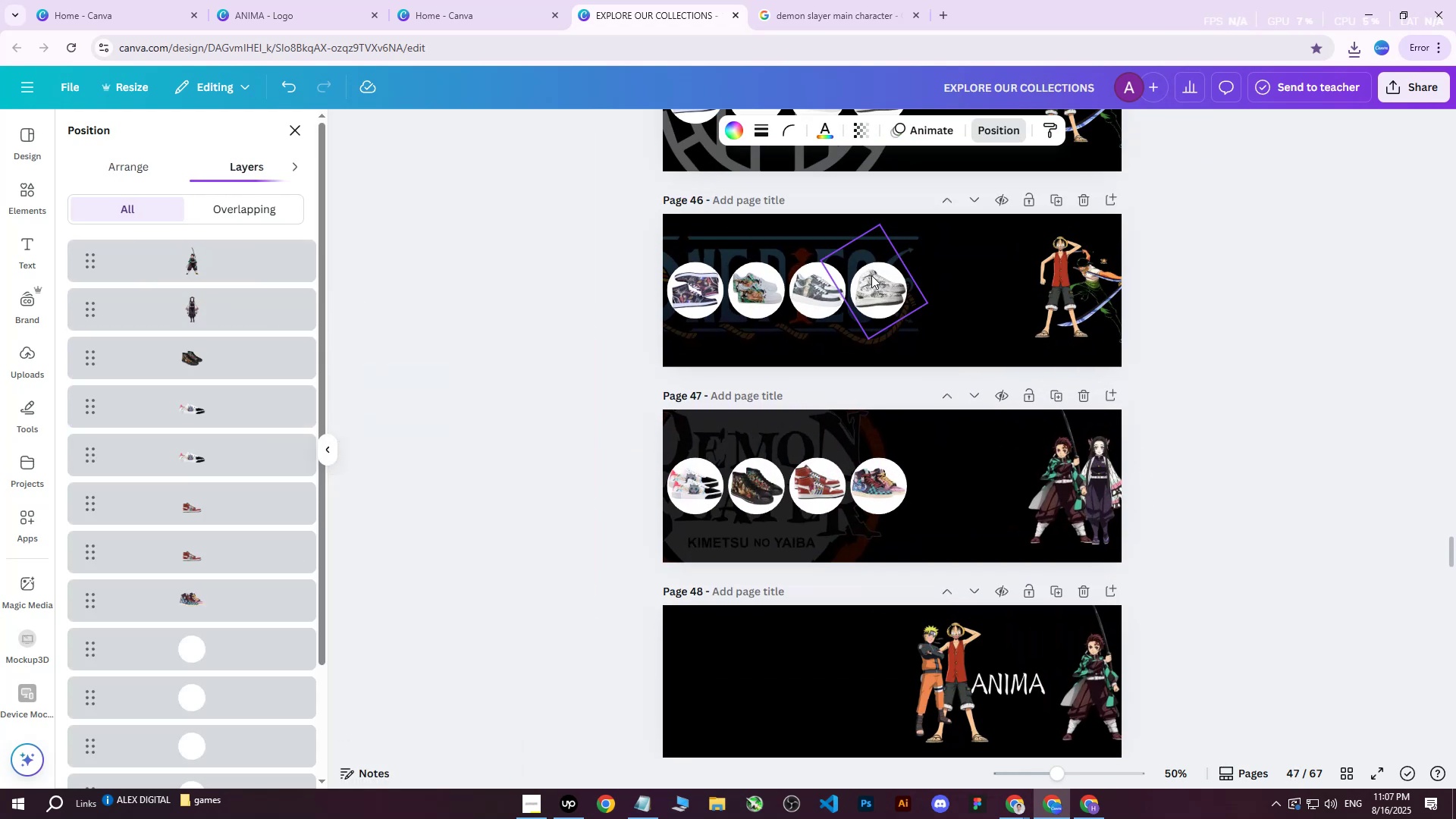 
key(Control+V)
 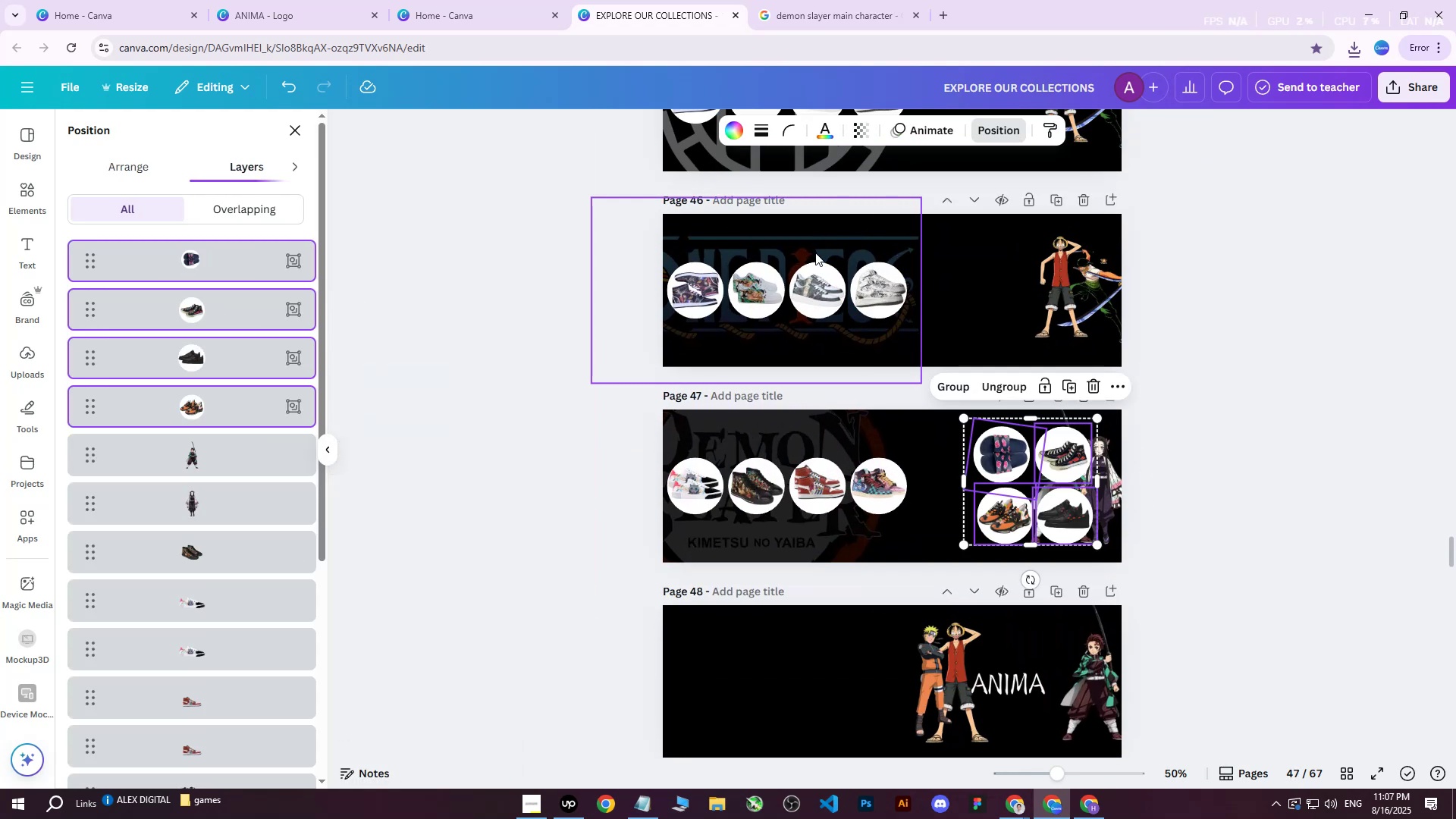 
scroll: coordinate [833, 279], scroll_direction: up, amount: 2.0
 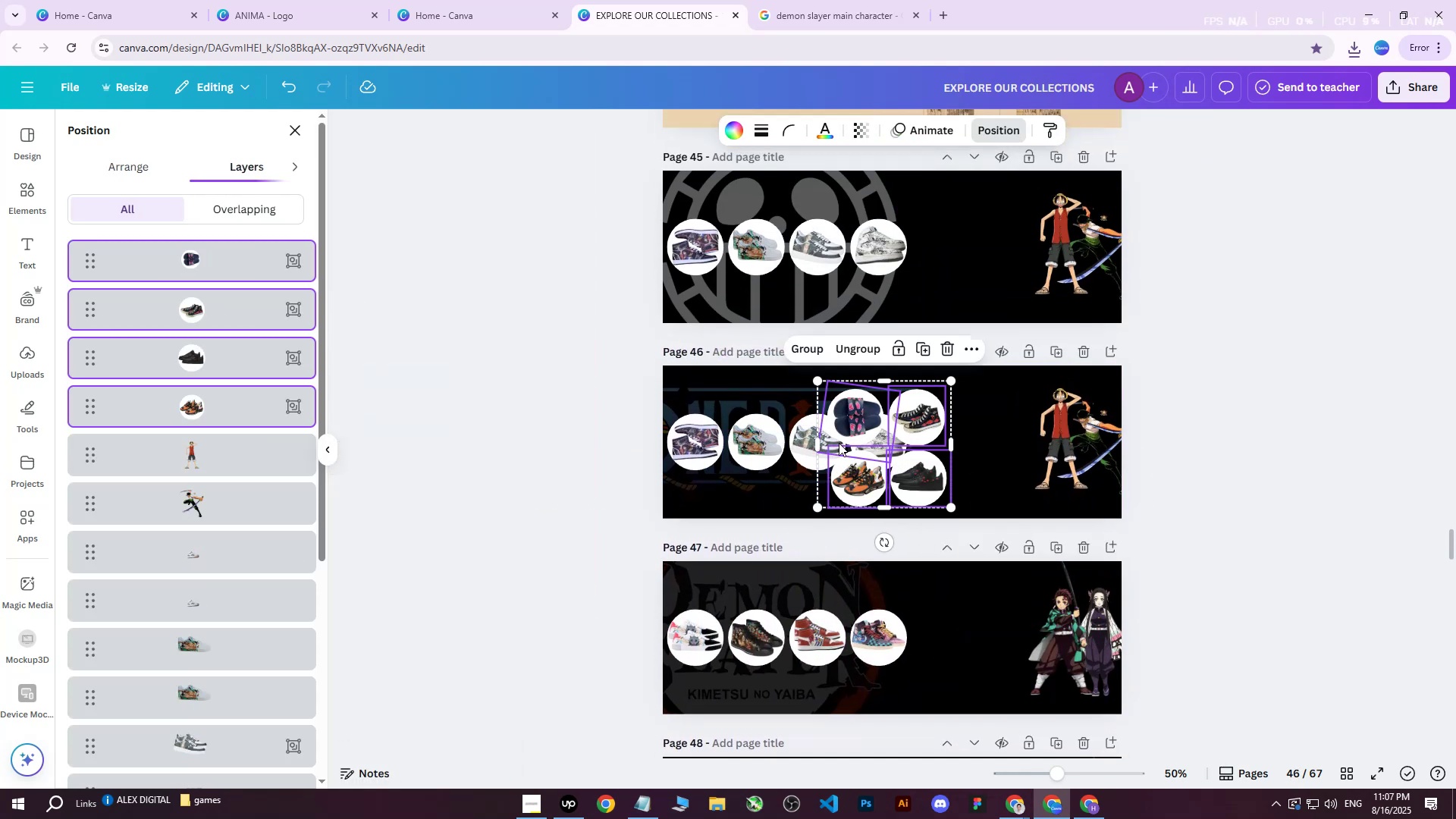 
left_click([718, 450])
 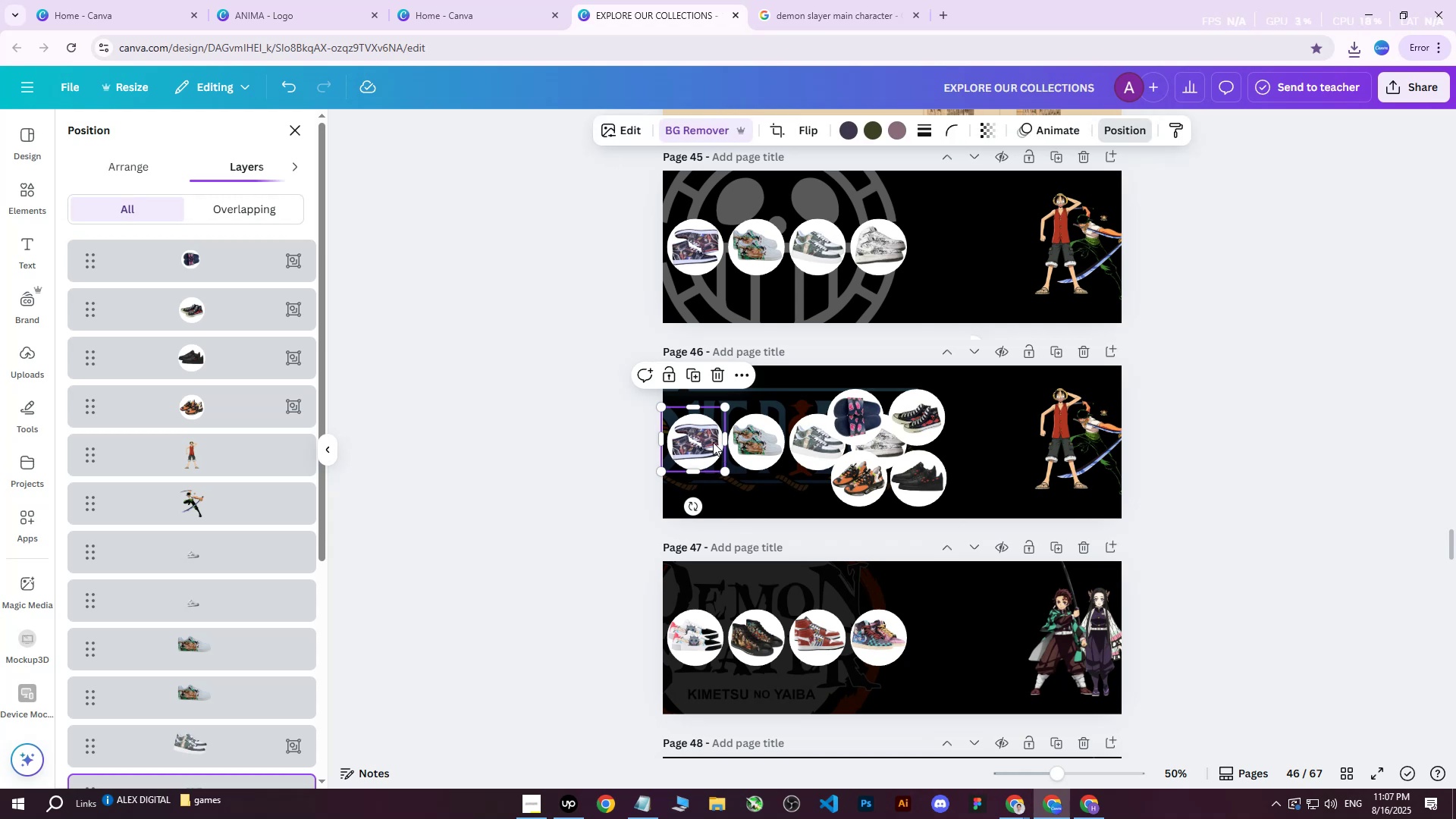 
key(End)
 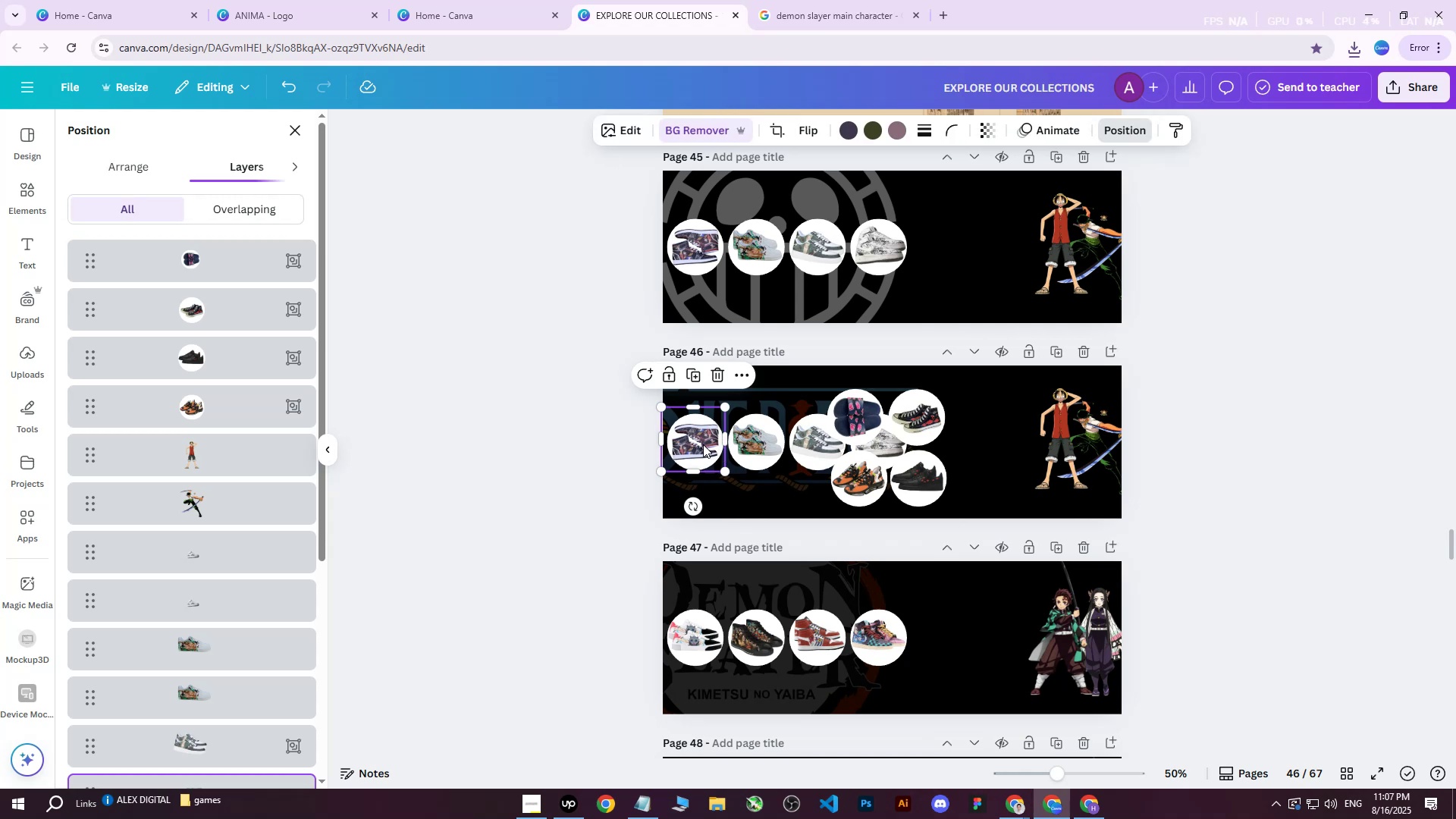 
key(Delete)
 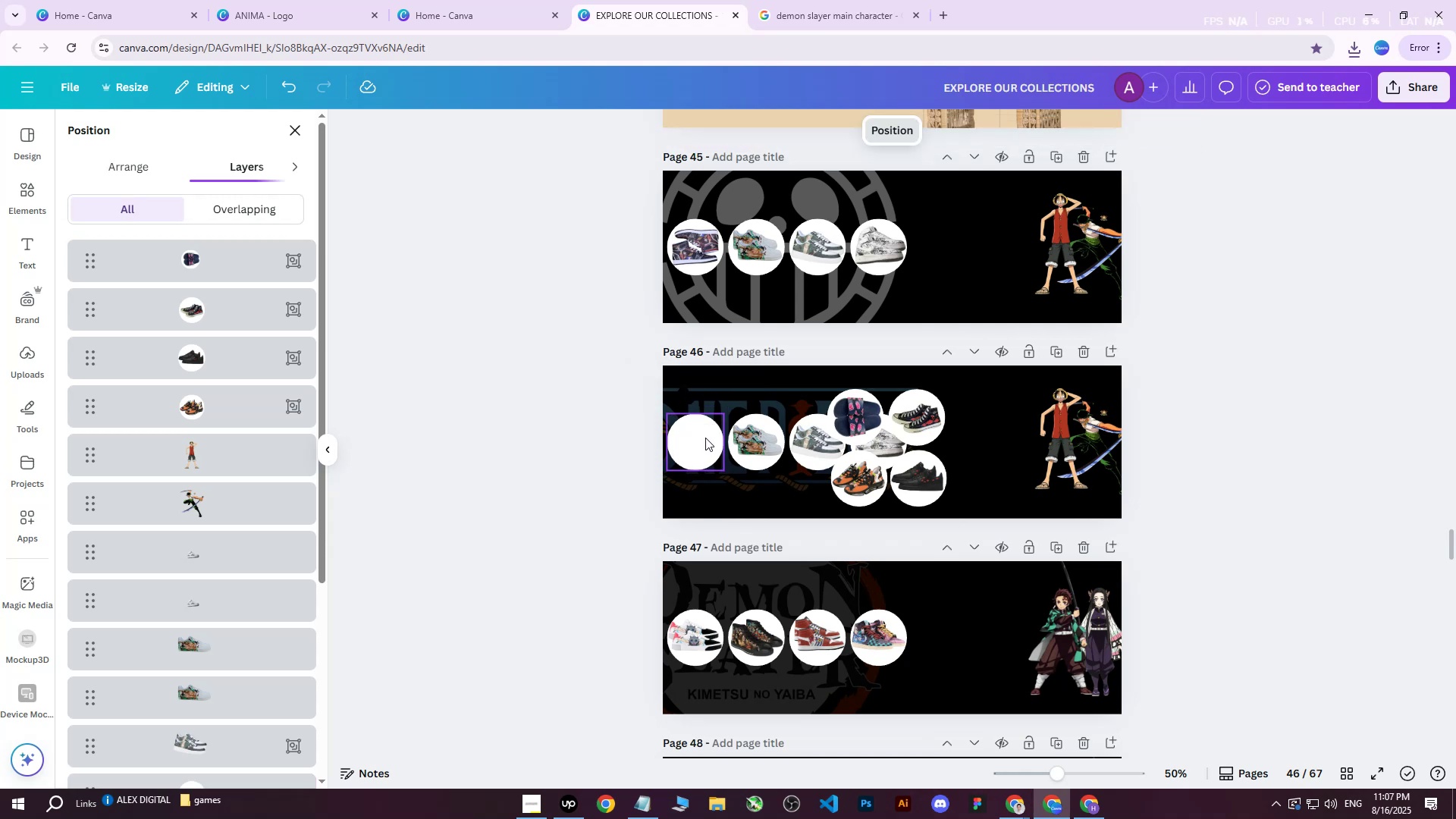 
key(Control+Z)
 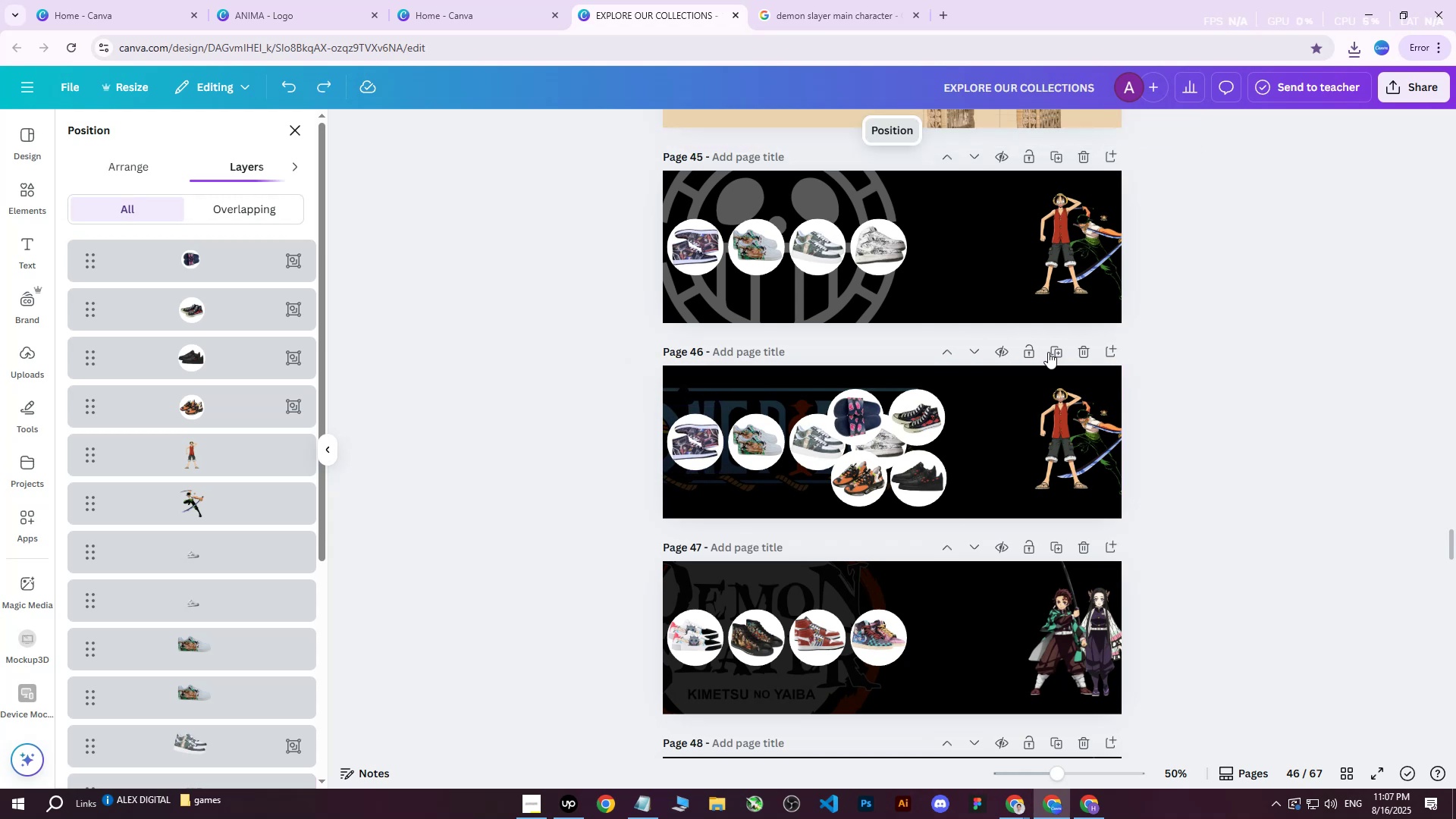 
left_click([1051, 351])
 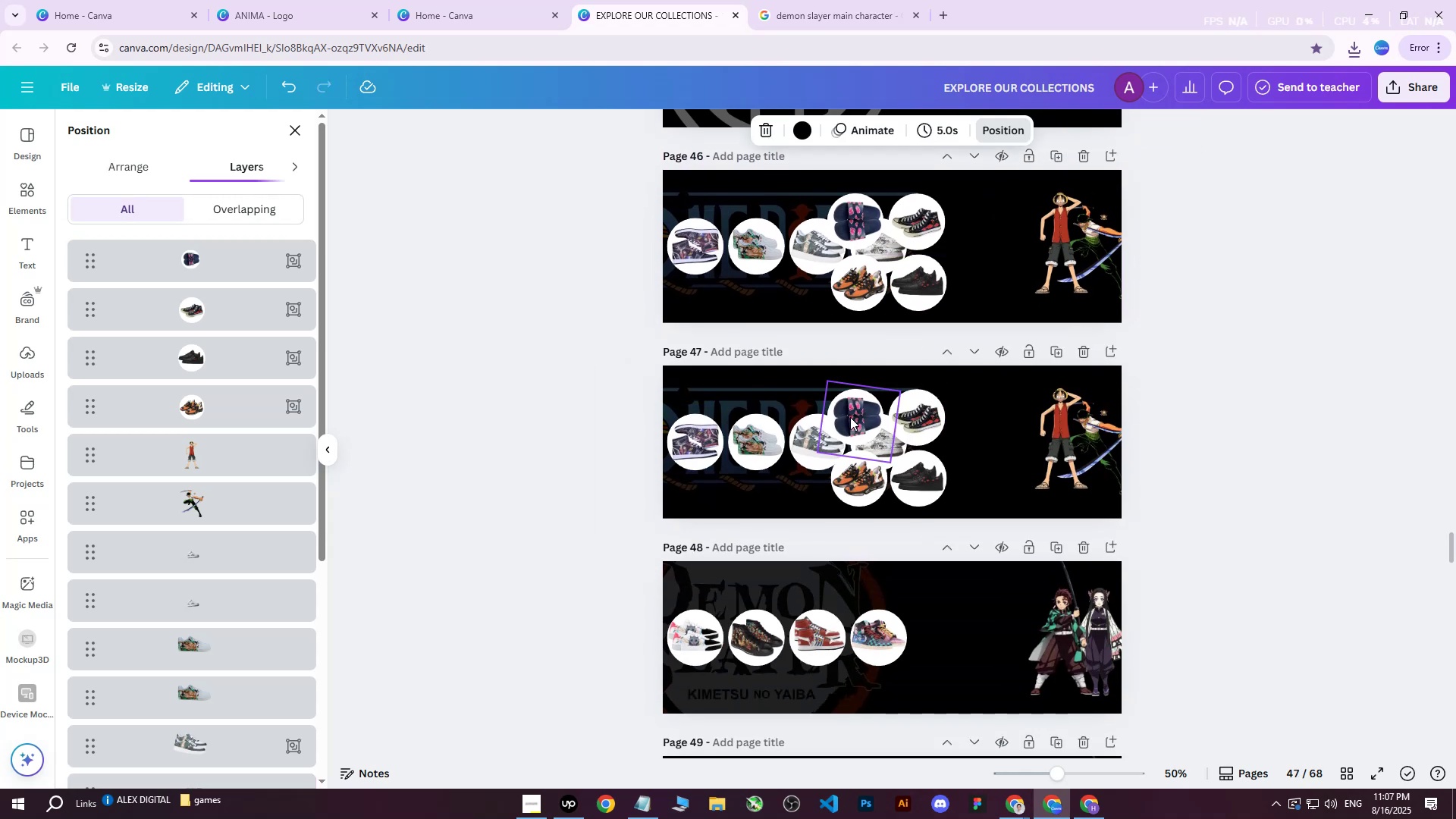 
left_click([803, 450])
 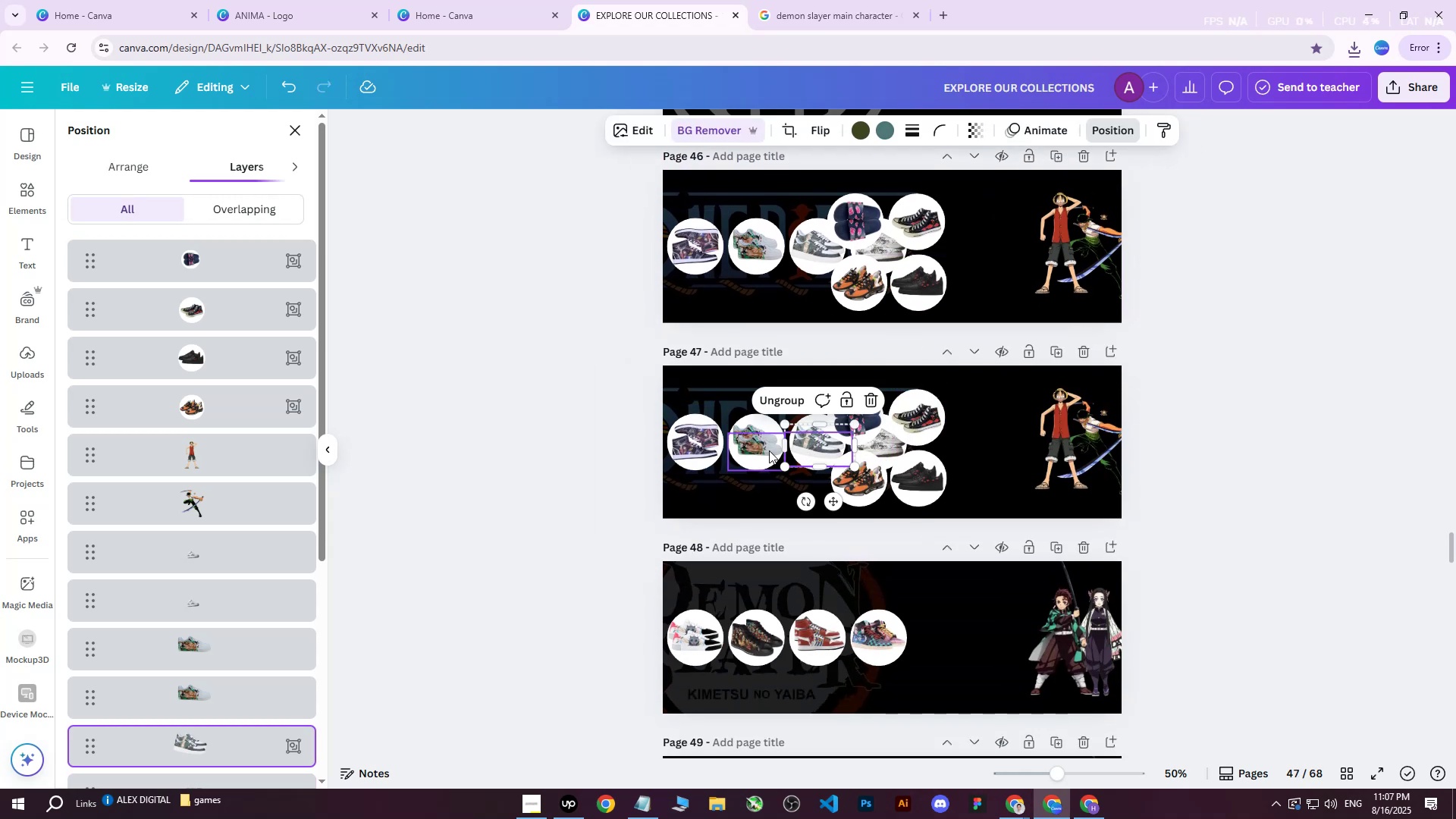 
key(Delete)
 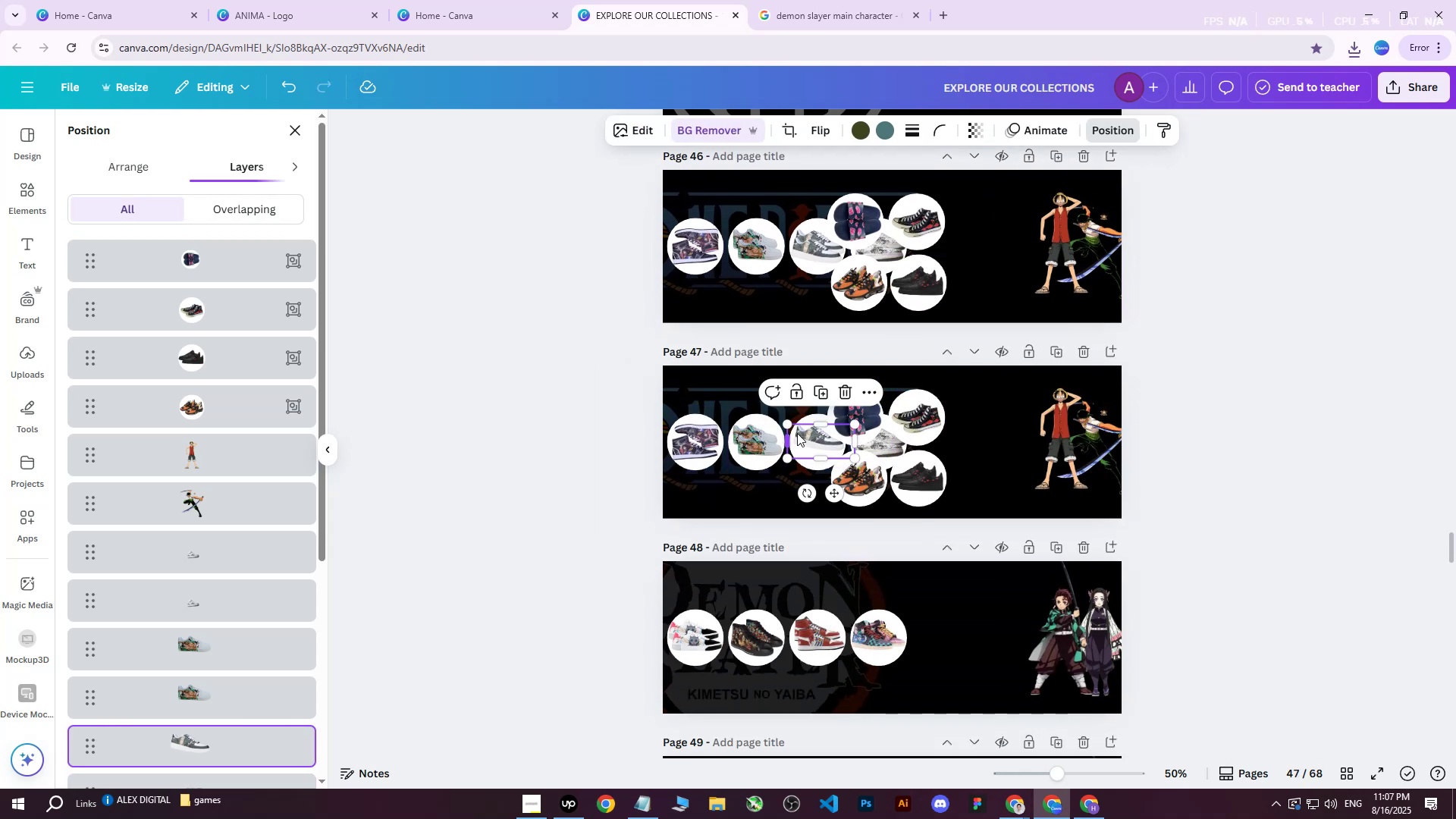 
key(Control+Z)
 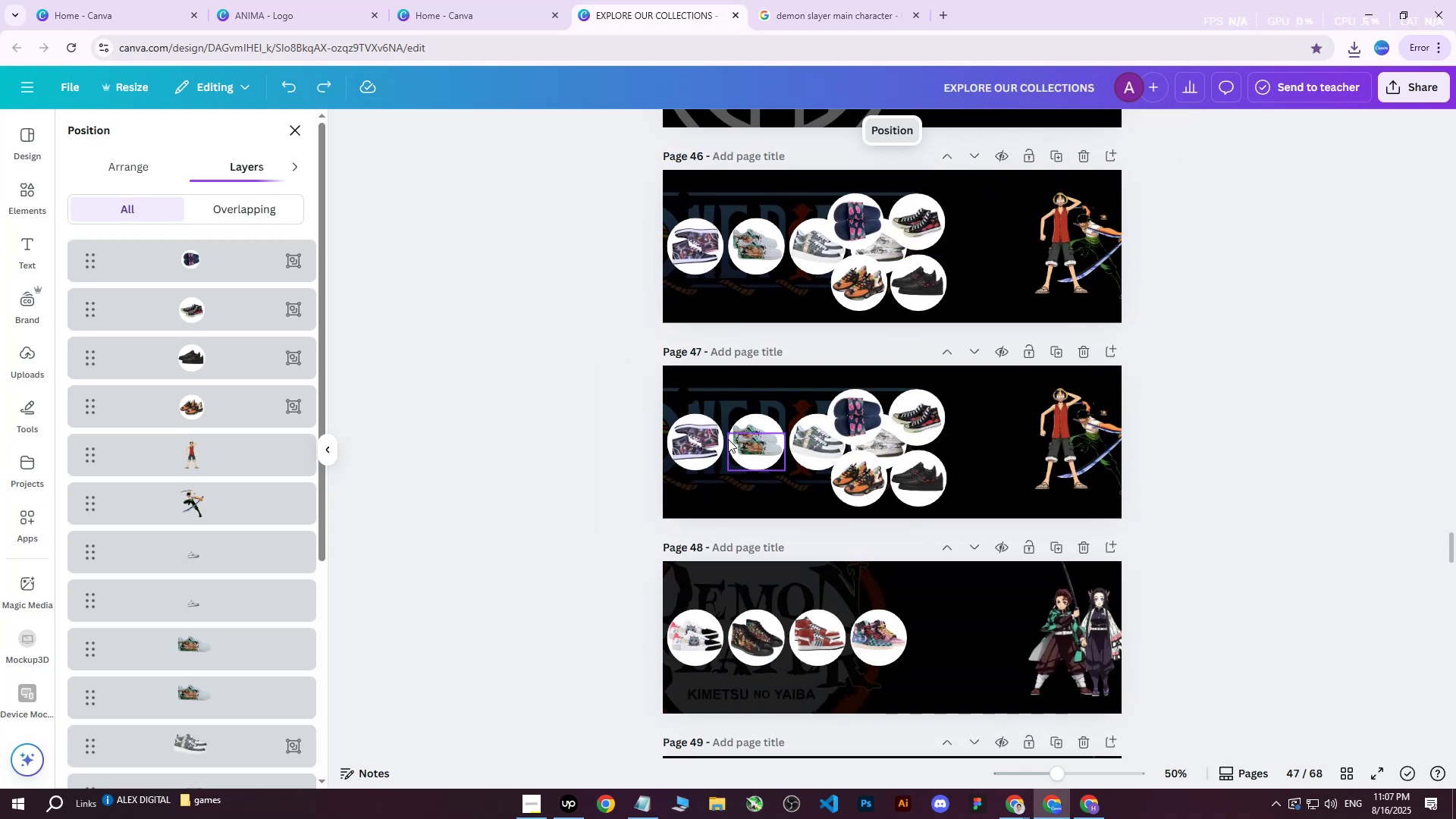 
left_click([694, 443])
 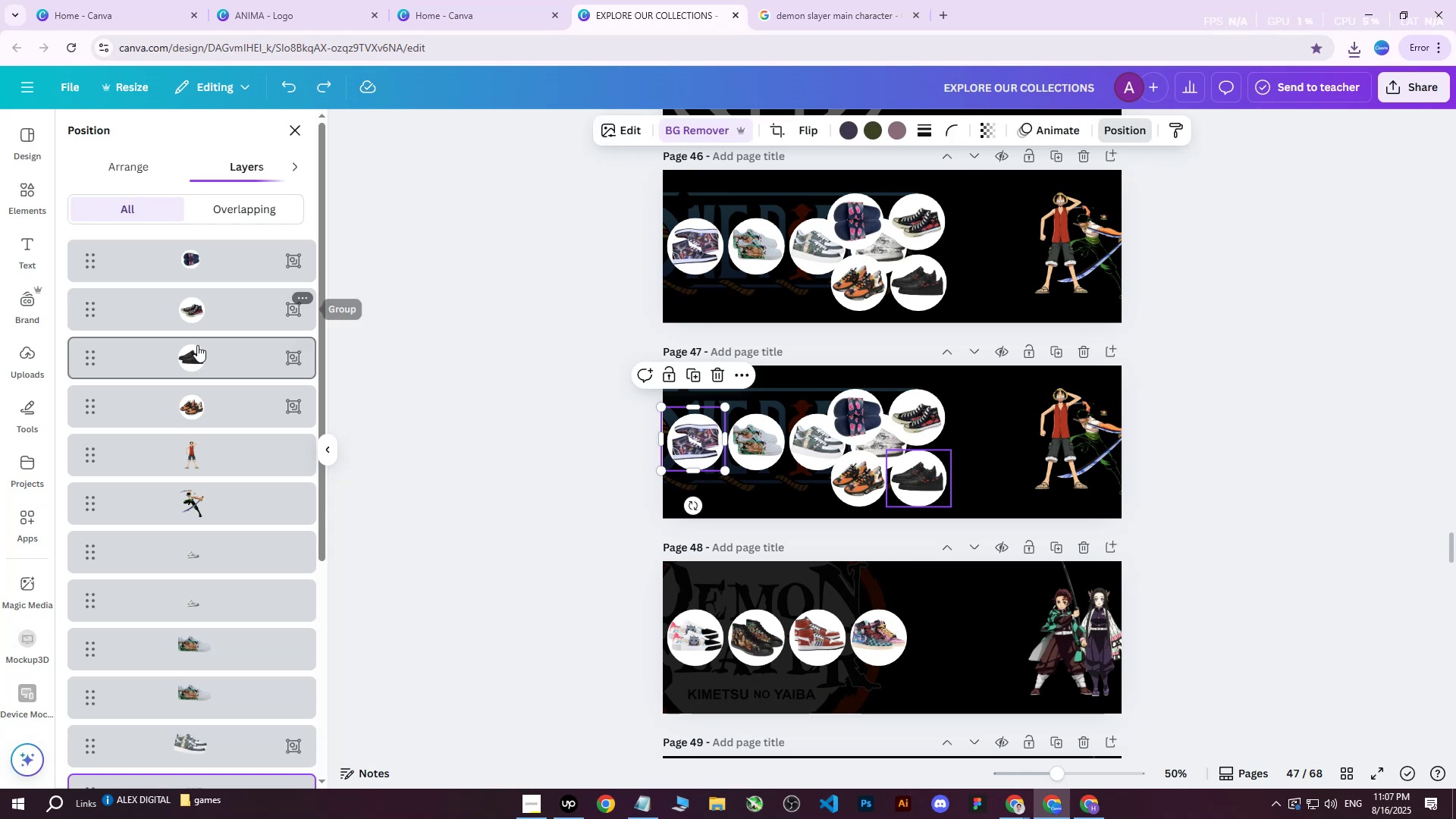 
scroll: coordinate [205, 494], scroll_direction: down, amount: 3.0
 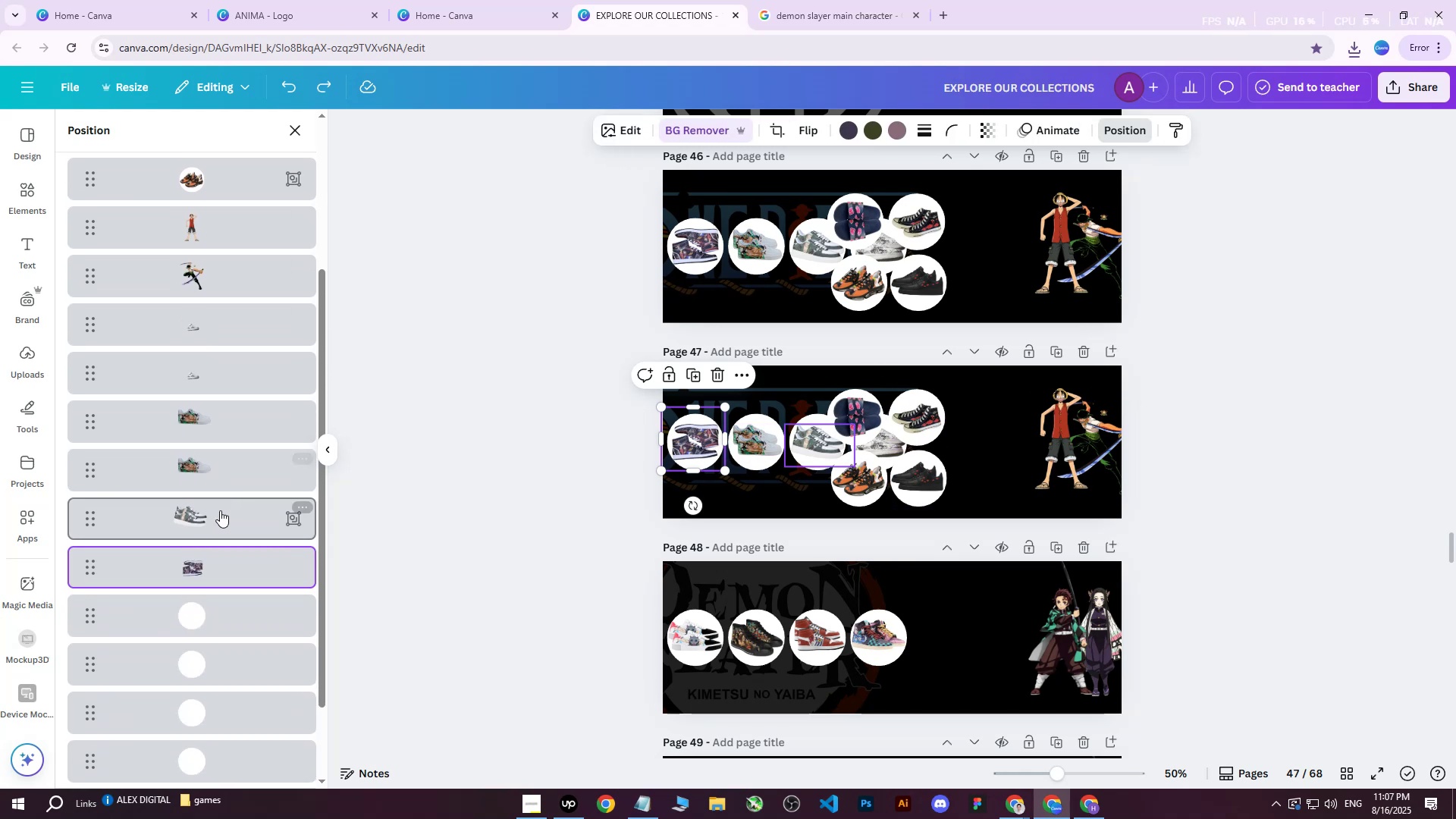 
hold_key(key=ControlLeft, duration=0.57)
 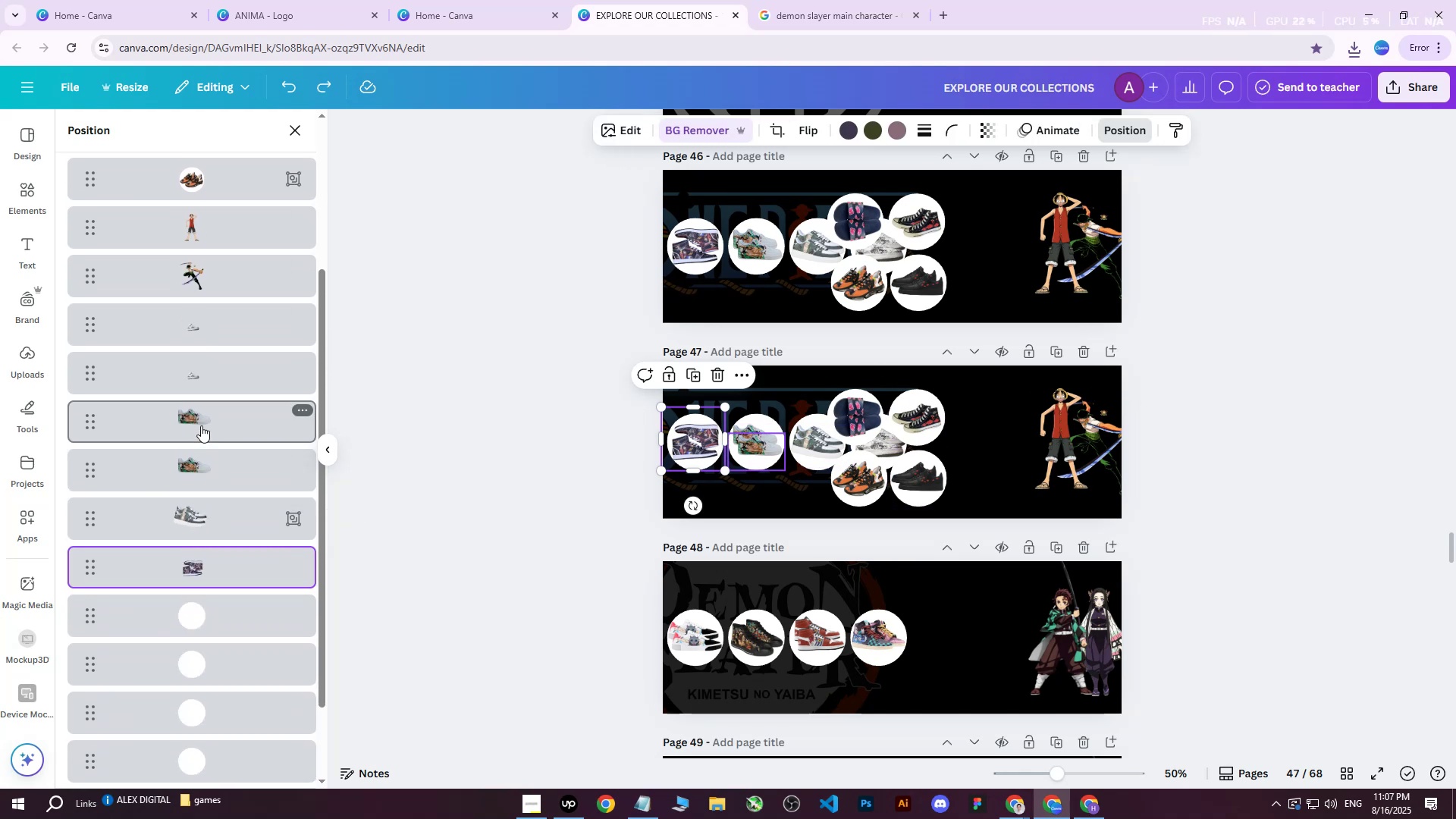 
hold_key(key=ShiftLeft, duration=0.41)
left_click([201, 422])
 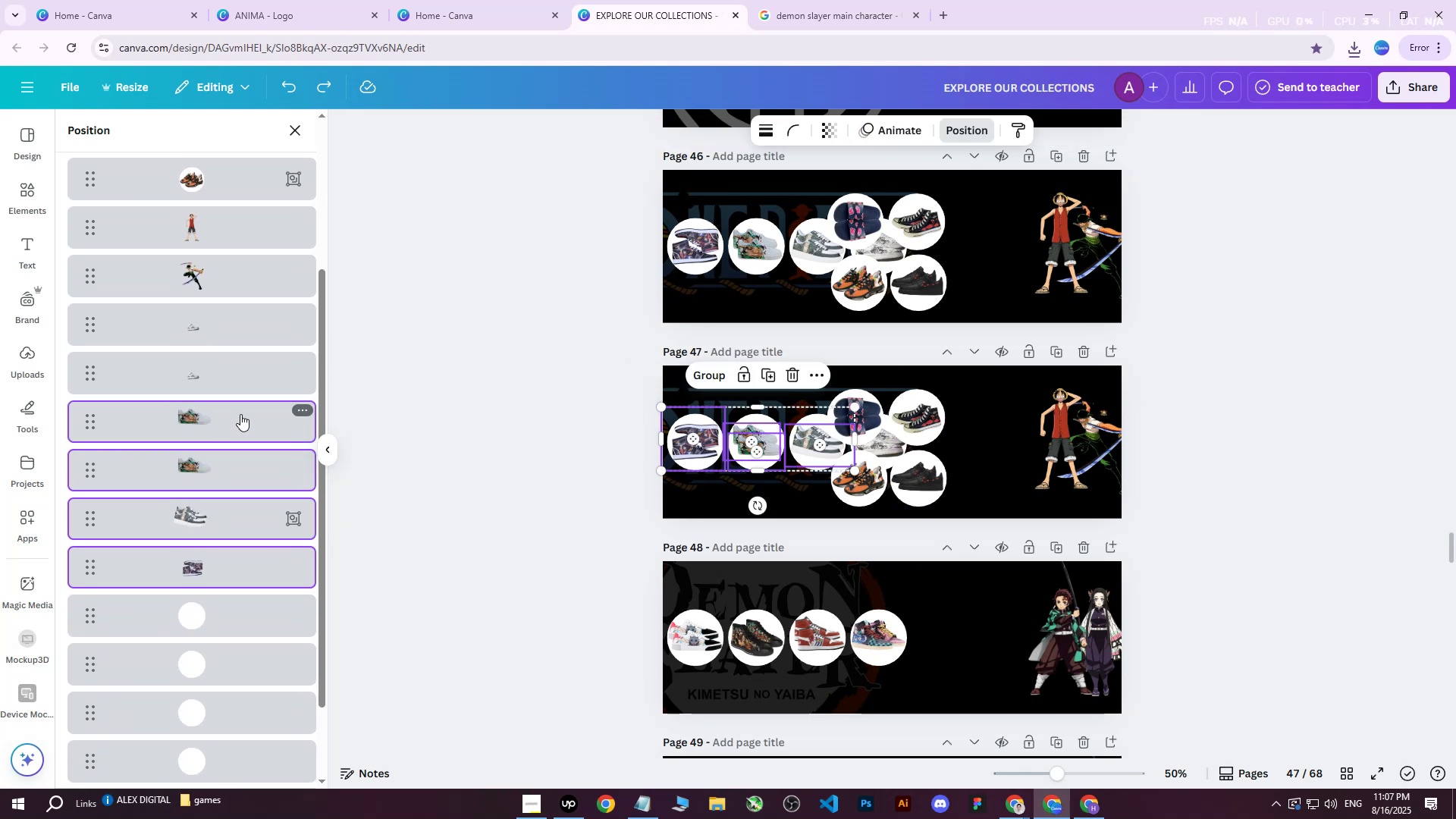 
key(Control+ControlLeft)
 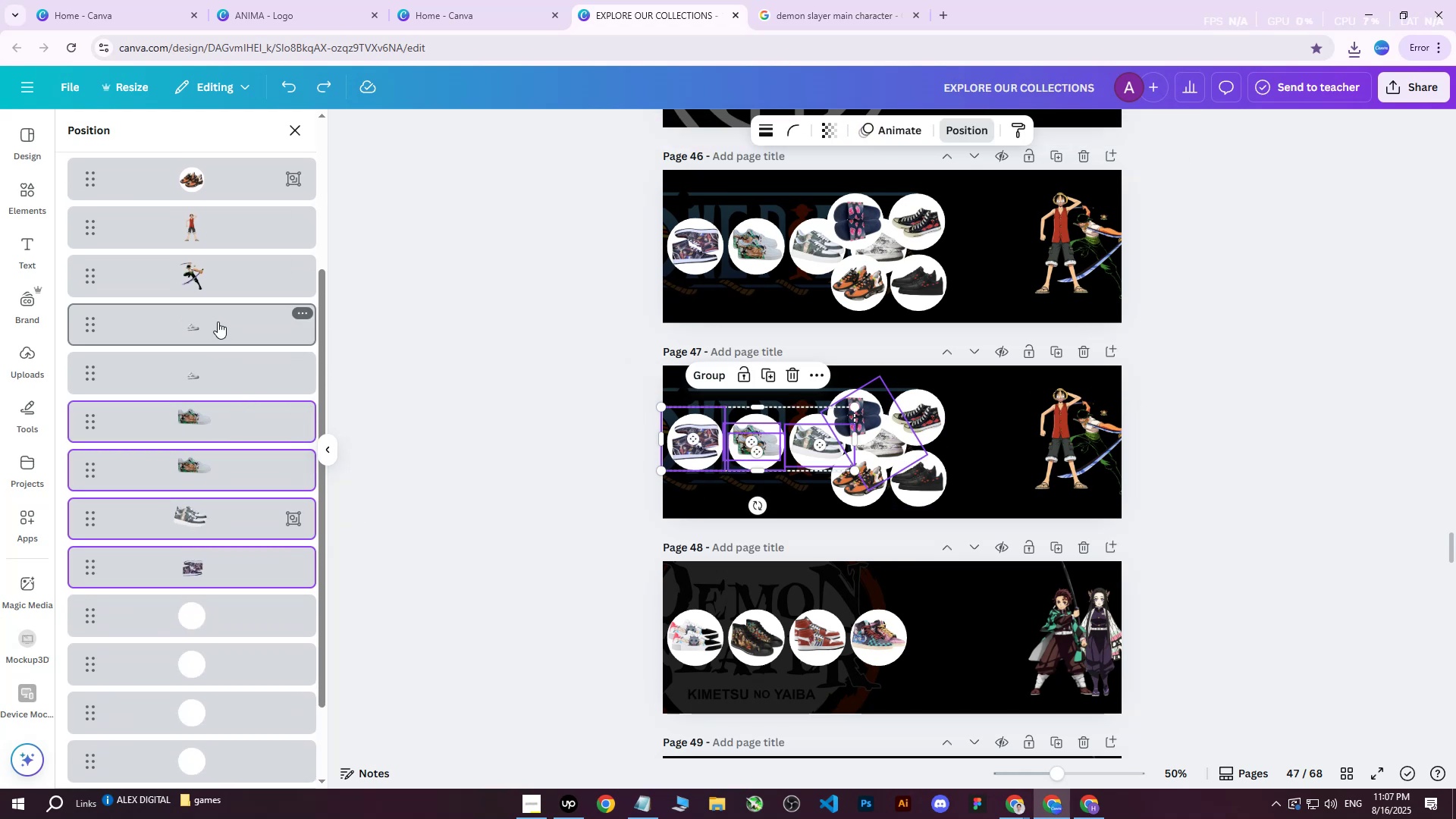 
hold_key(key=ShiftLeft, duration=0.34)
left_click([214, 322])
 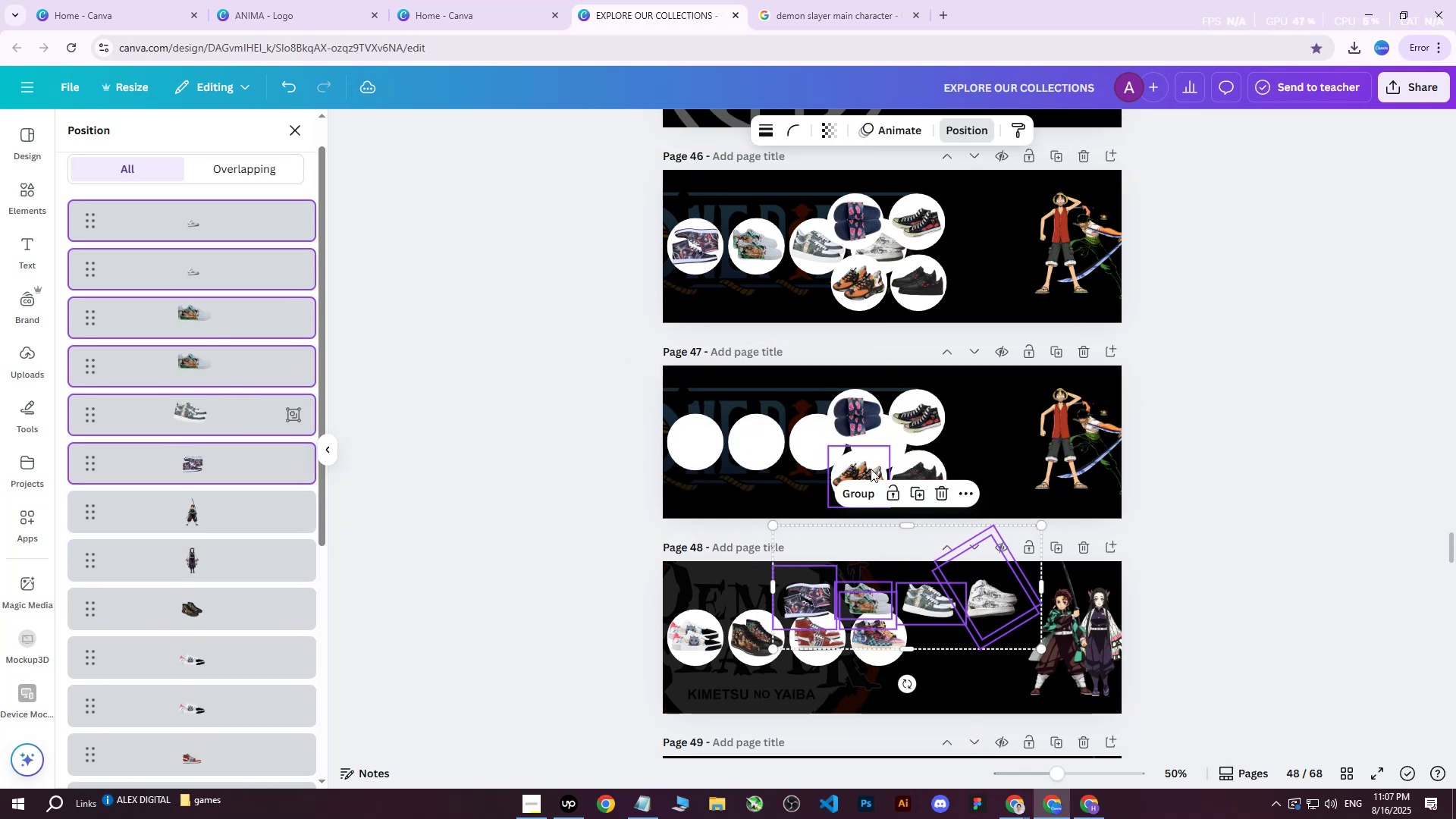 
left_click([855, 416])
 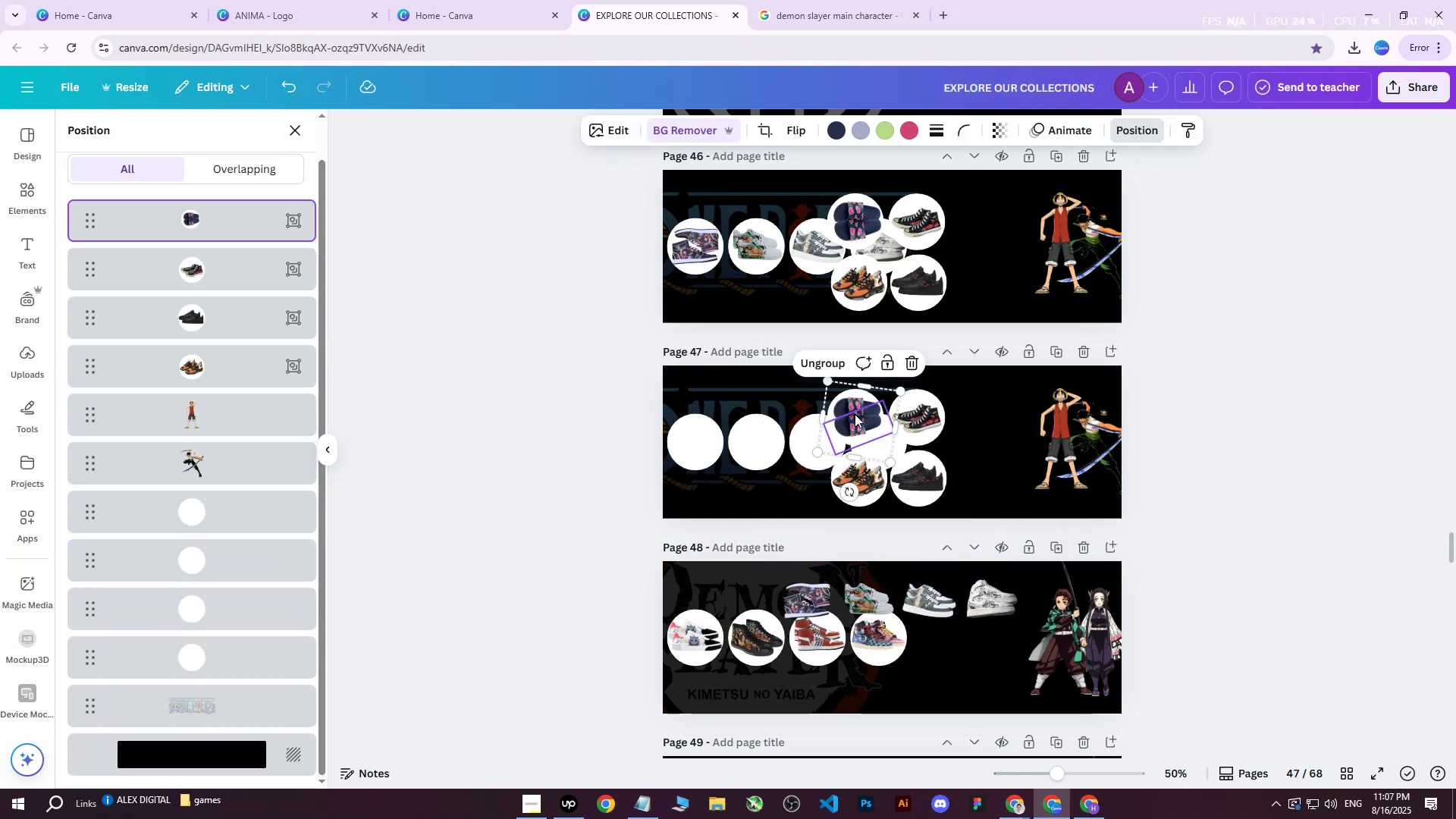 
hold_key(key=ControlLeft, duration=0.56)
scroll: coordinate [817, 421], scroll_direction: up, amount: 2.0
 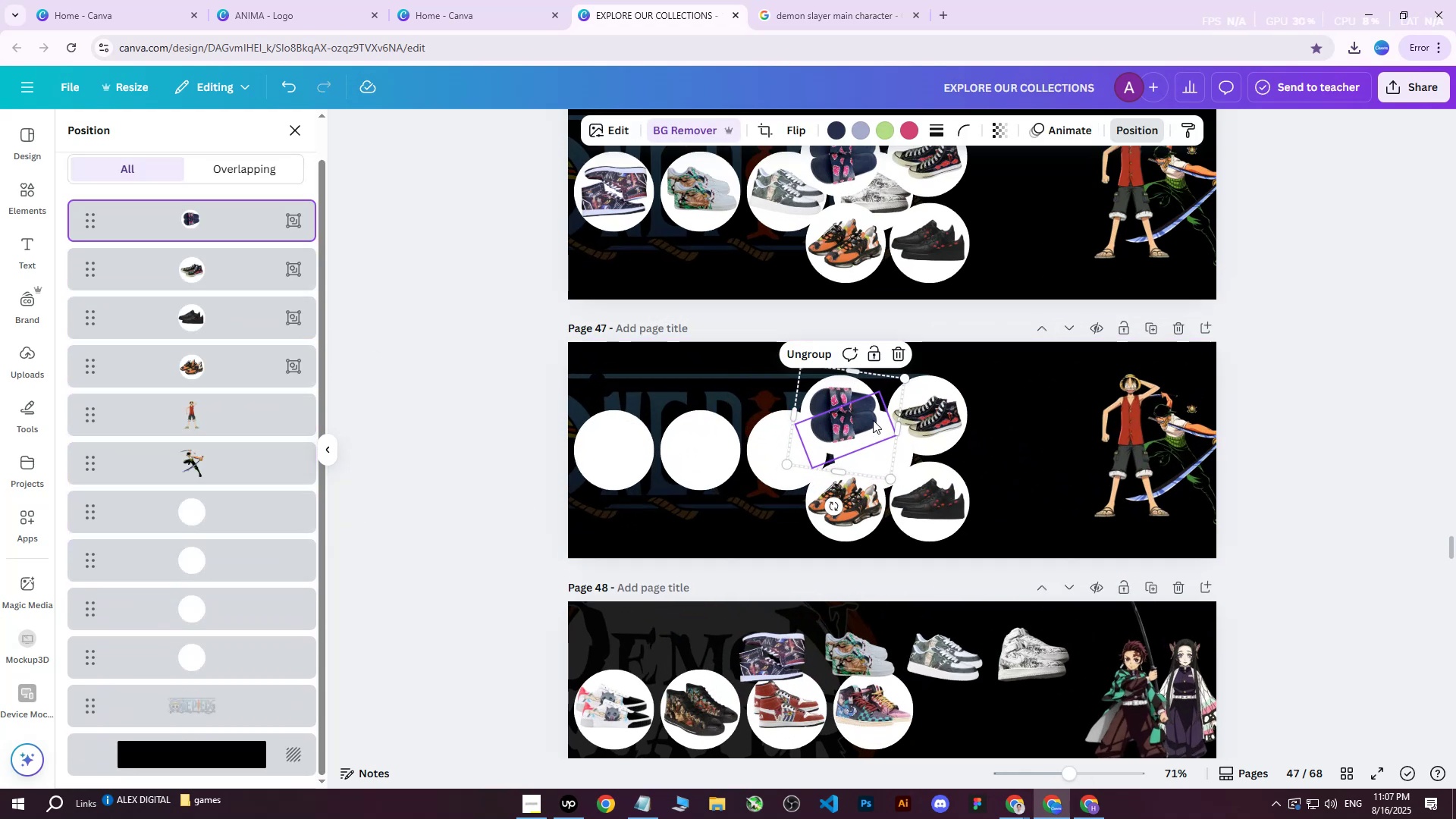 
key(Delete)
 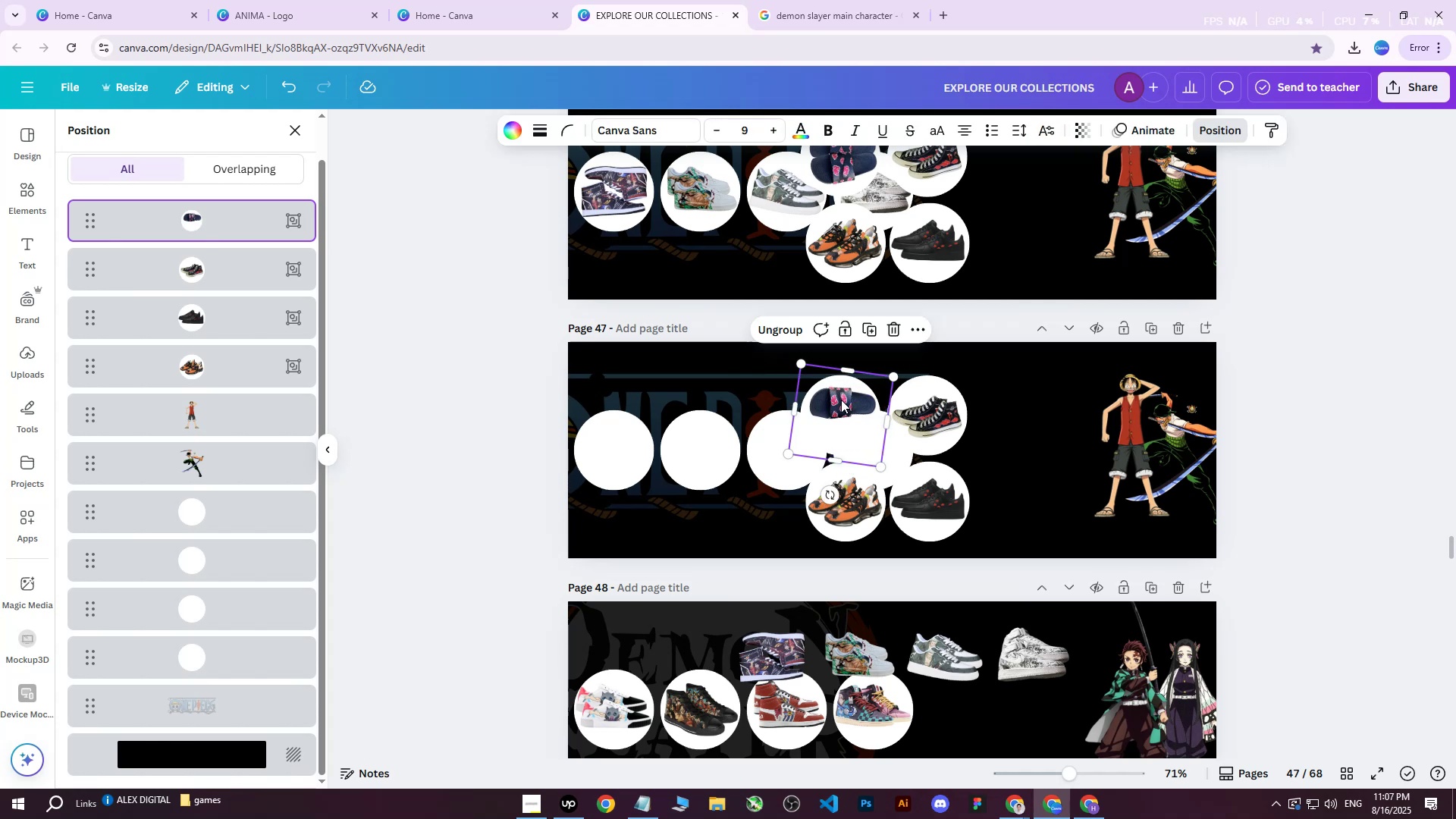 
left_click([841, 400])
 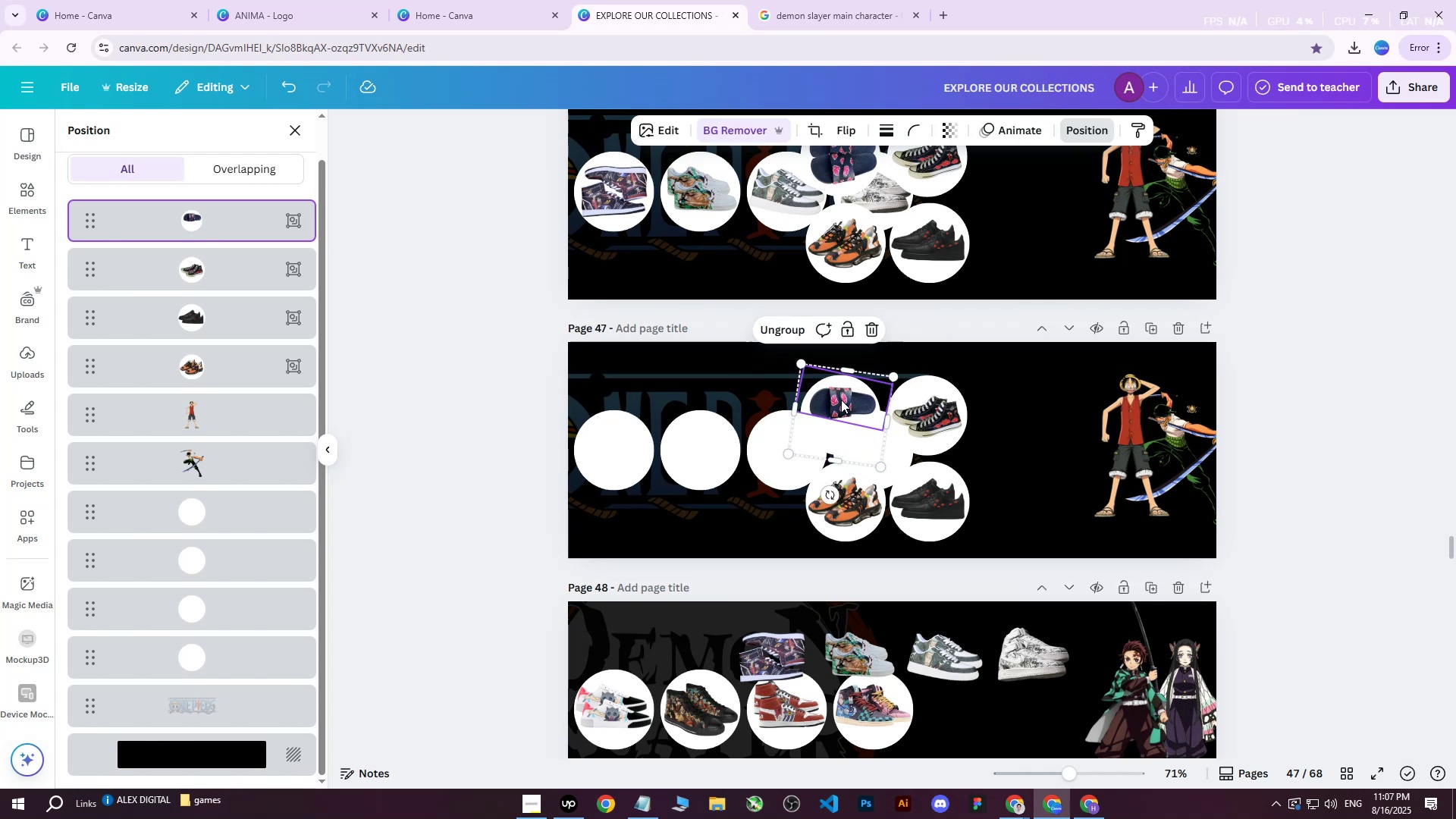 
key(Delete)
 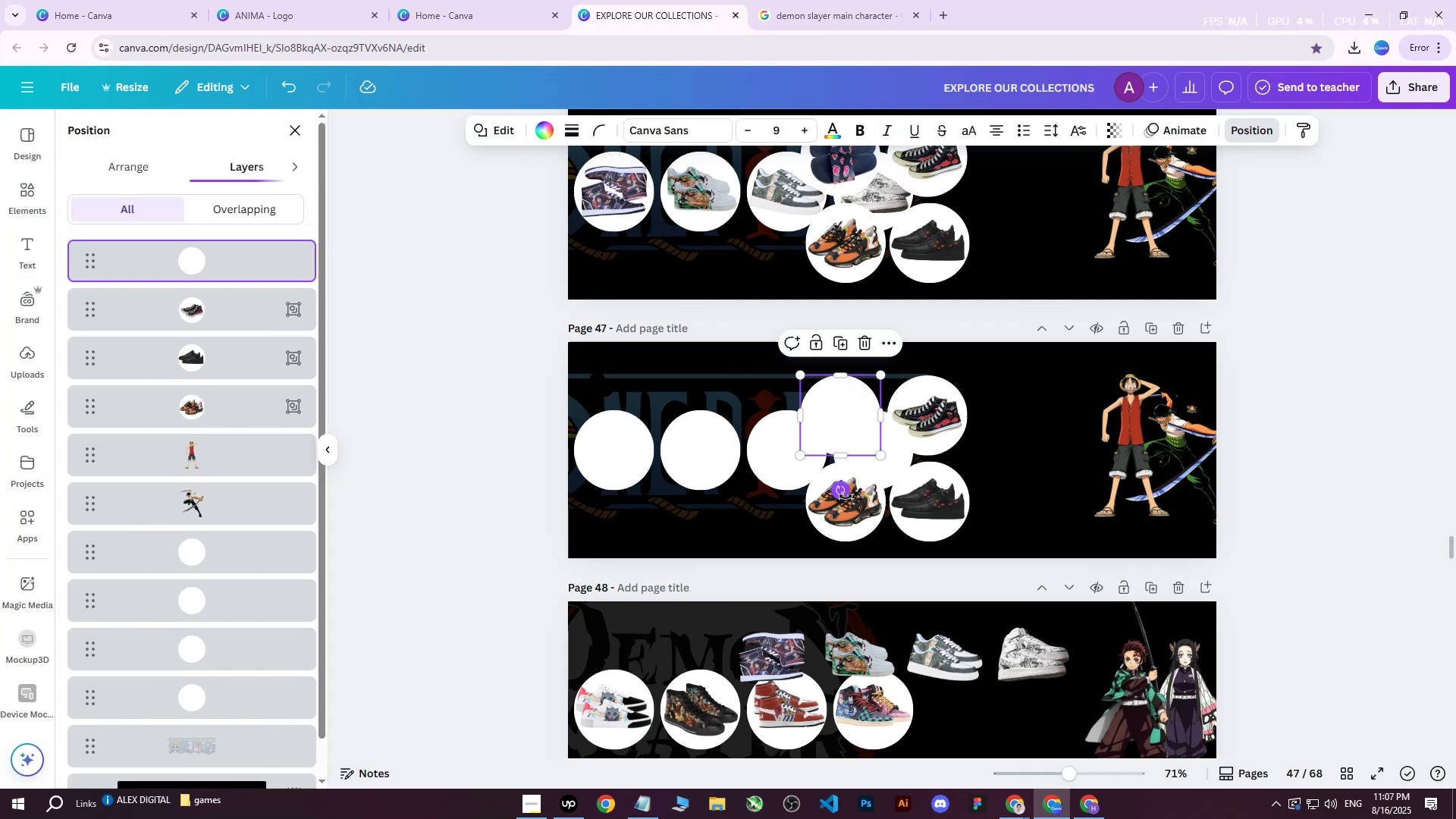 
left_click([846, 497])
 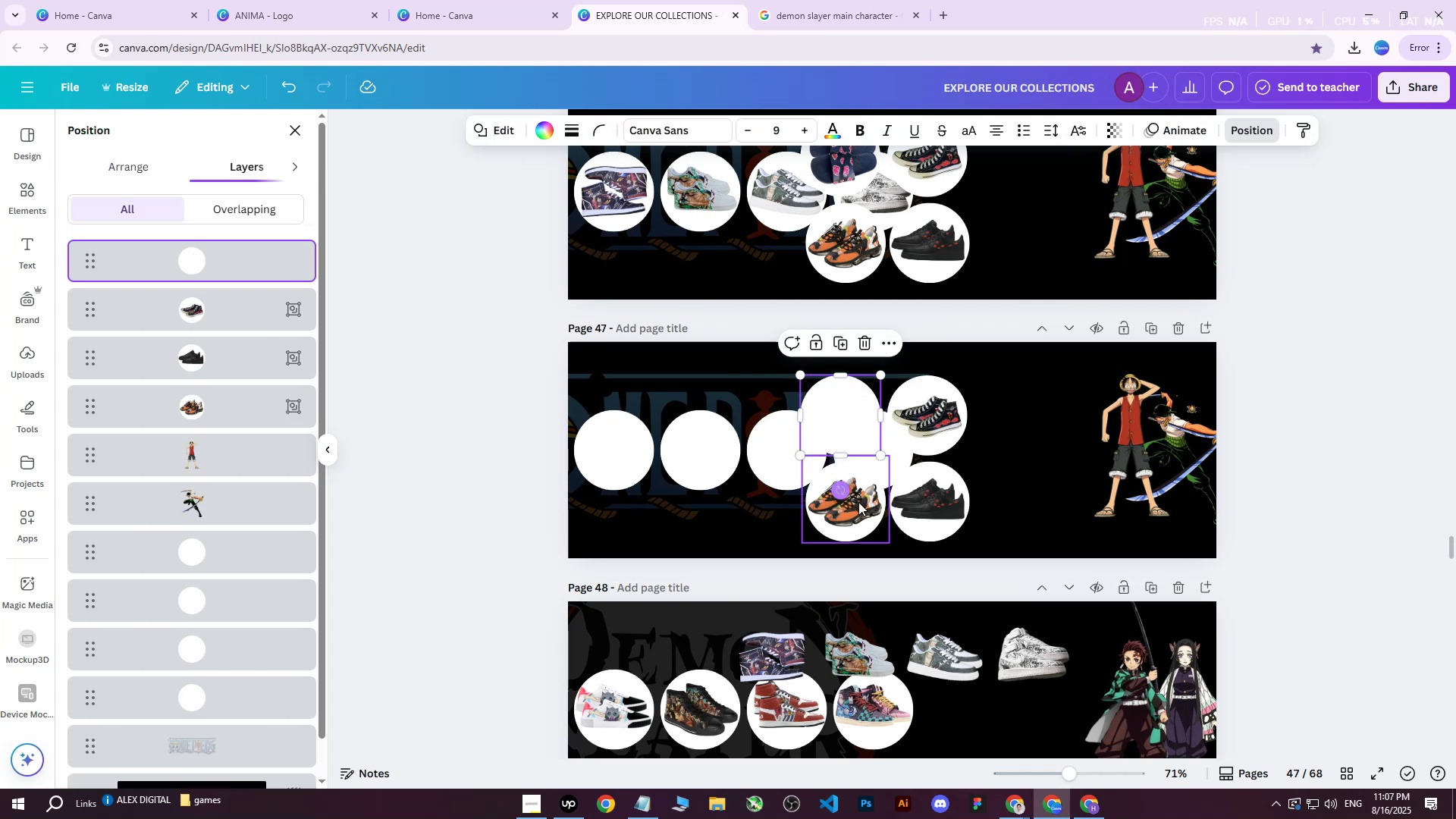 
key(Delete)
 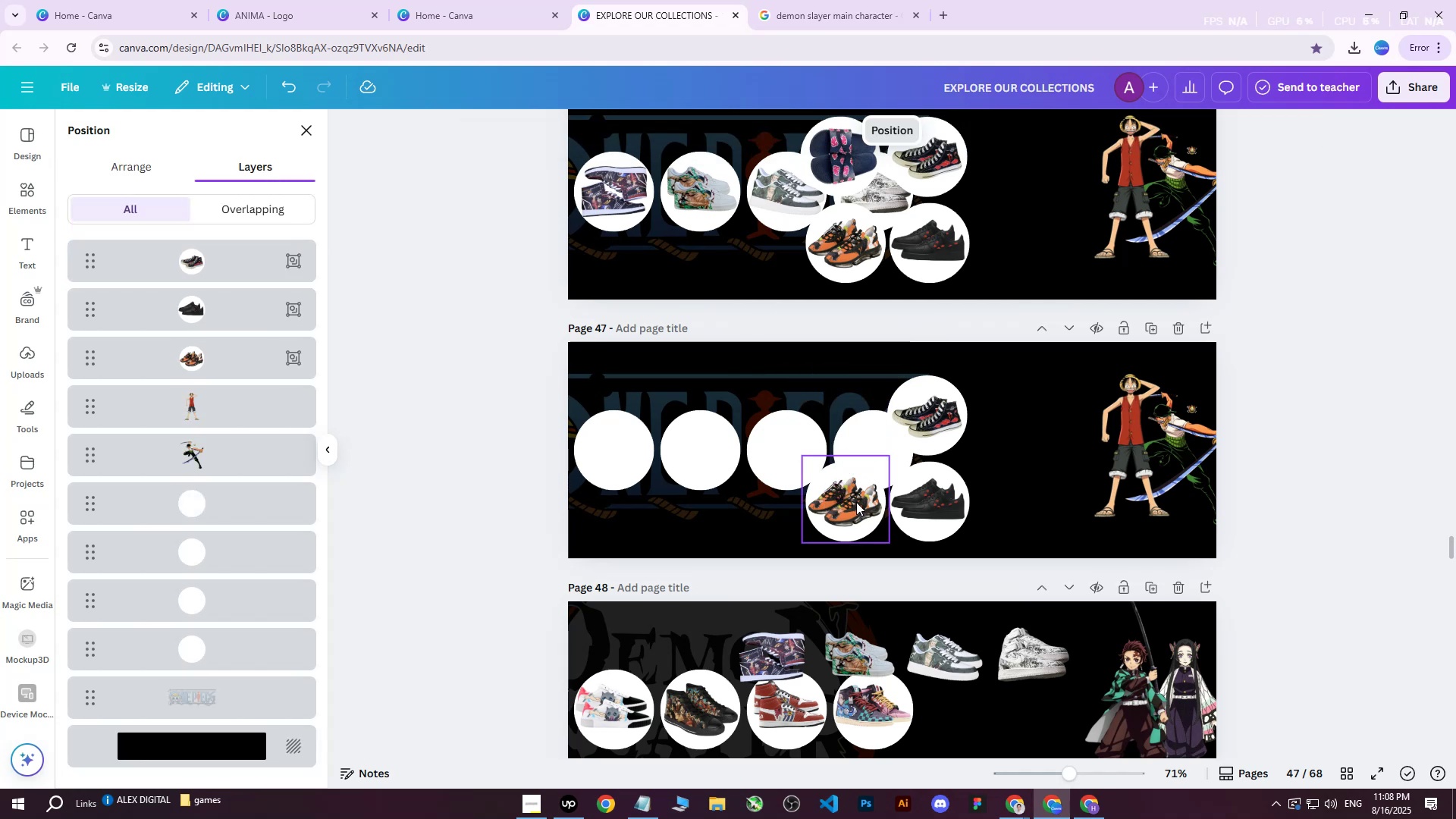 
key(Control+Shift+ShiftLeft)
 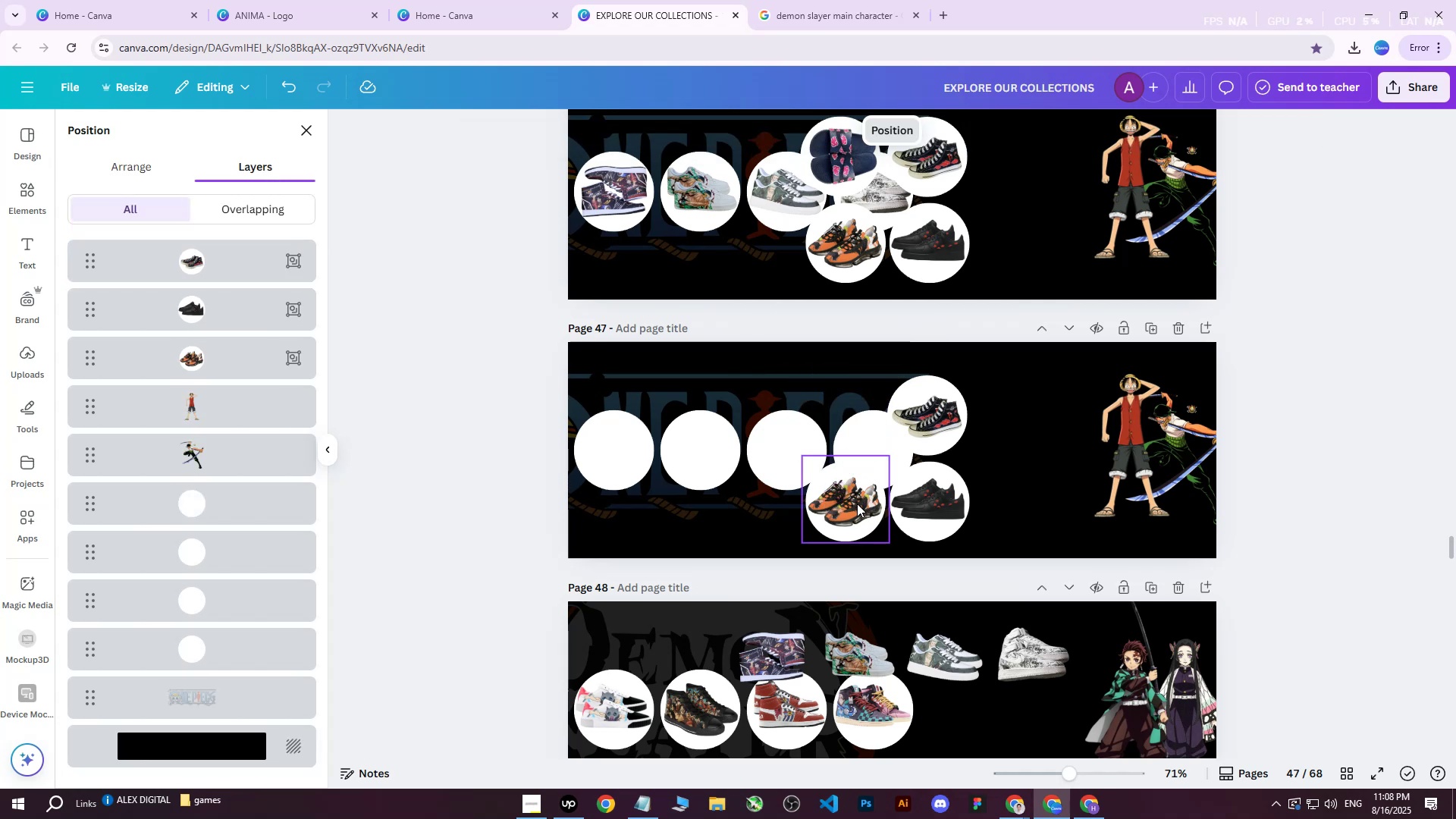 
key(Control+Z)
 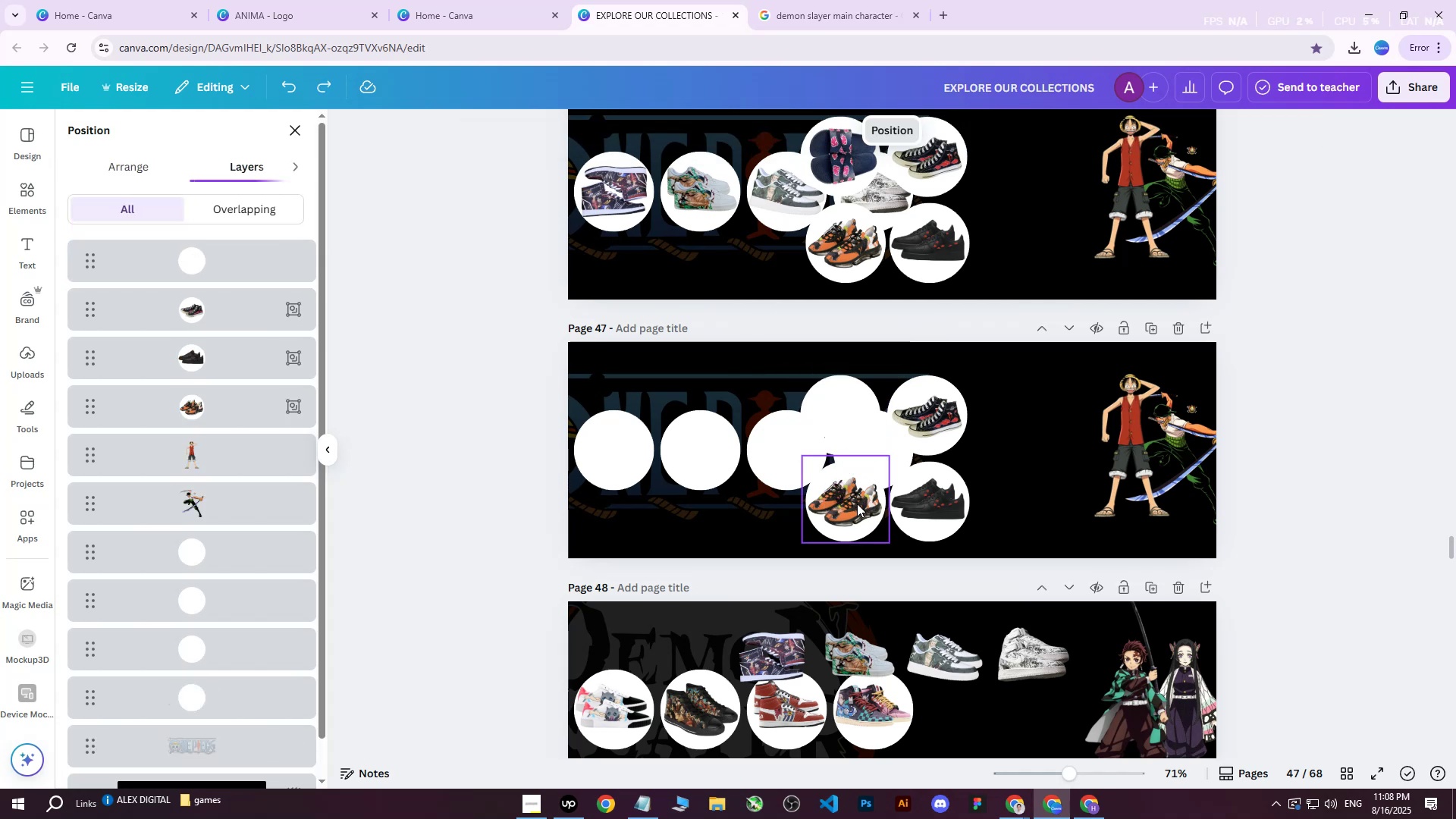 
left_click([857, 504])
 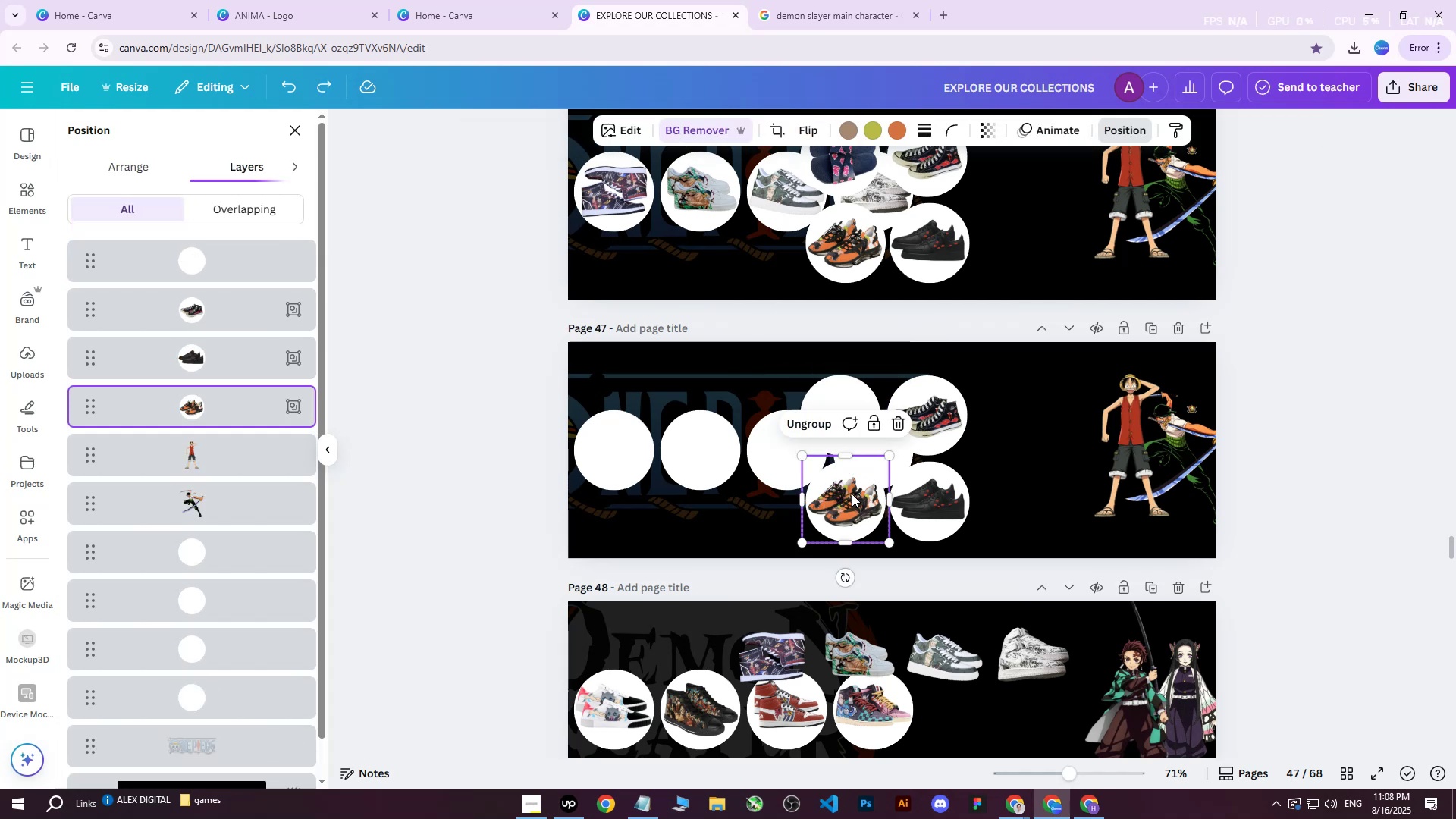 
key(Delete)
 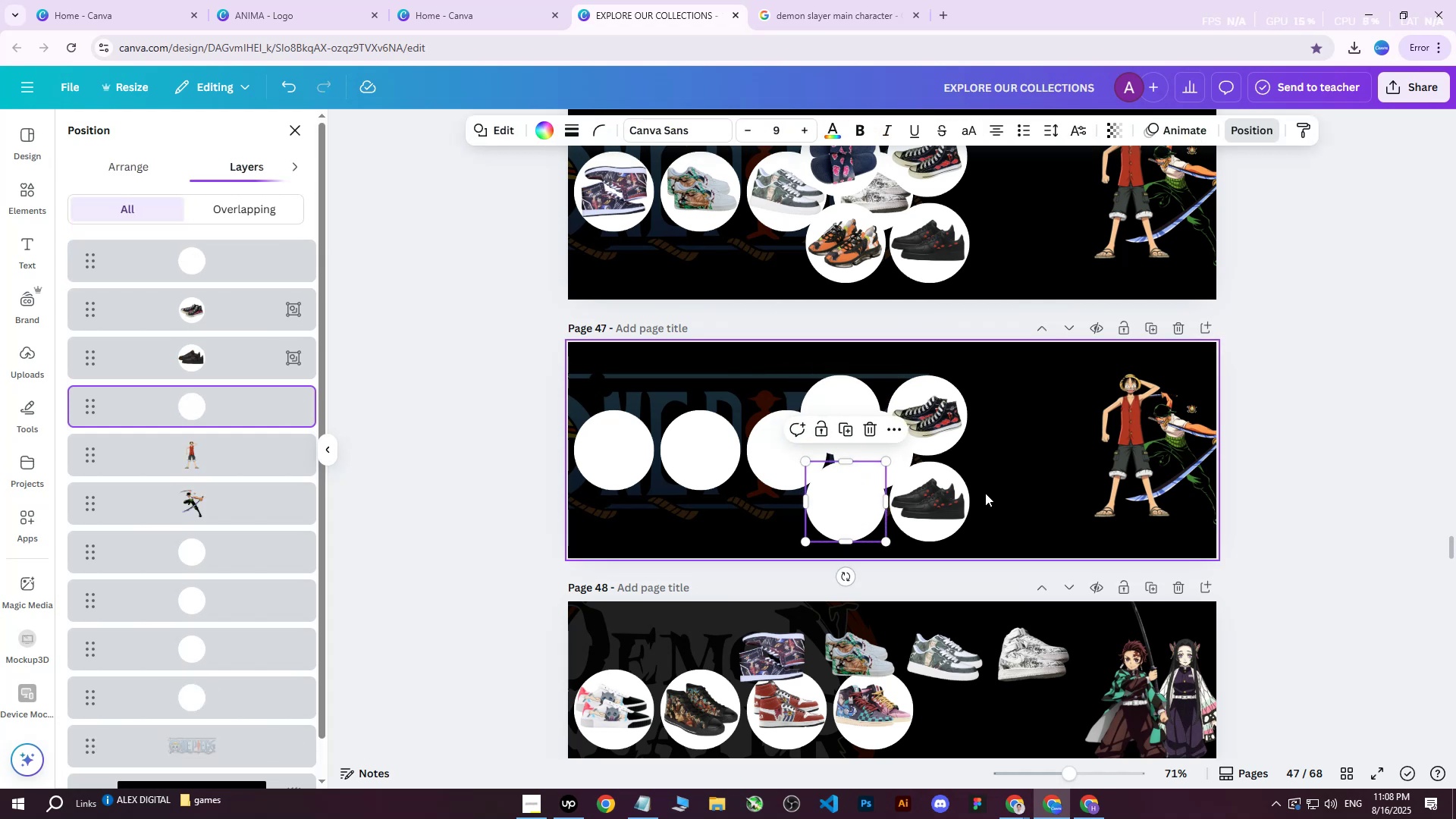 
left_click([934, 498])
 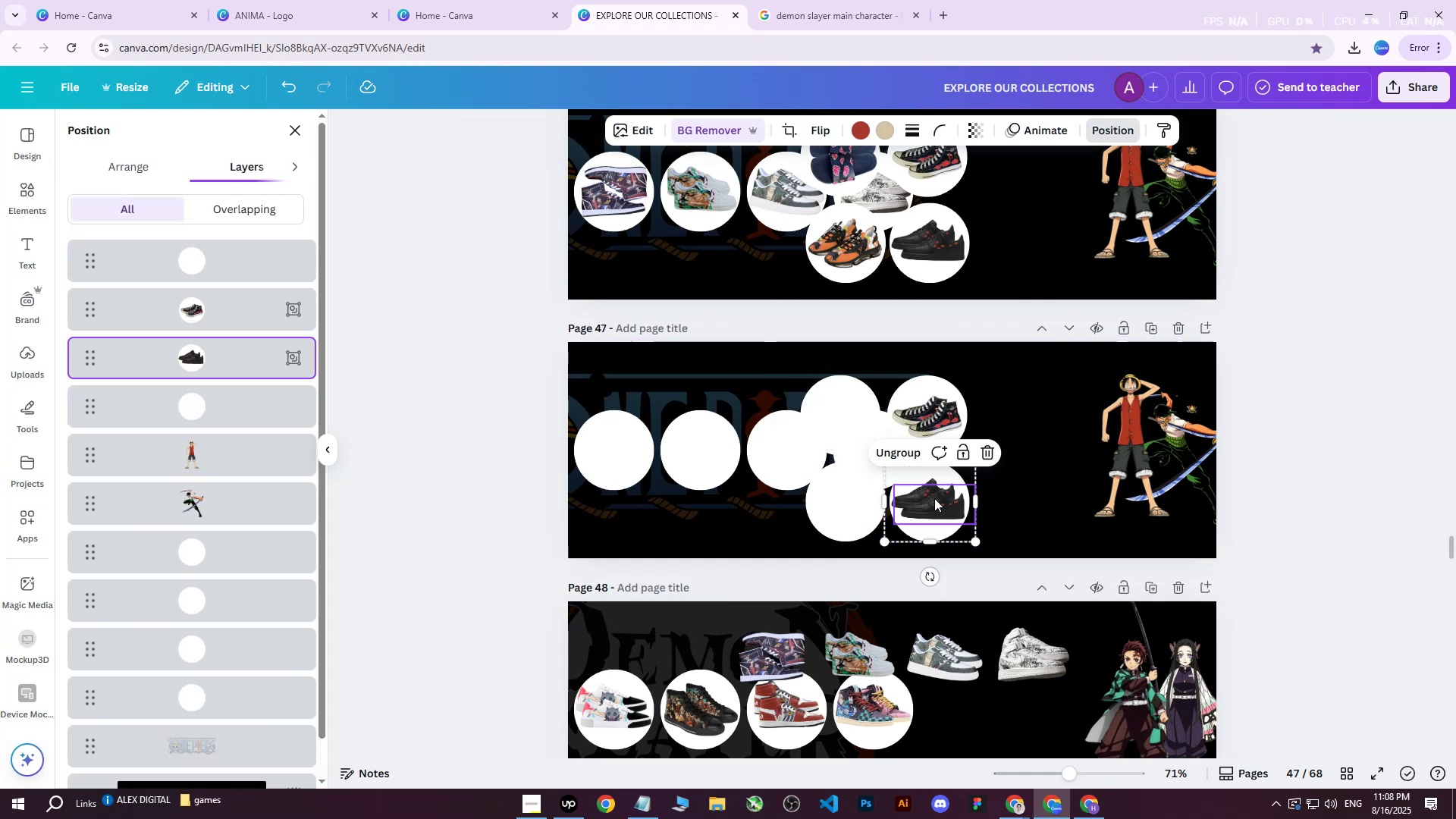 
key(Delete)
 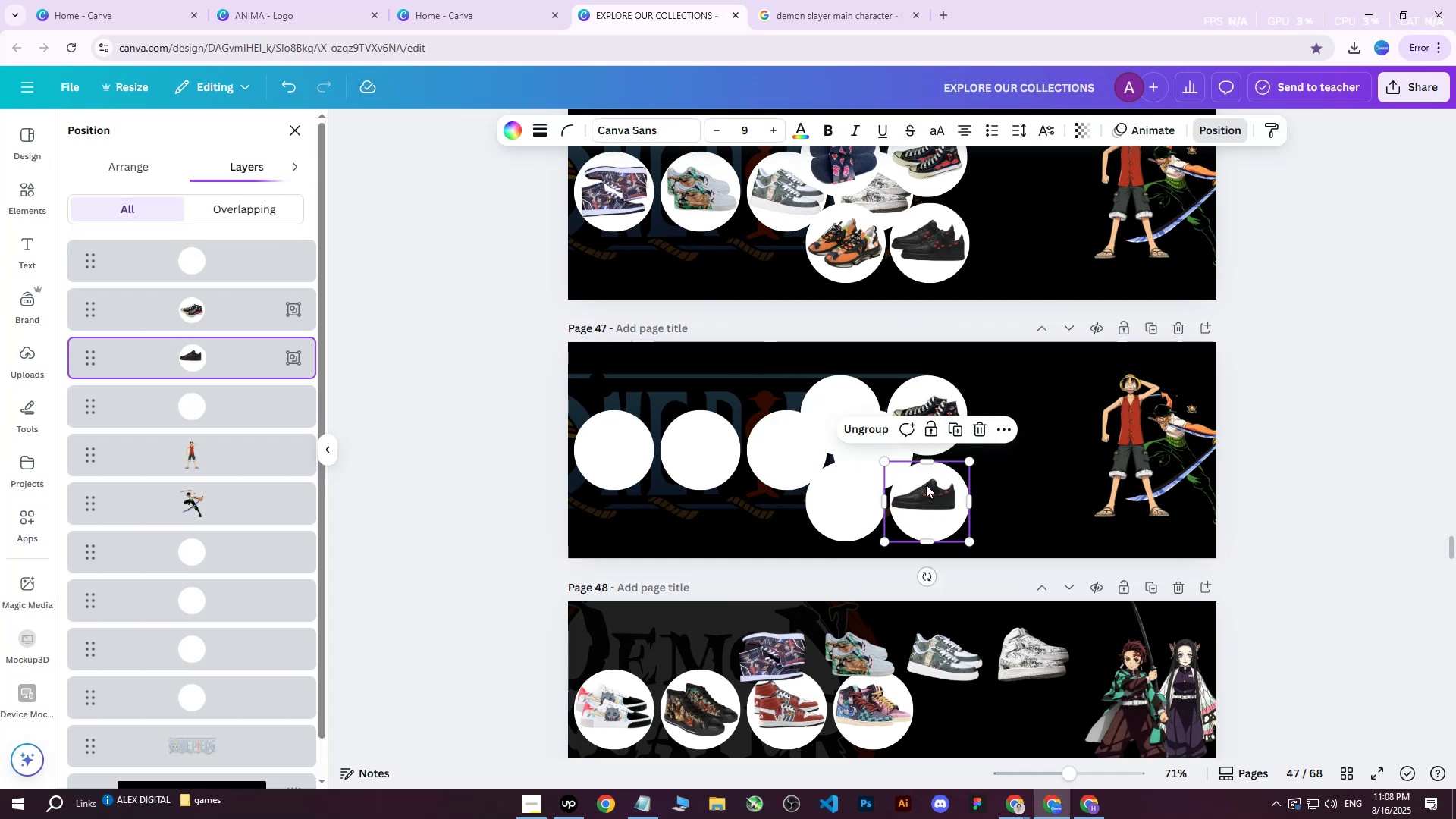 
left_click([926, 485])
 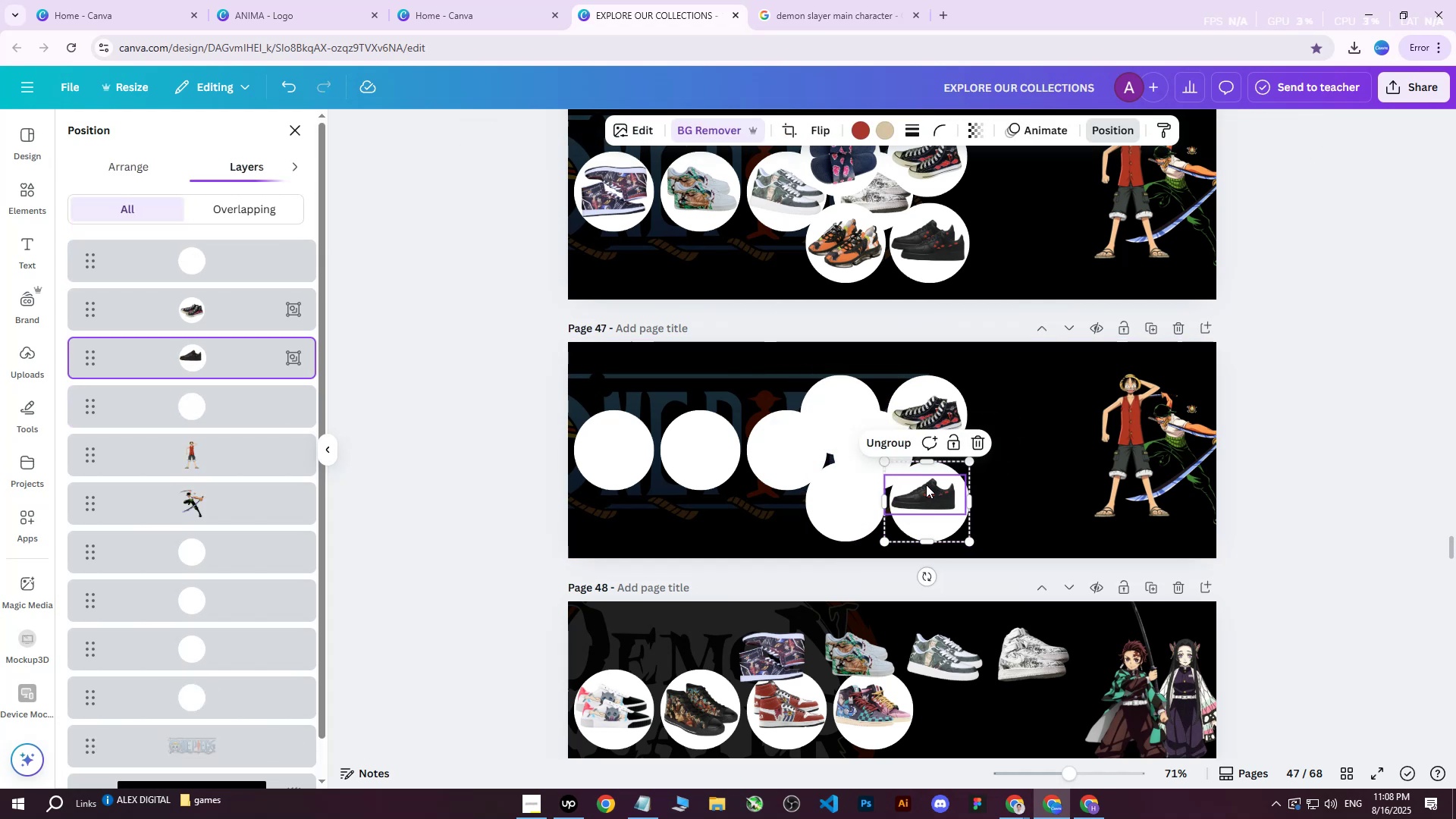 
key(Delete)
 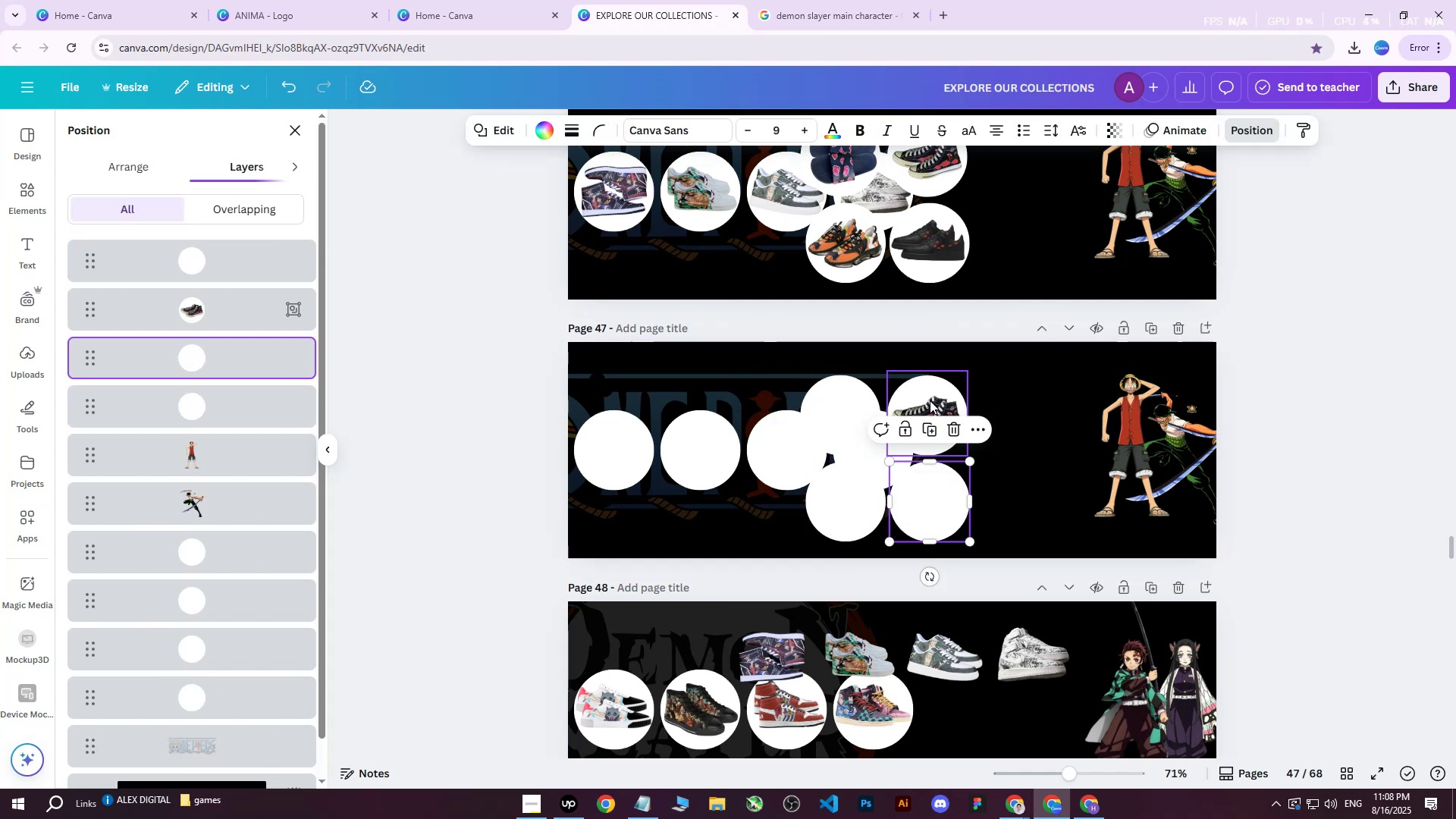 
left_click([930, 400])
 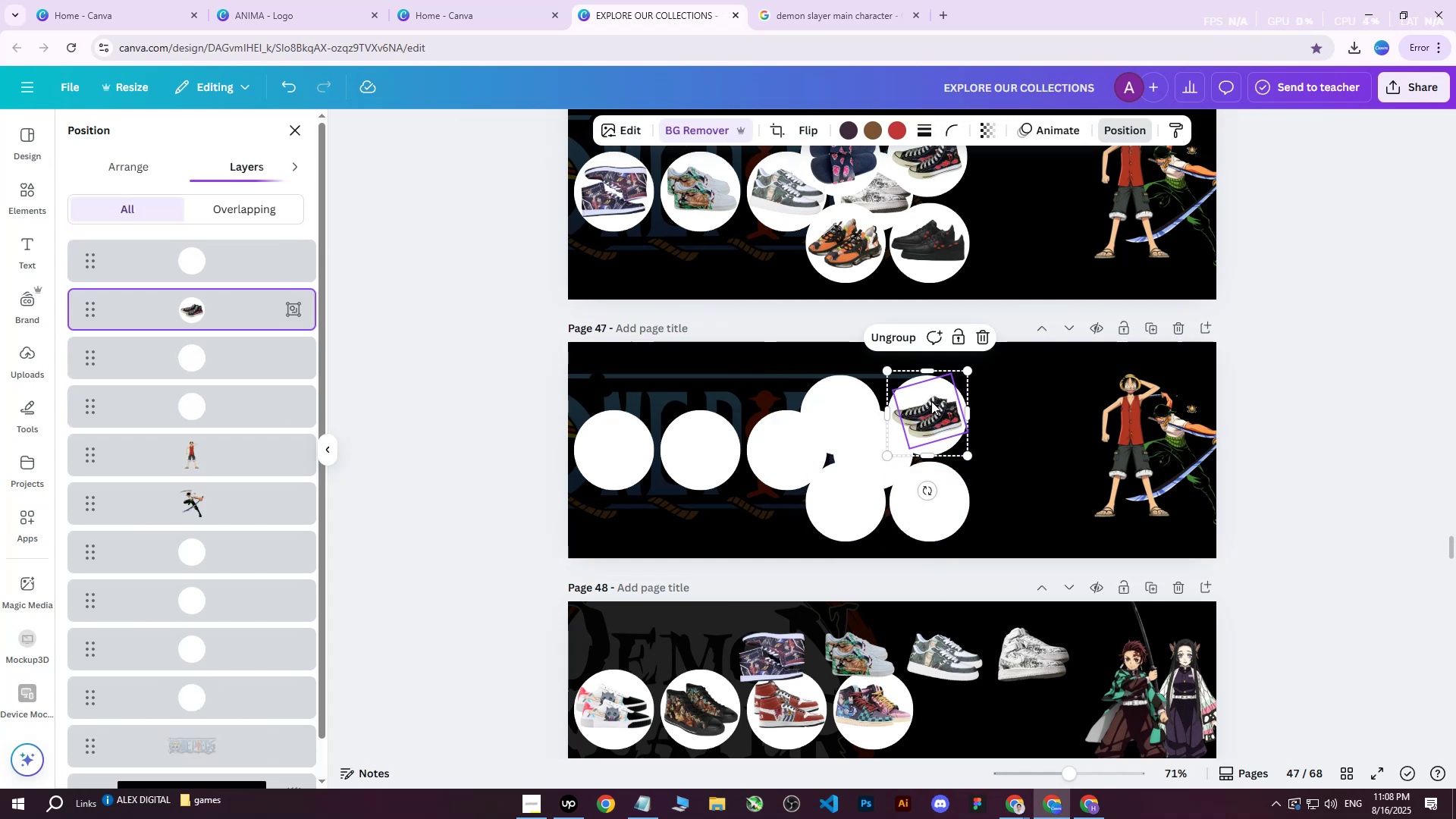 
key(Delete)
 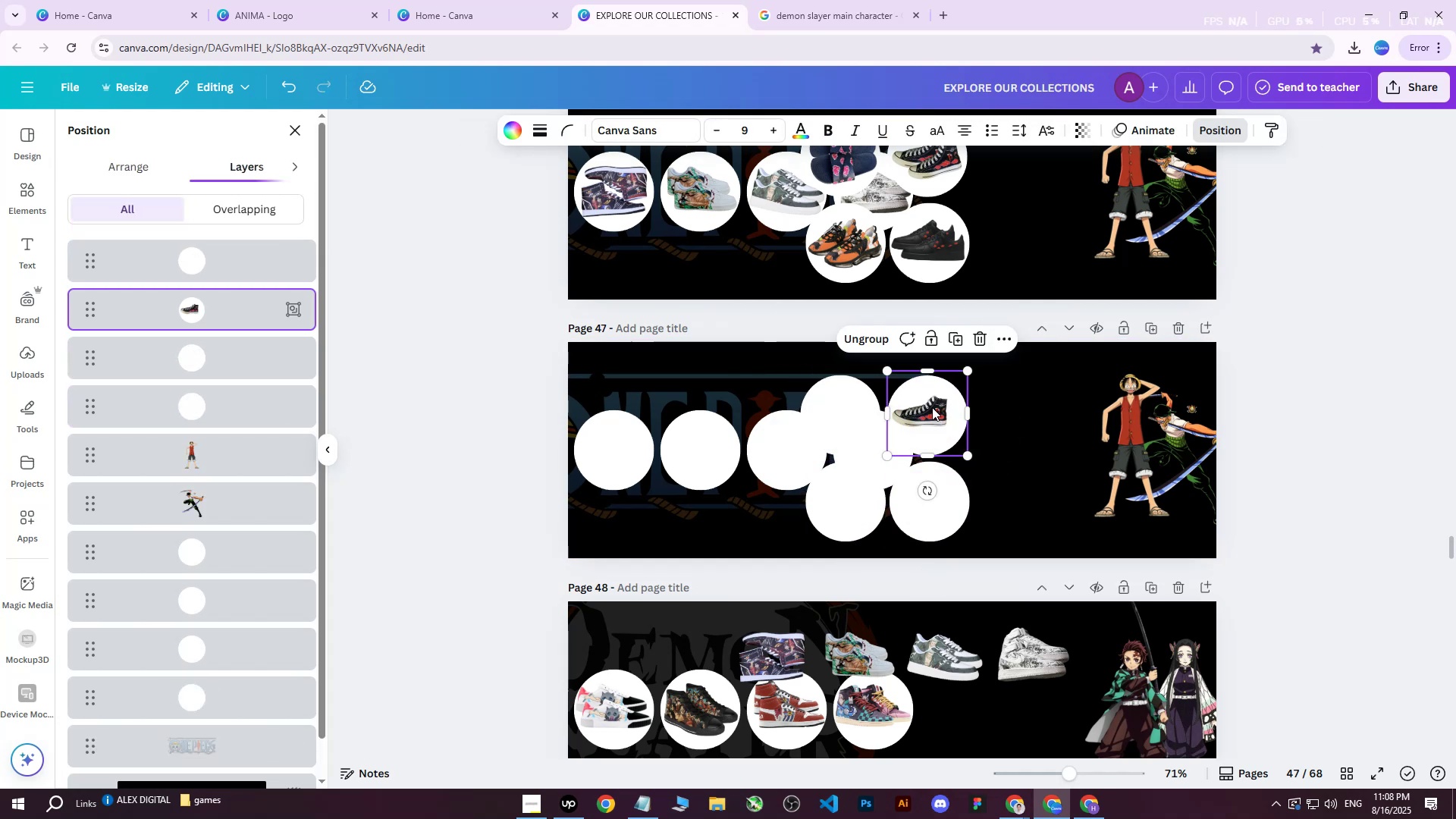 
left_click([934, 408])
 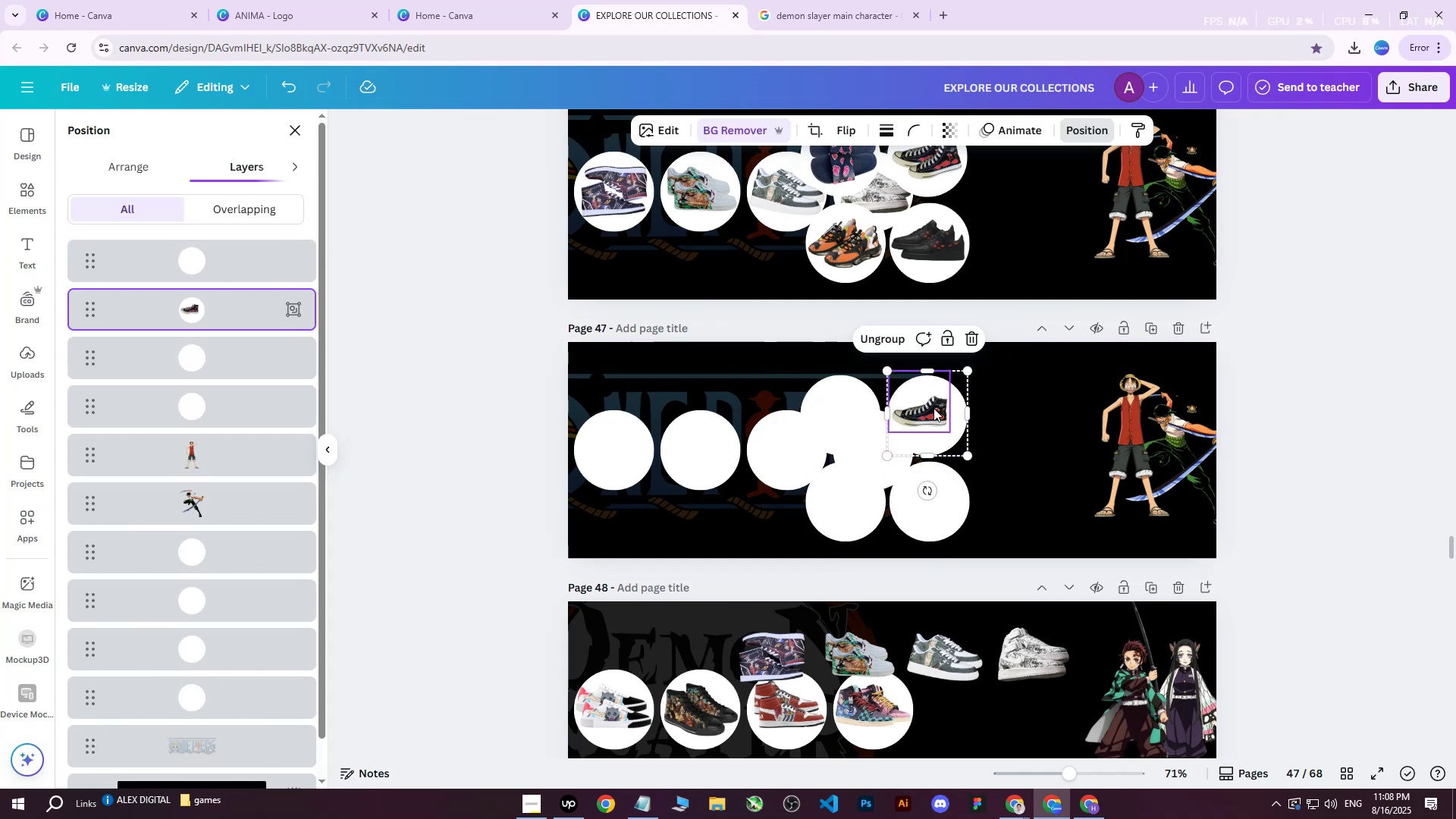 
key(Delete)
 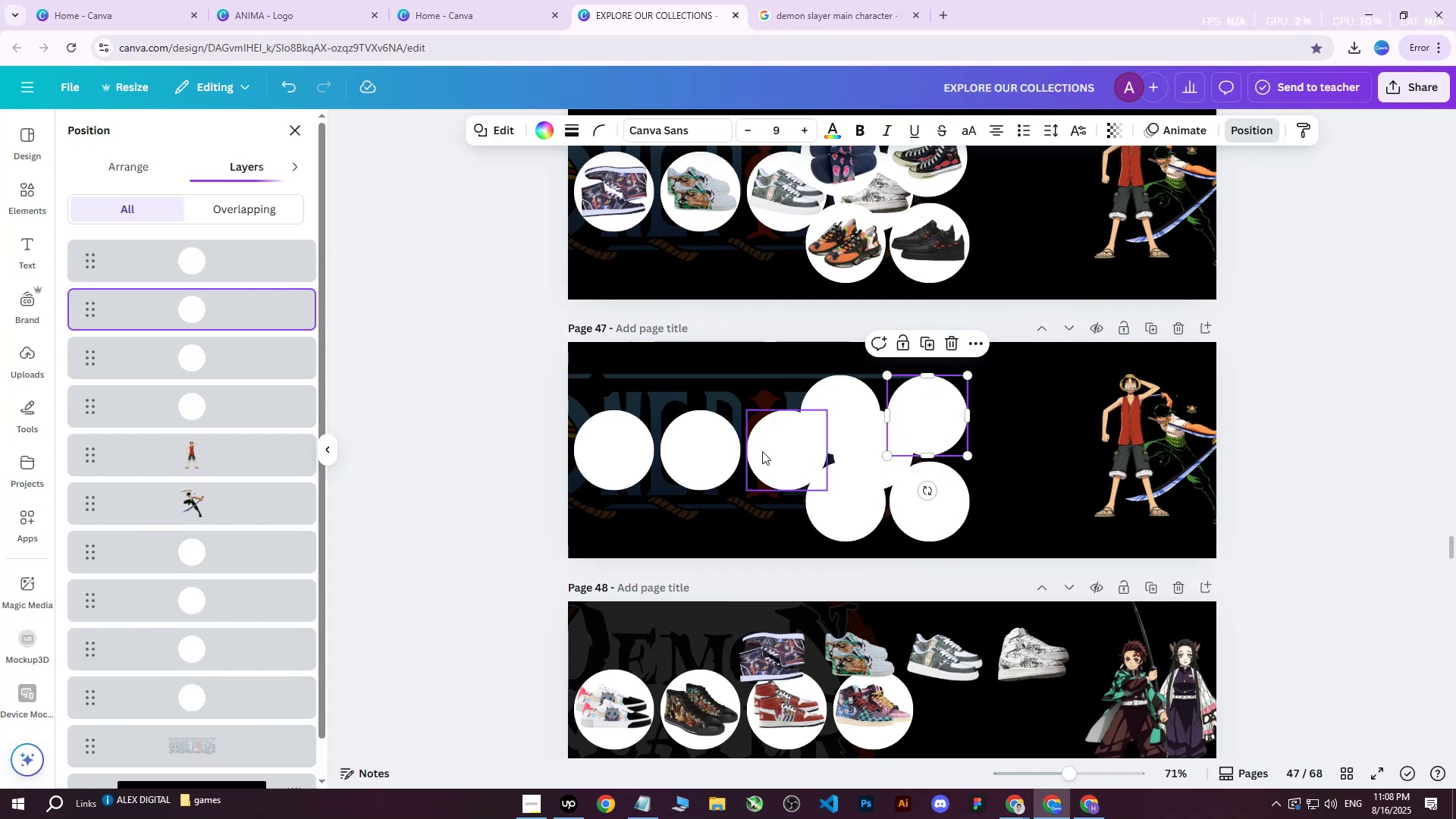 
left_click([762, 451])
 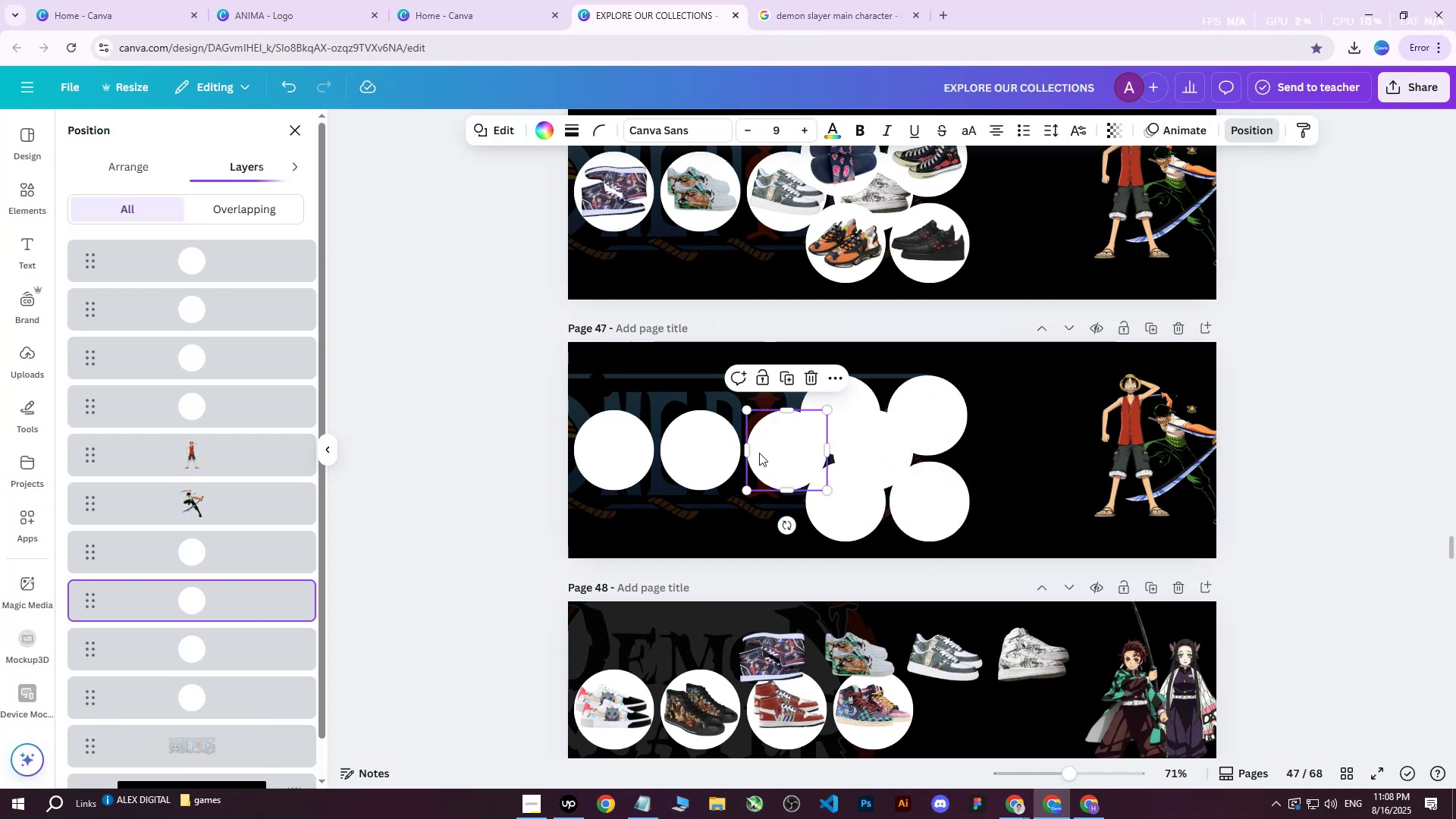 
key(Delete)
 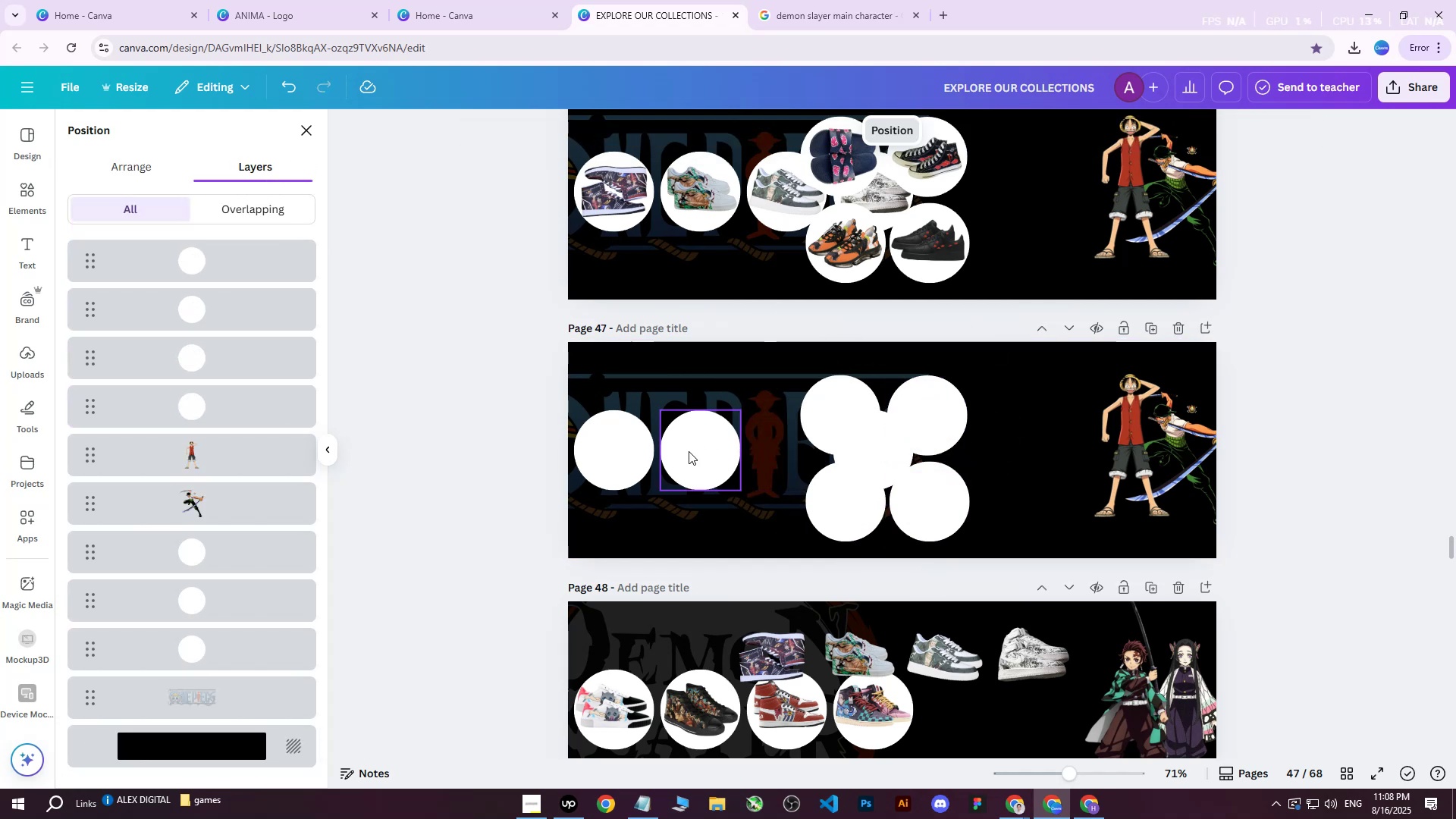 
double_click([689, 451])
 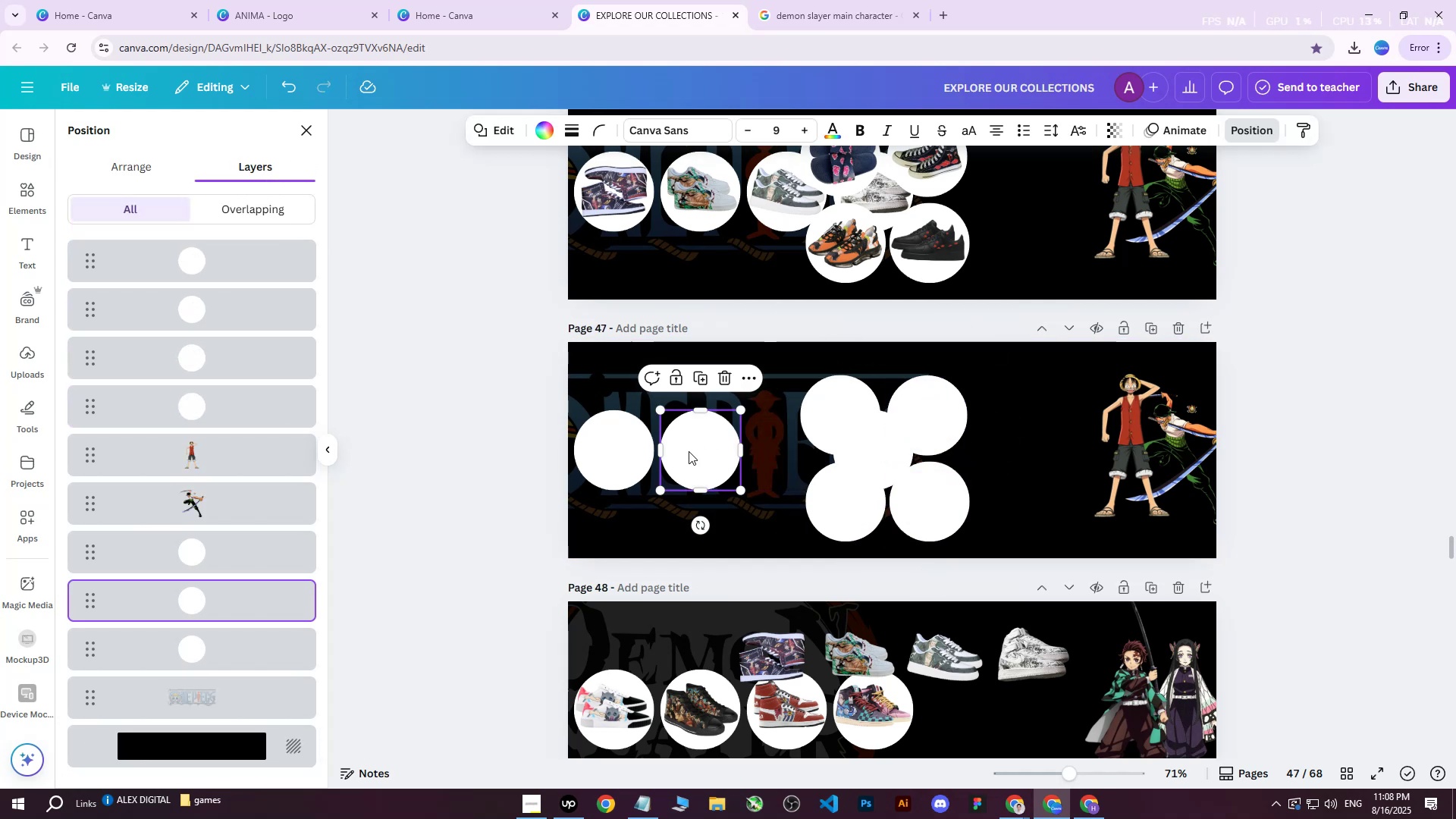 
key(Delete)
 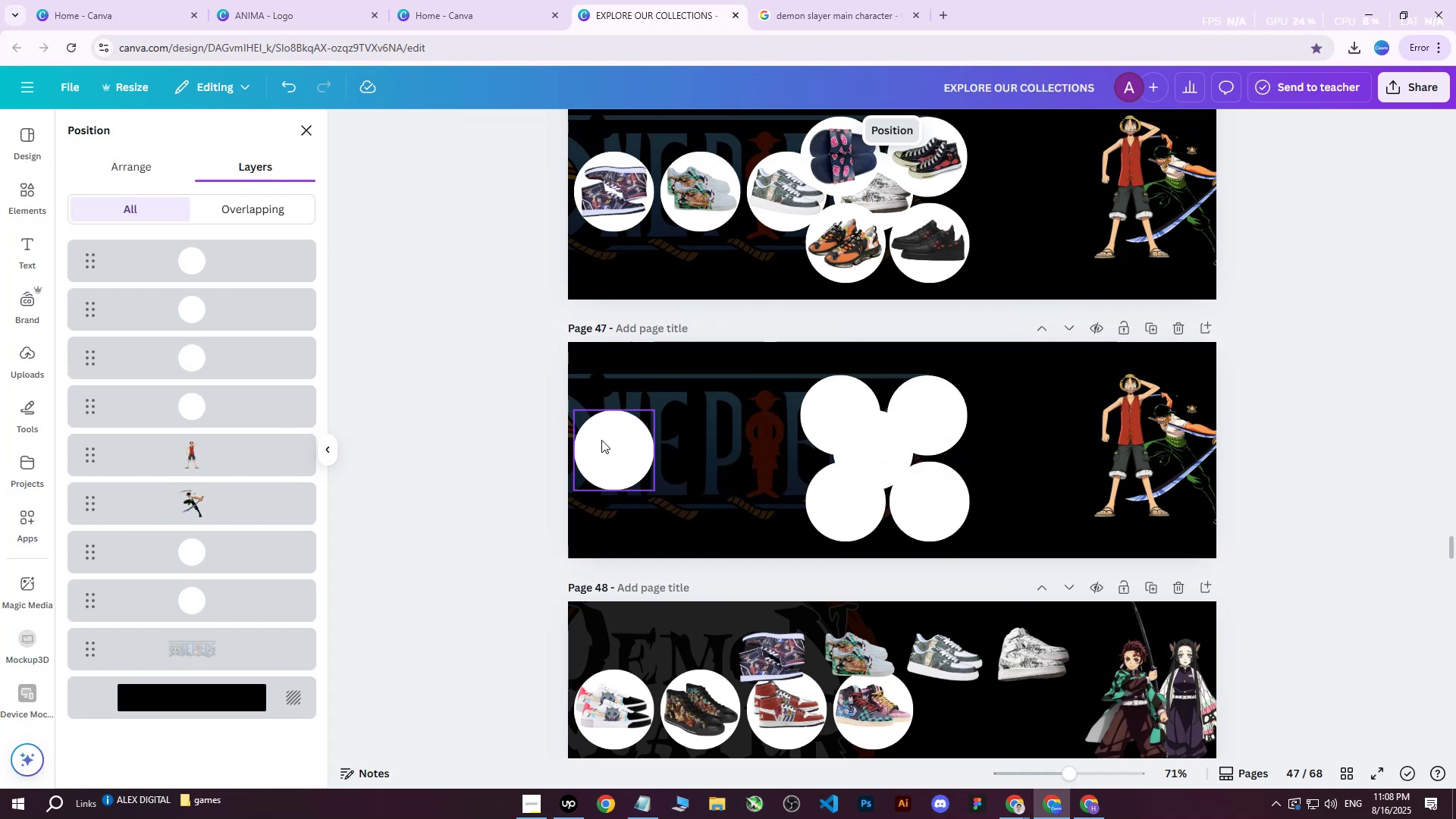 
triple_click([601, 440])
 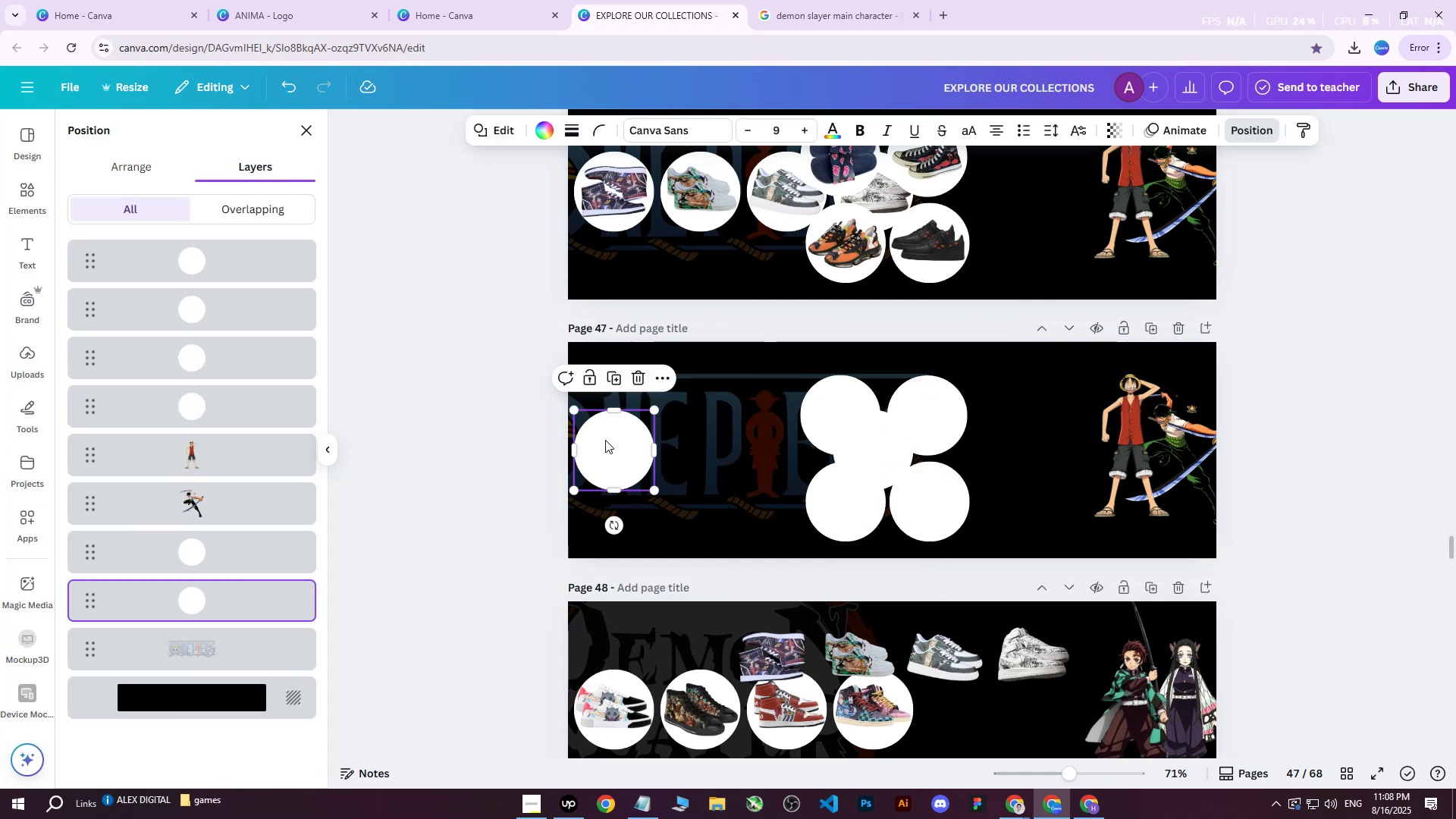 
key(Delete)
 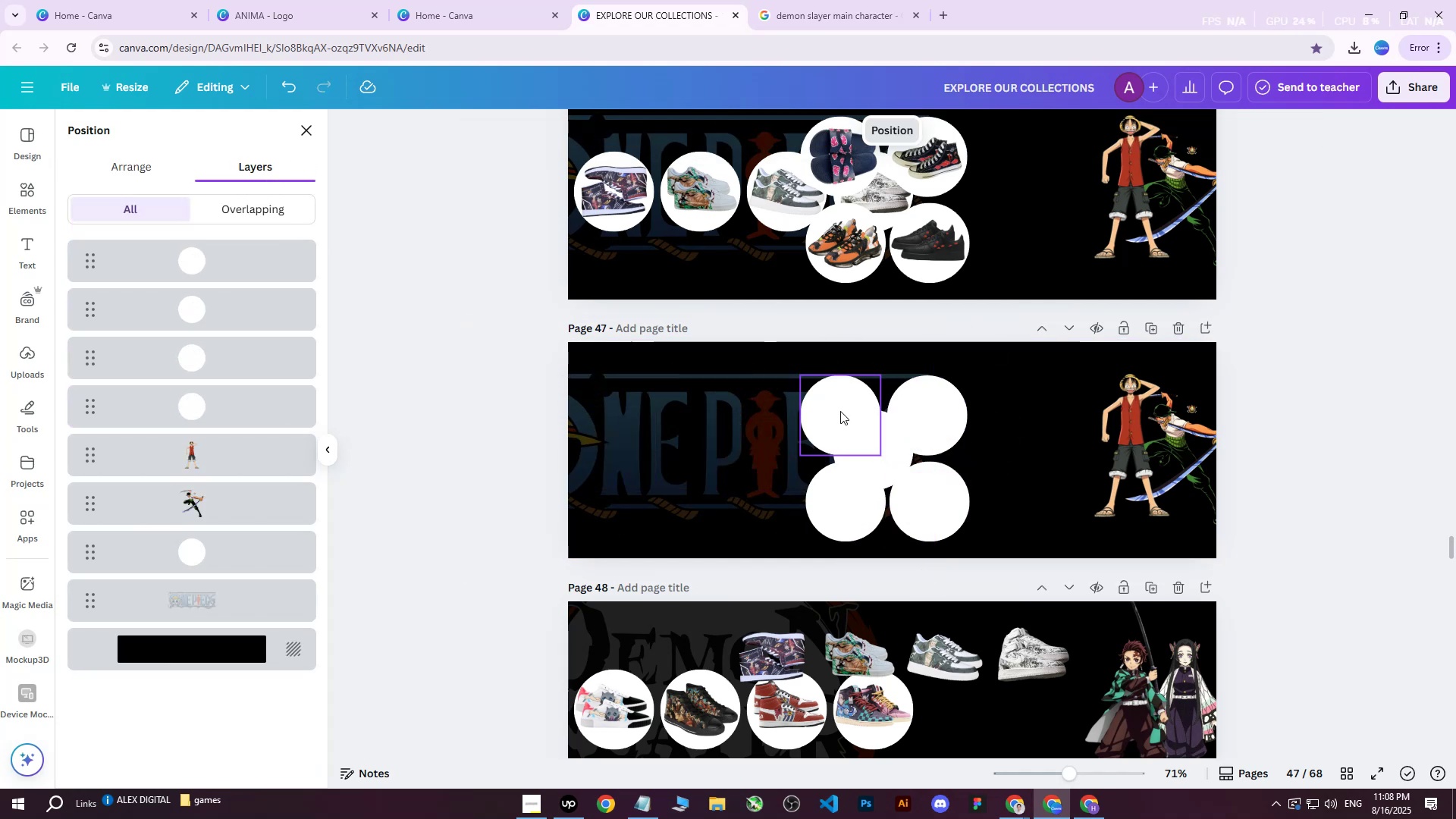 
left_click([840, 411])
 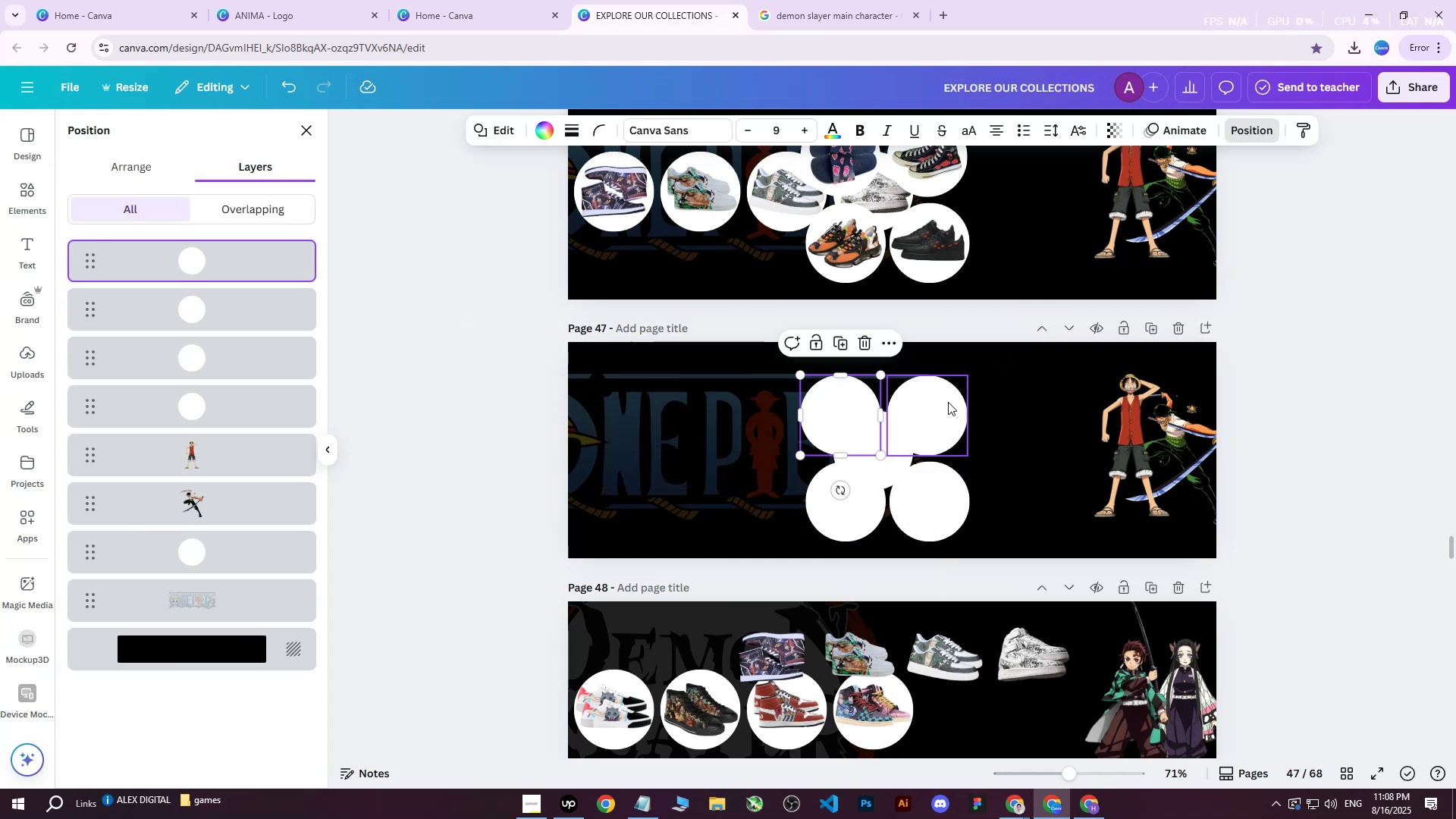 
hold_key(key=ShiftLeft, duration=0.96)
left_click([947, 402])
 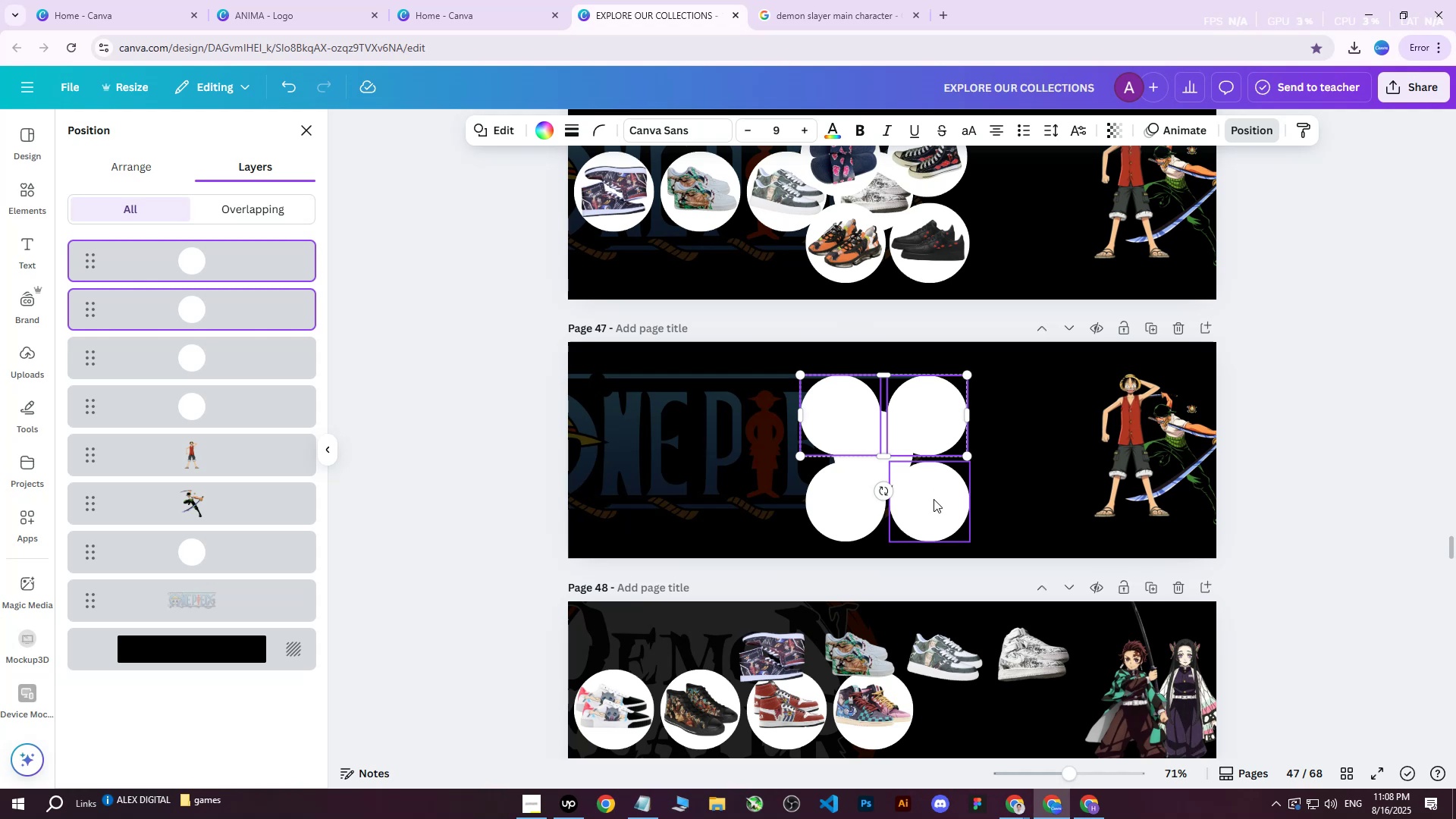 
double_click([934, 499])
 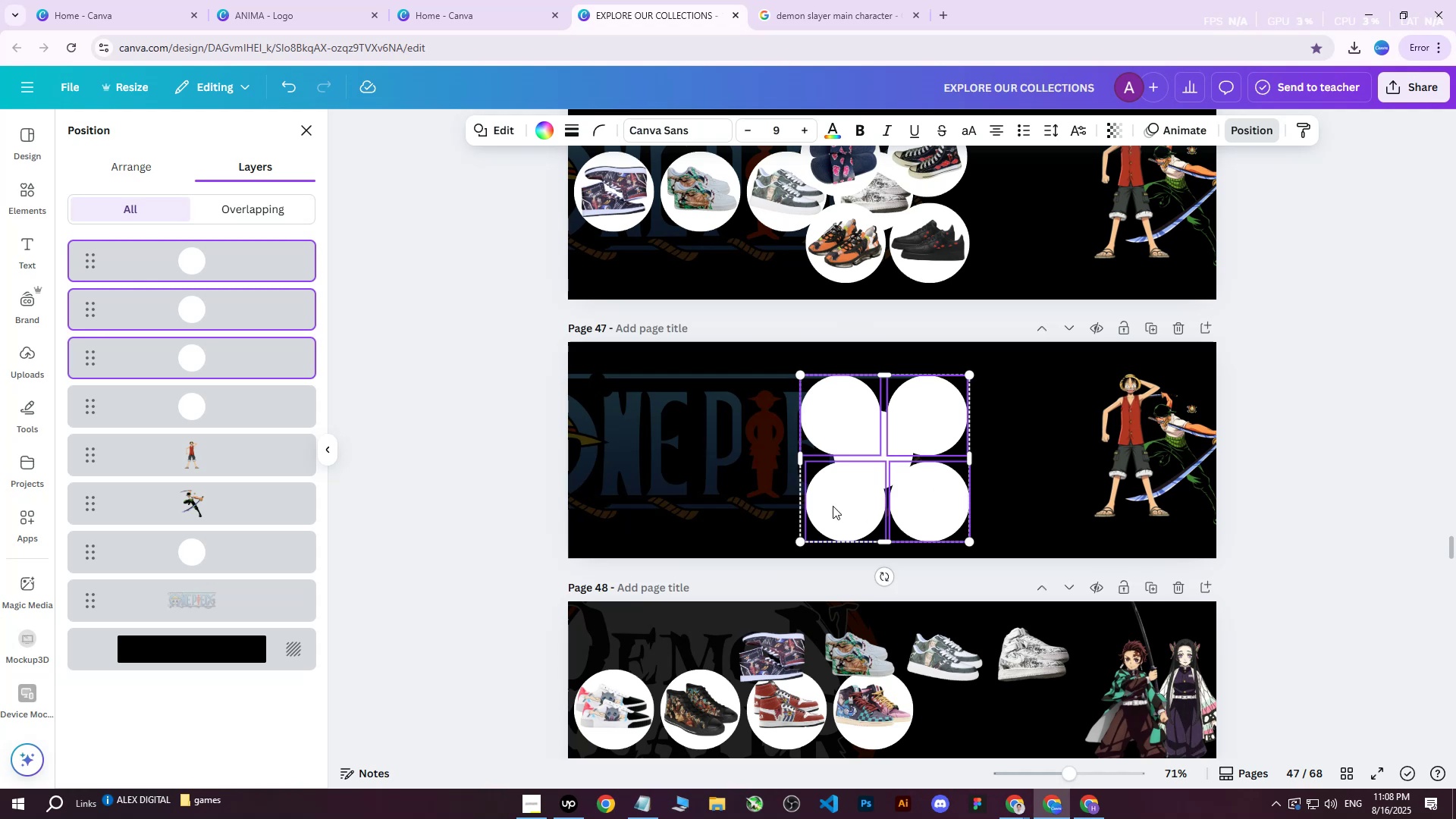 
triple_click([833, 506])
 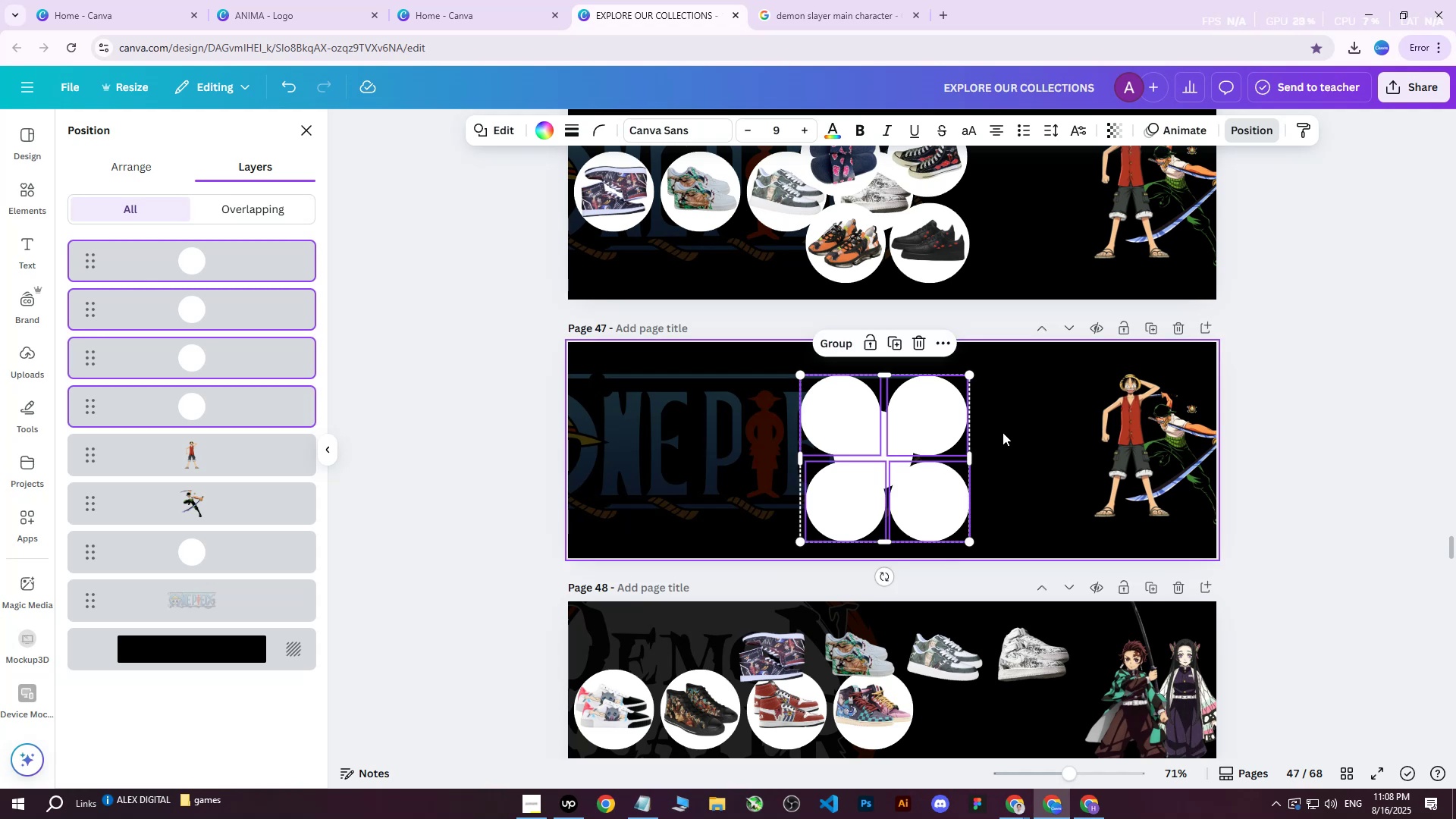 
hold_key(key=ArrowLeft, duration=1.54)
 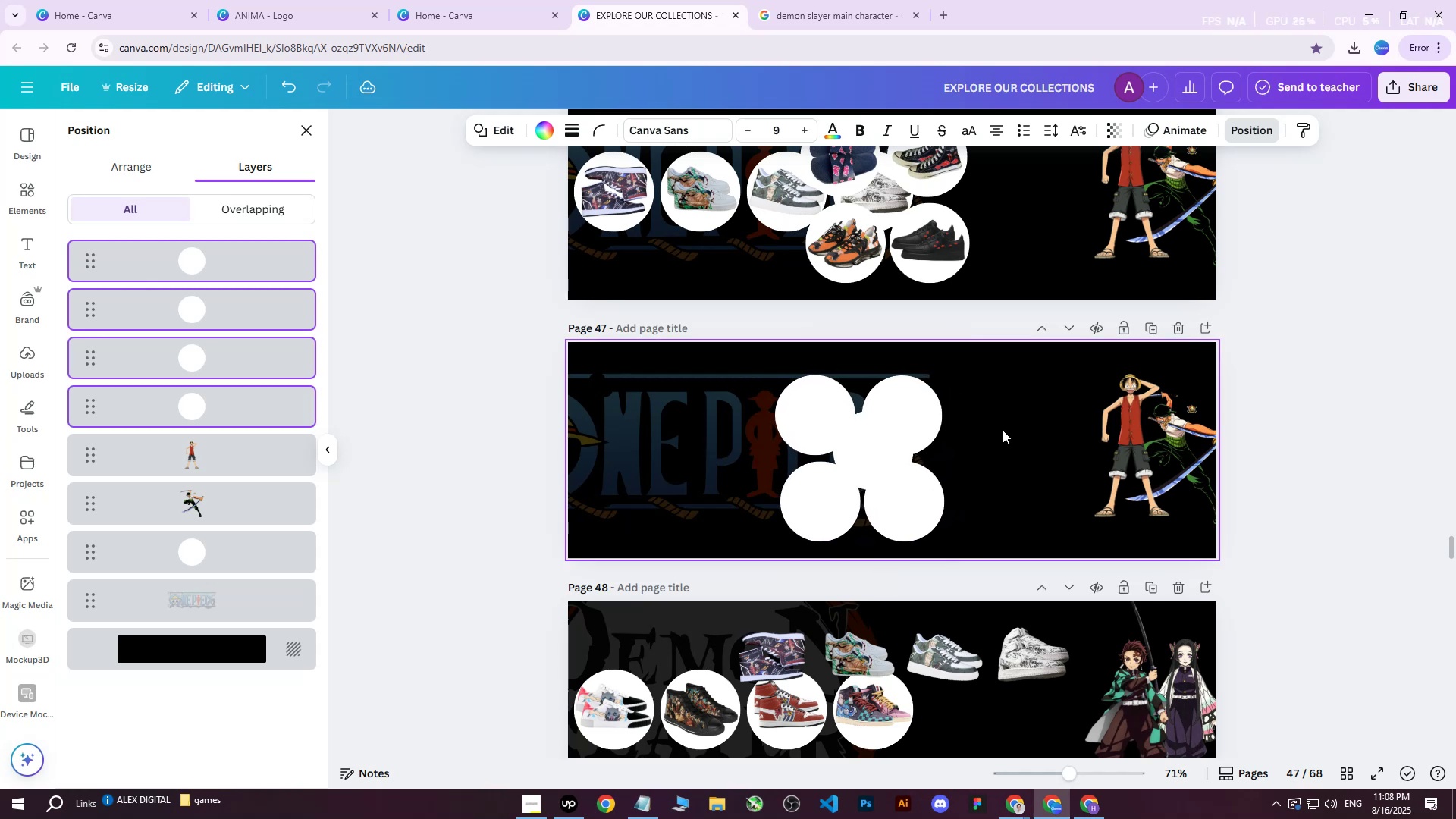 
hold_key(key=ArrowLeft, duration=1.51)
 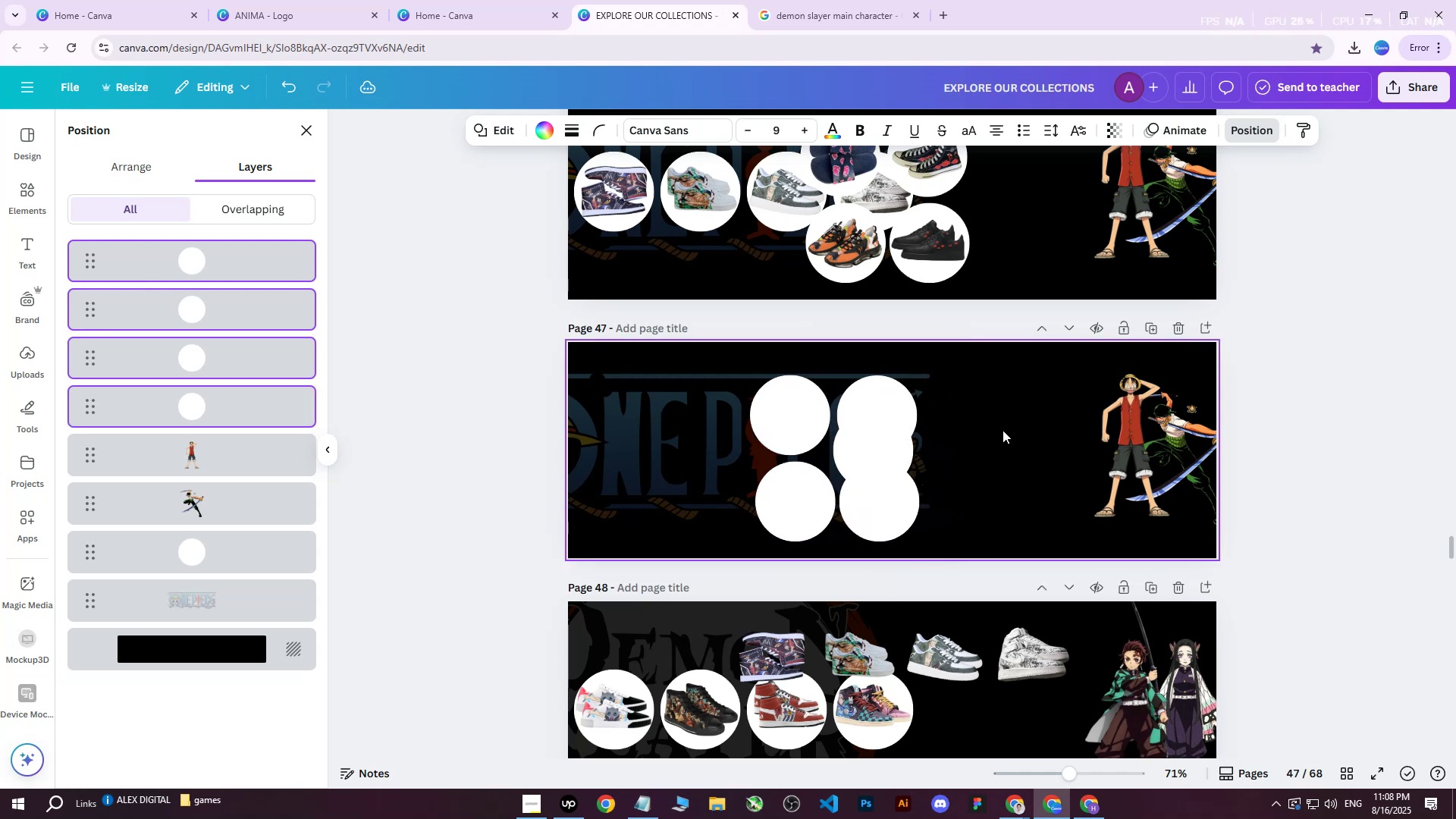 
hold_key(key=ArrowLeft, duration=1.51)
 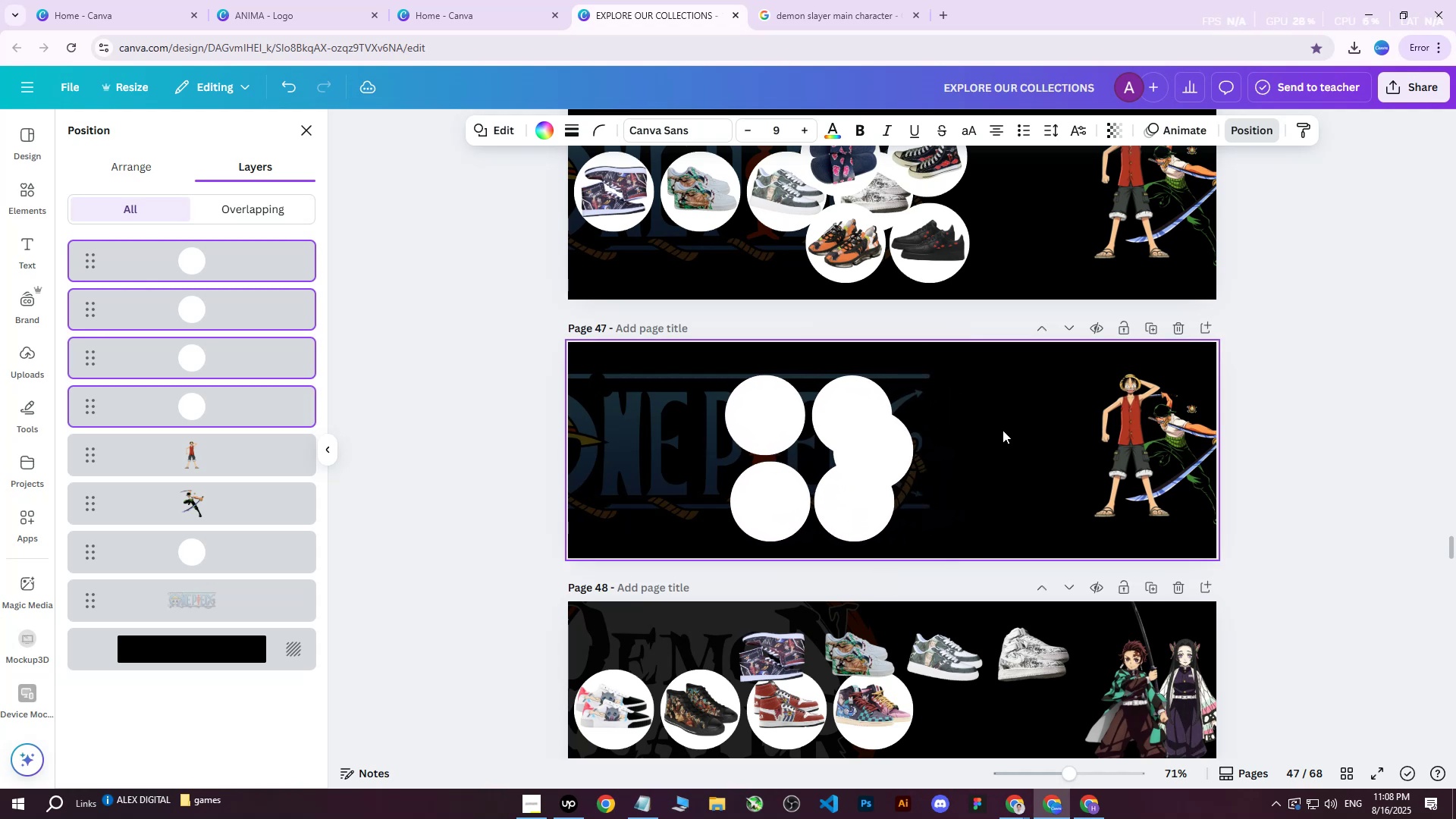 
hold_key(key=ArrowLeft, duration=1.53)
 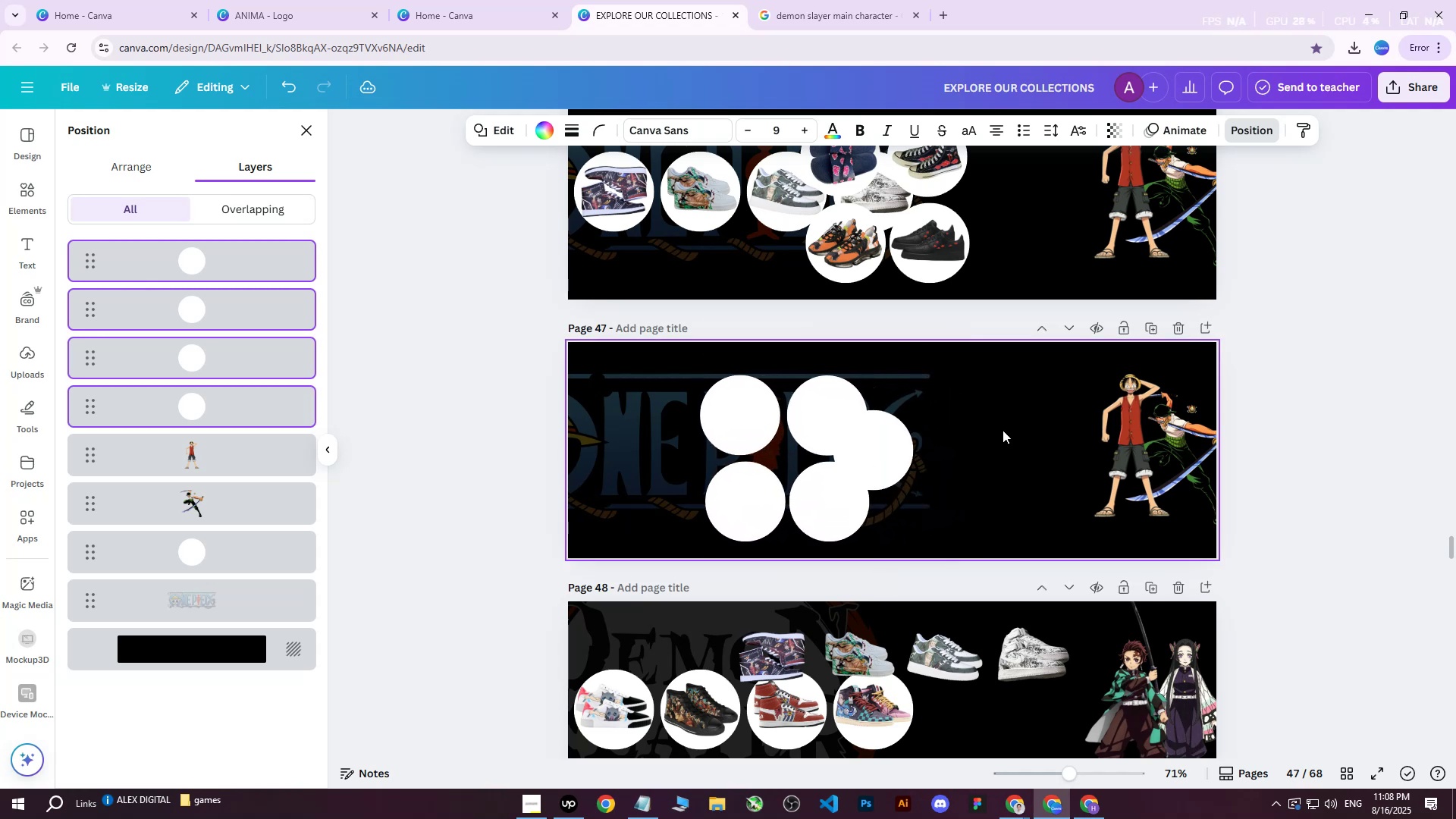 
hold_key(key=ArrowLeft, duration=1.51)
 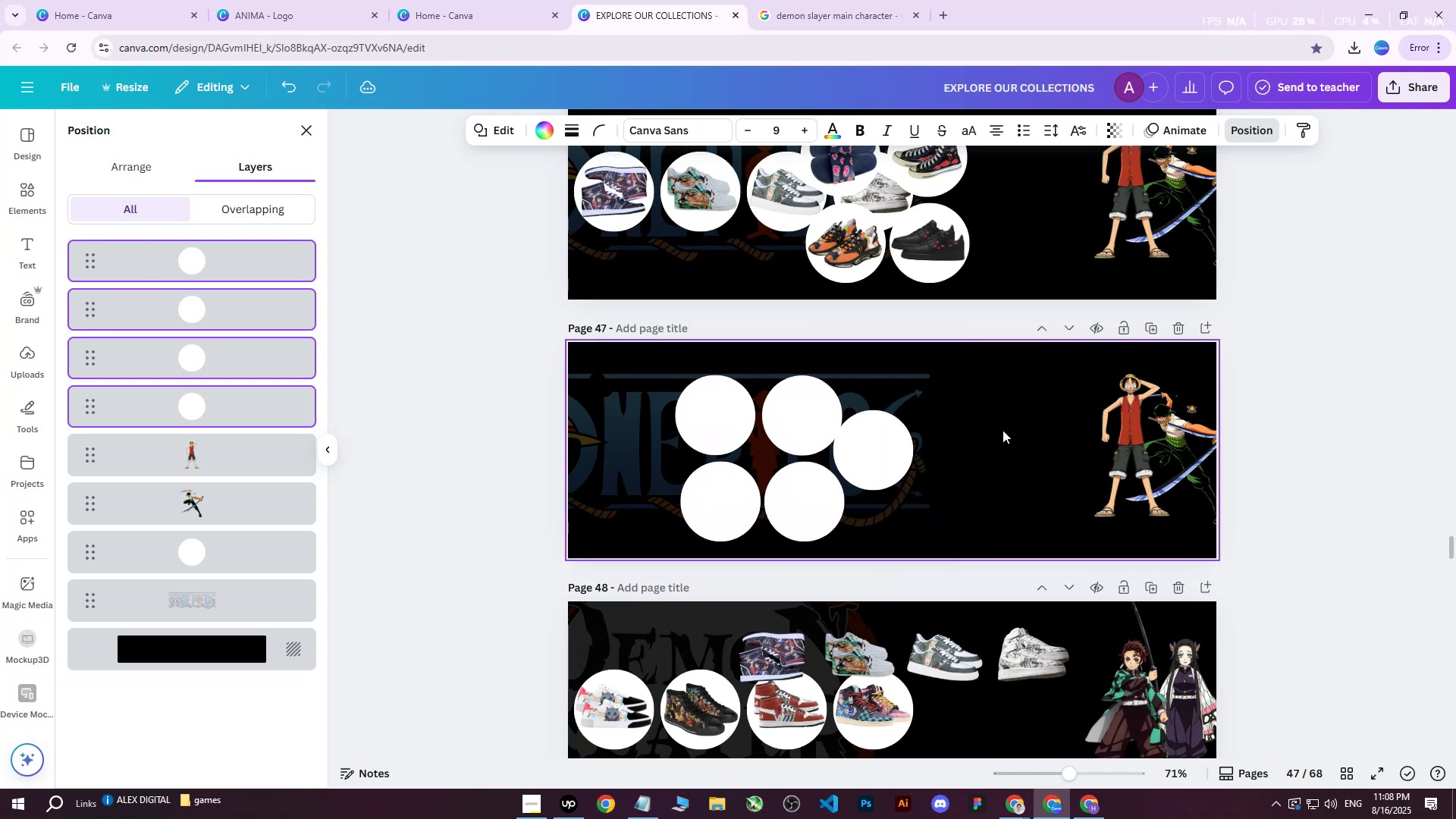 
hold_key(key=ArrowLeft, duration=1.51)
 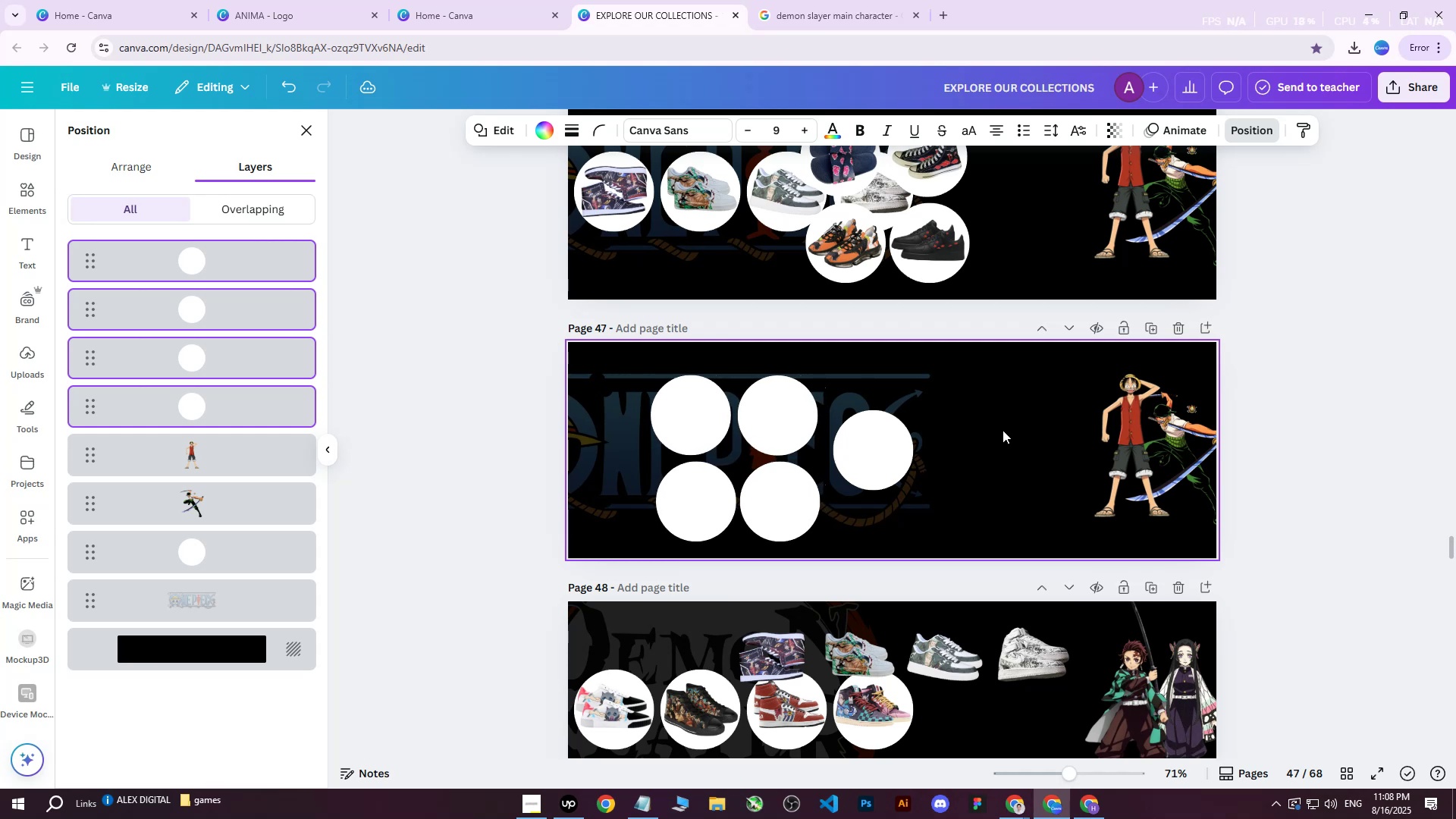 
hold_key(key=ArrowLeft, duration=1.52)
 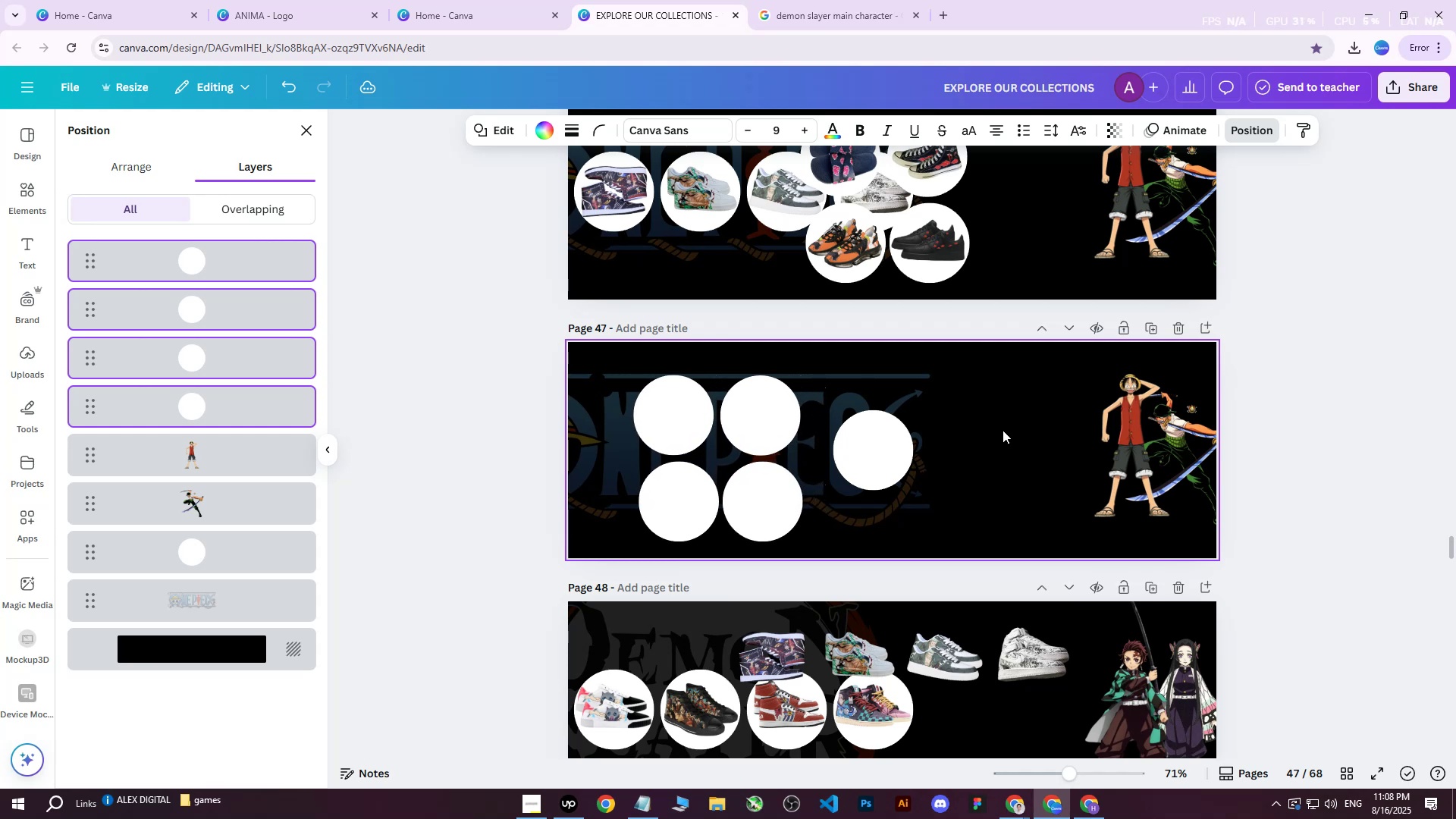 
key(ArrowLeft)
 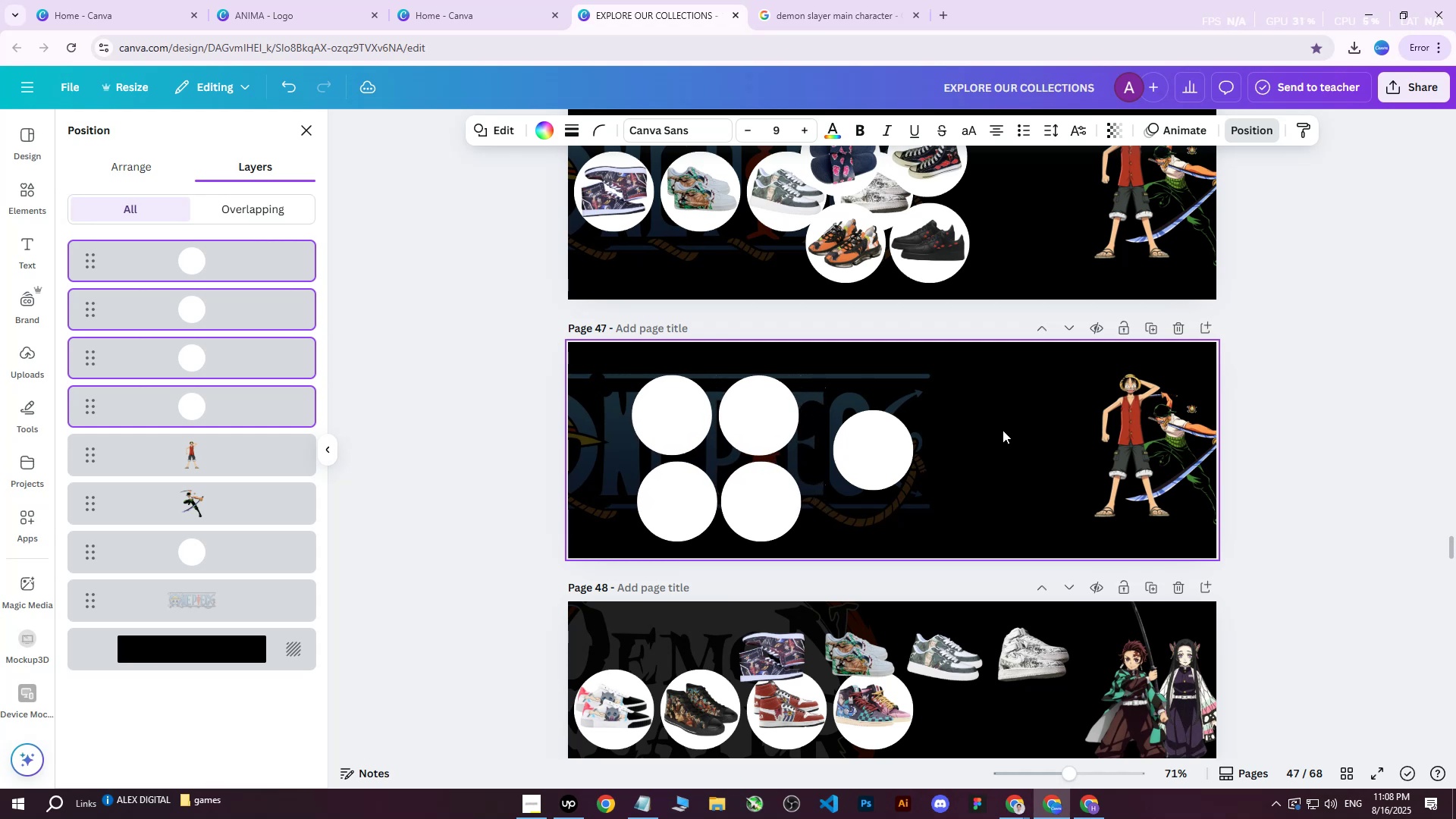 
key(ArrowLeft)
 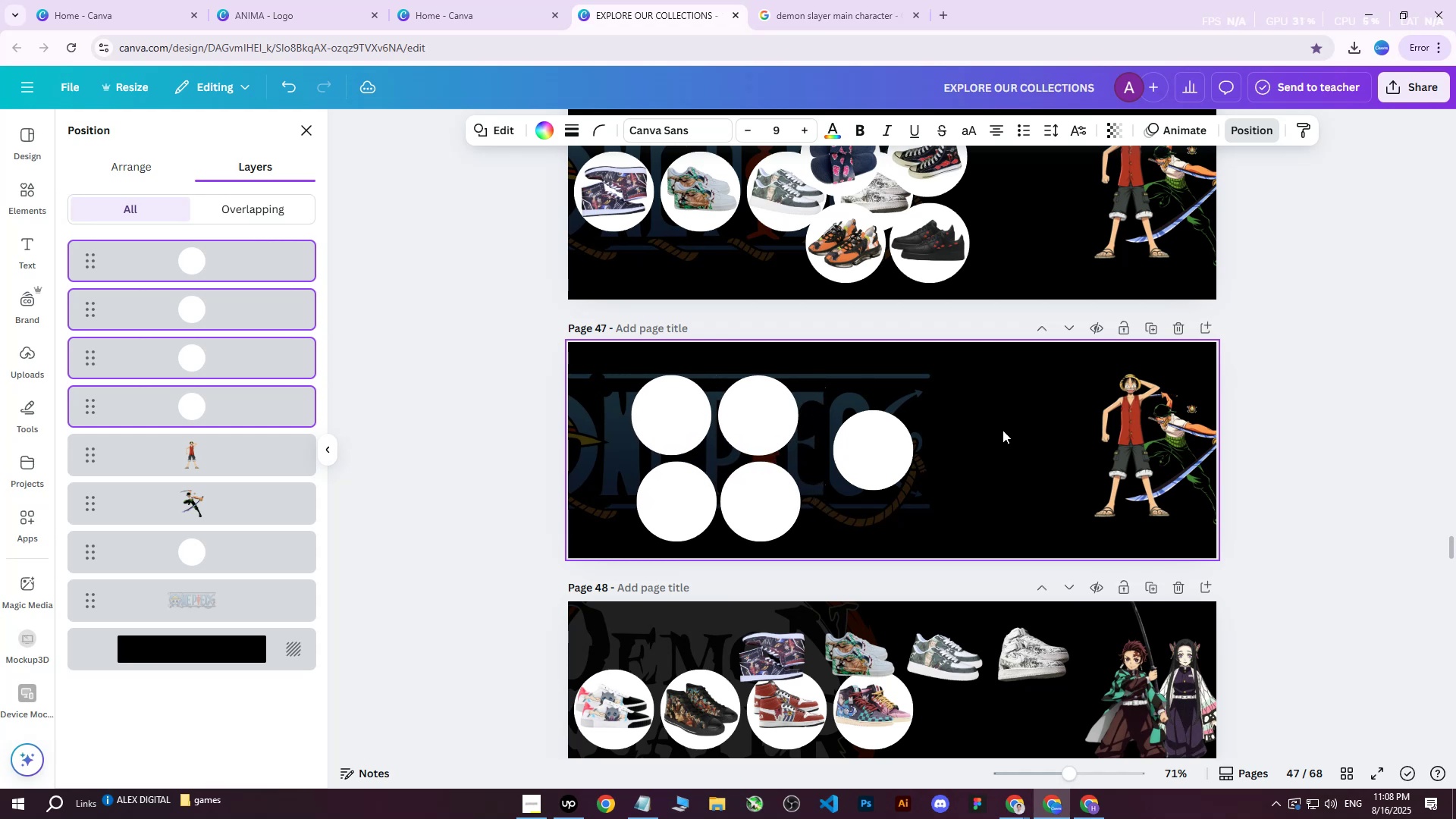 
key(ArrowLeft)
 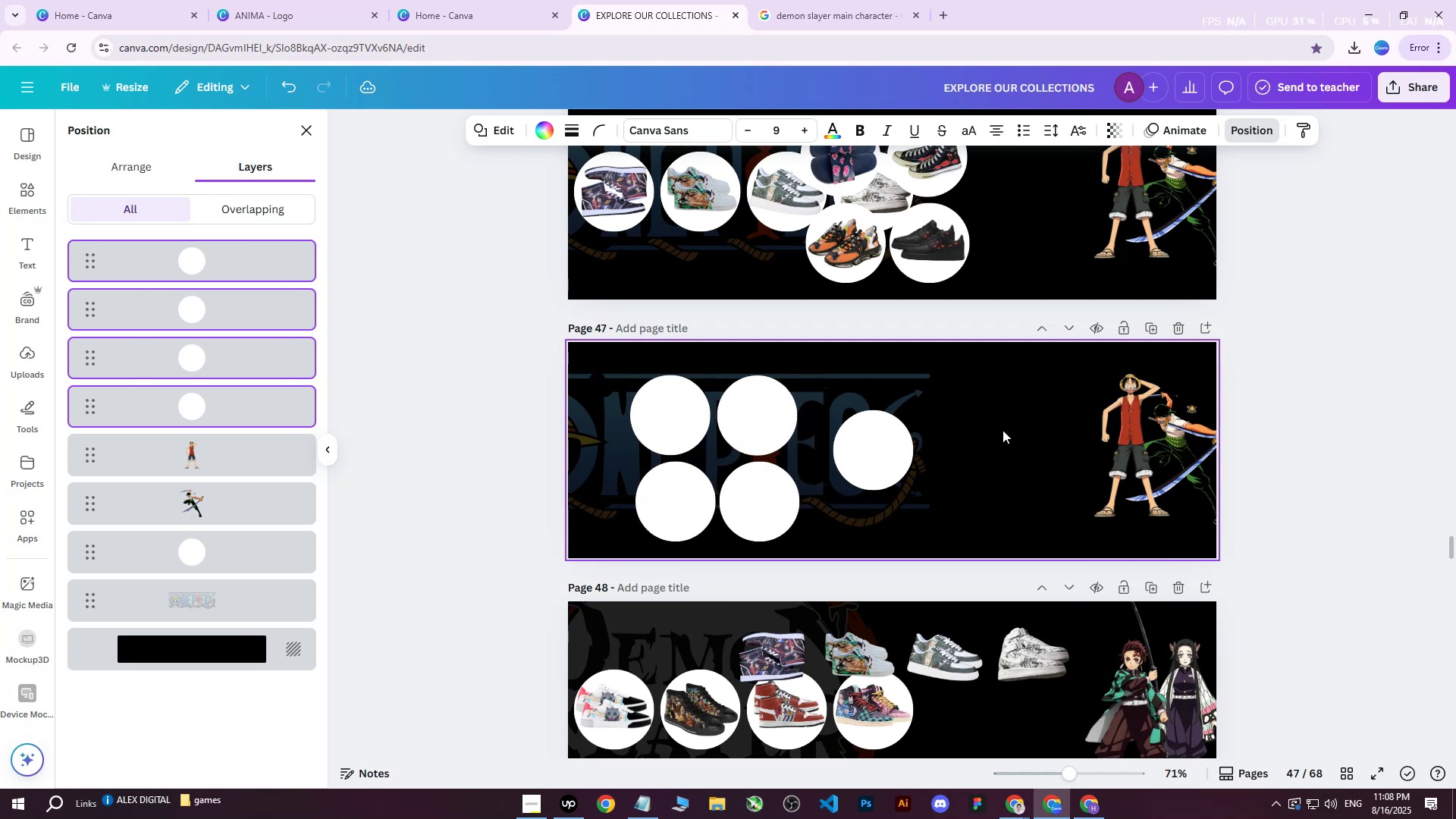 
key(ArrowLeft)
 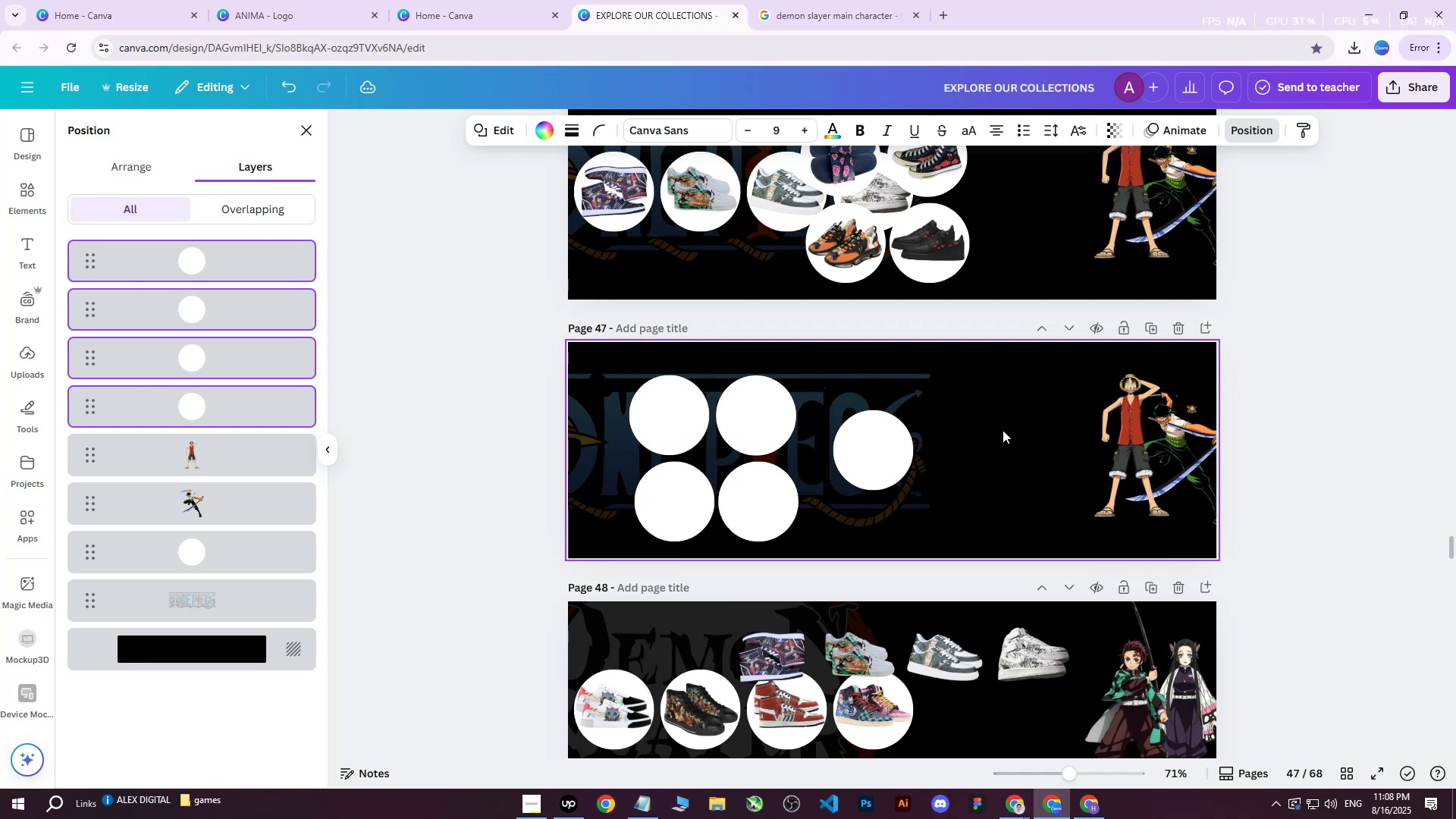 
key(ArrowLeft)
 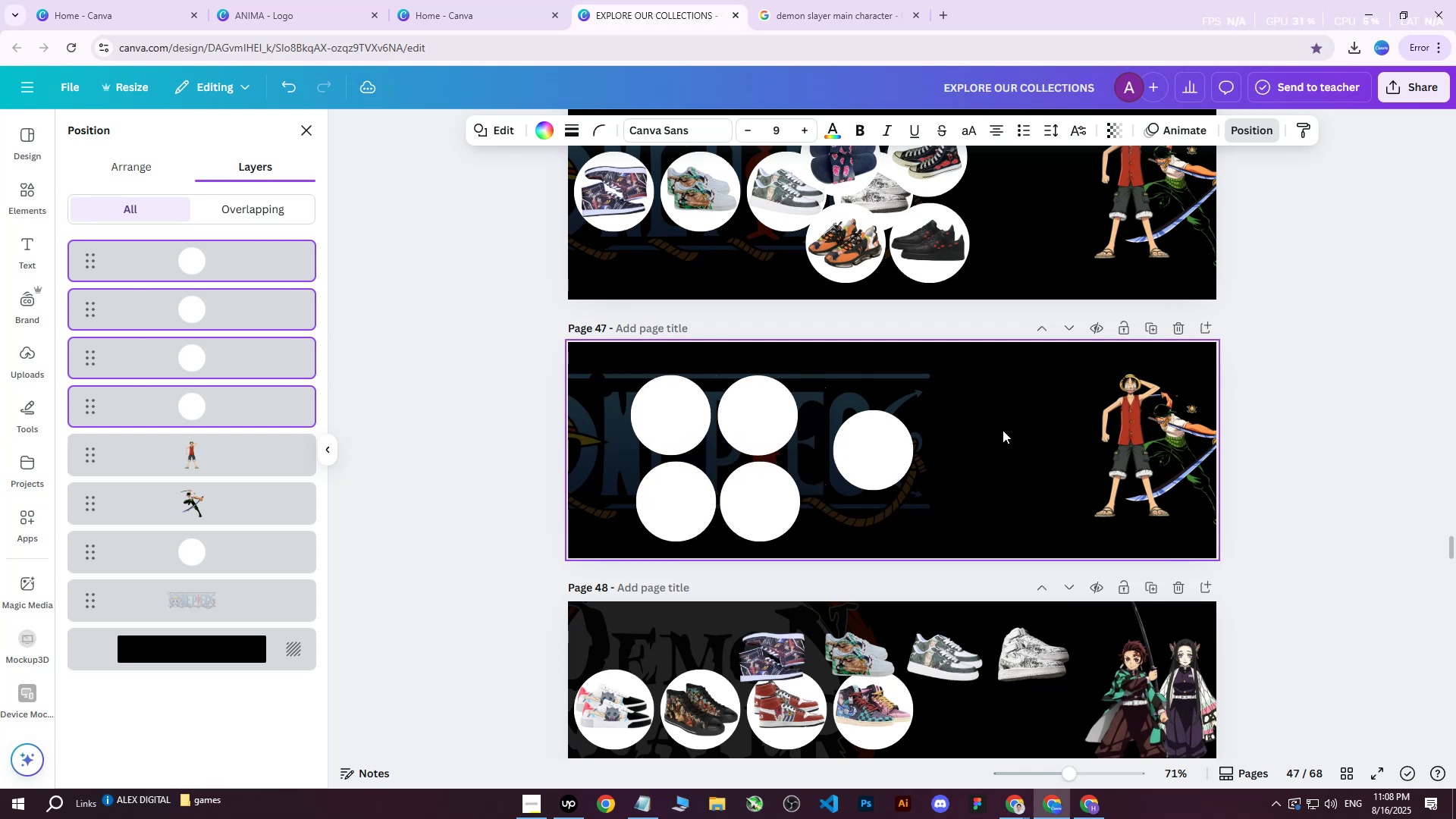 
key(ArrowLeft)
 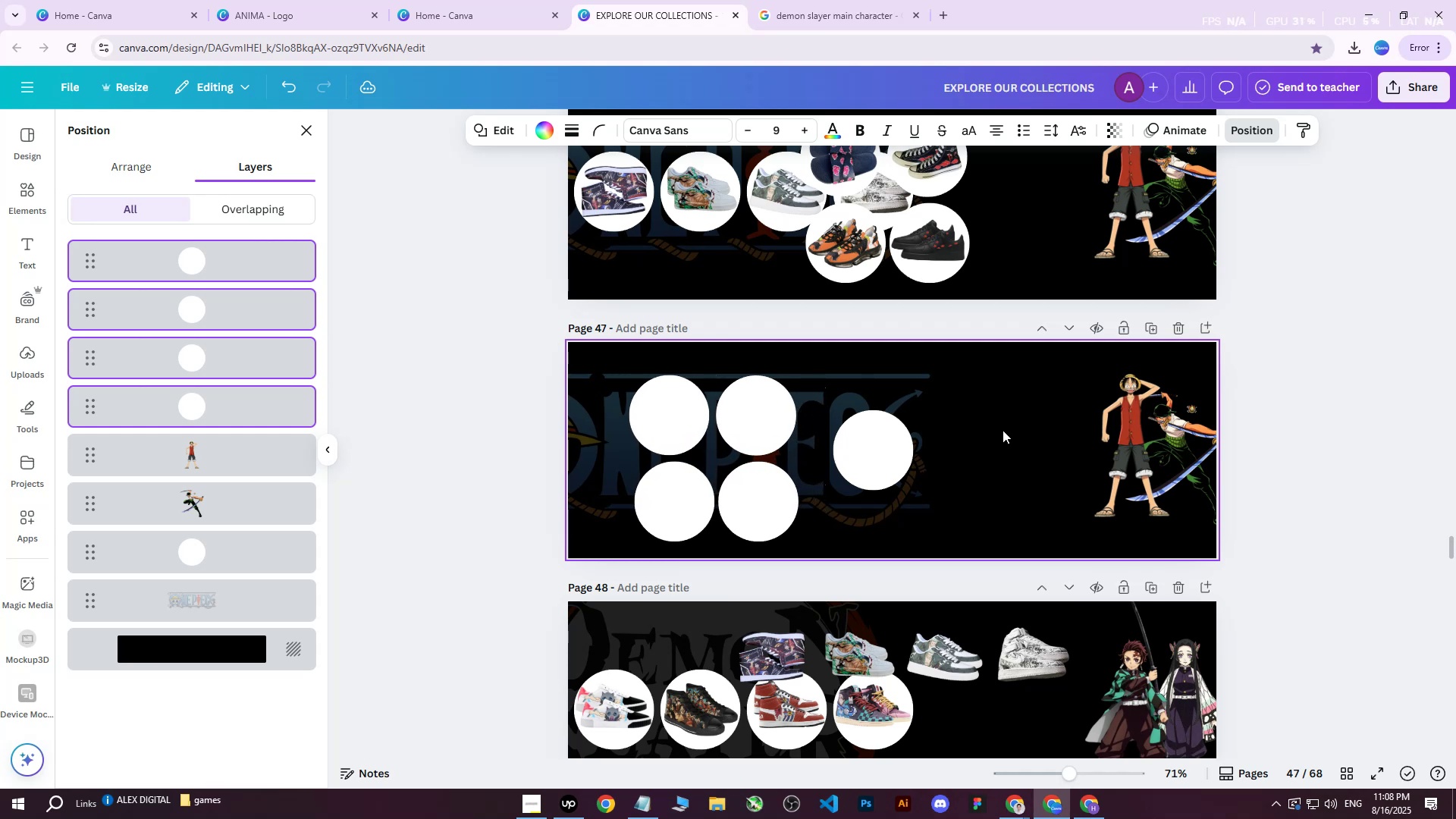 
key(ArrowLeft)
 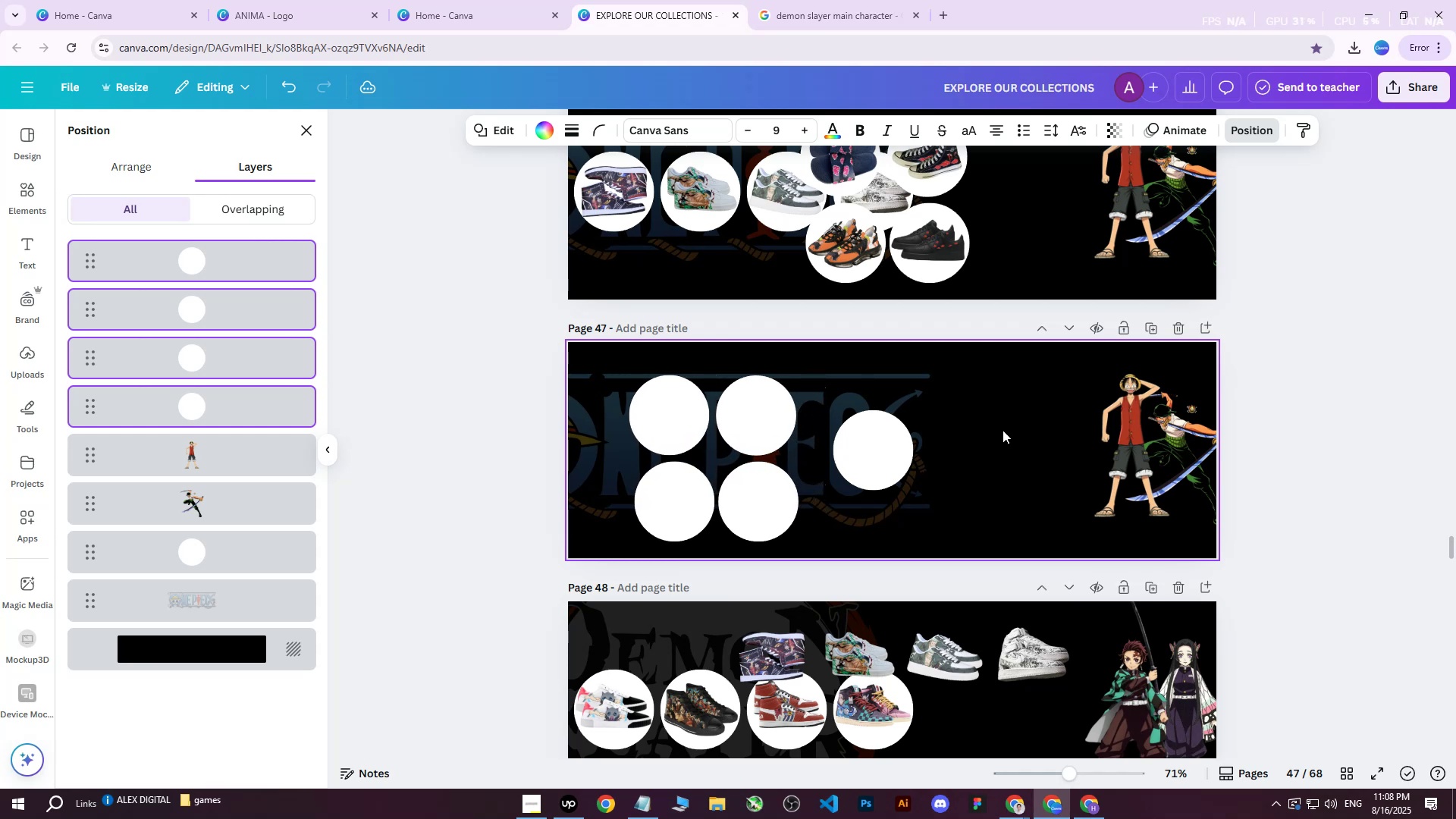 
key(ArrowLeft)
 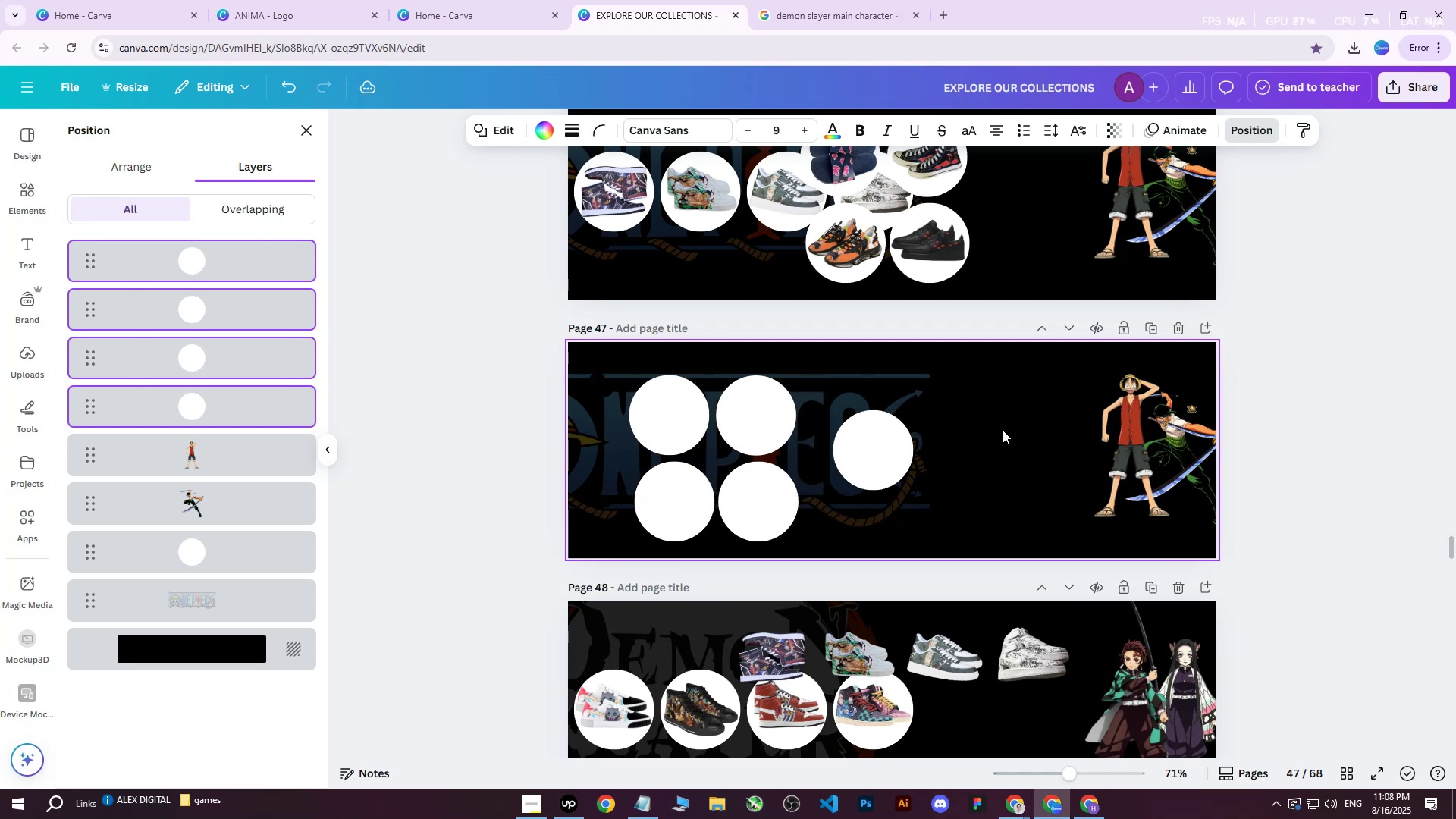 
hold_key(key=ArrowUp, duration=0.97)
 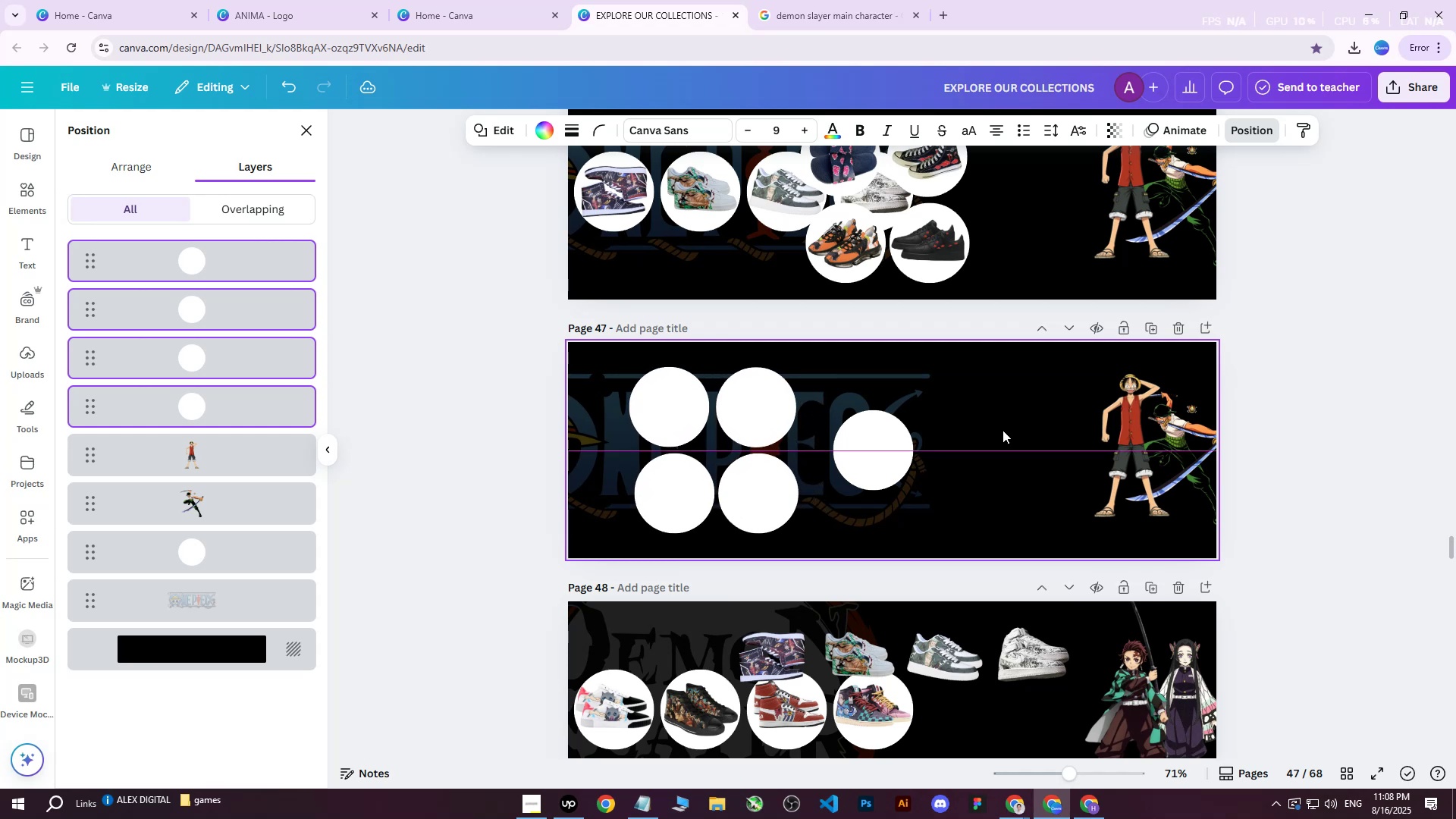 
key(ArrowDown)
 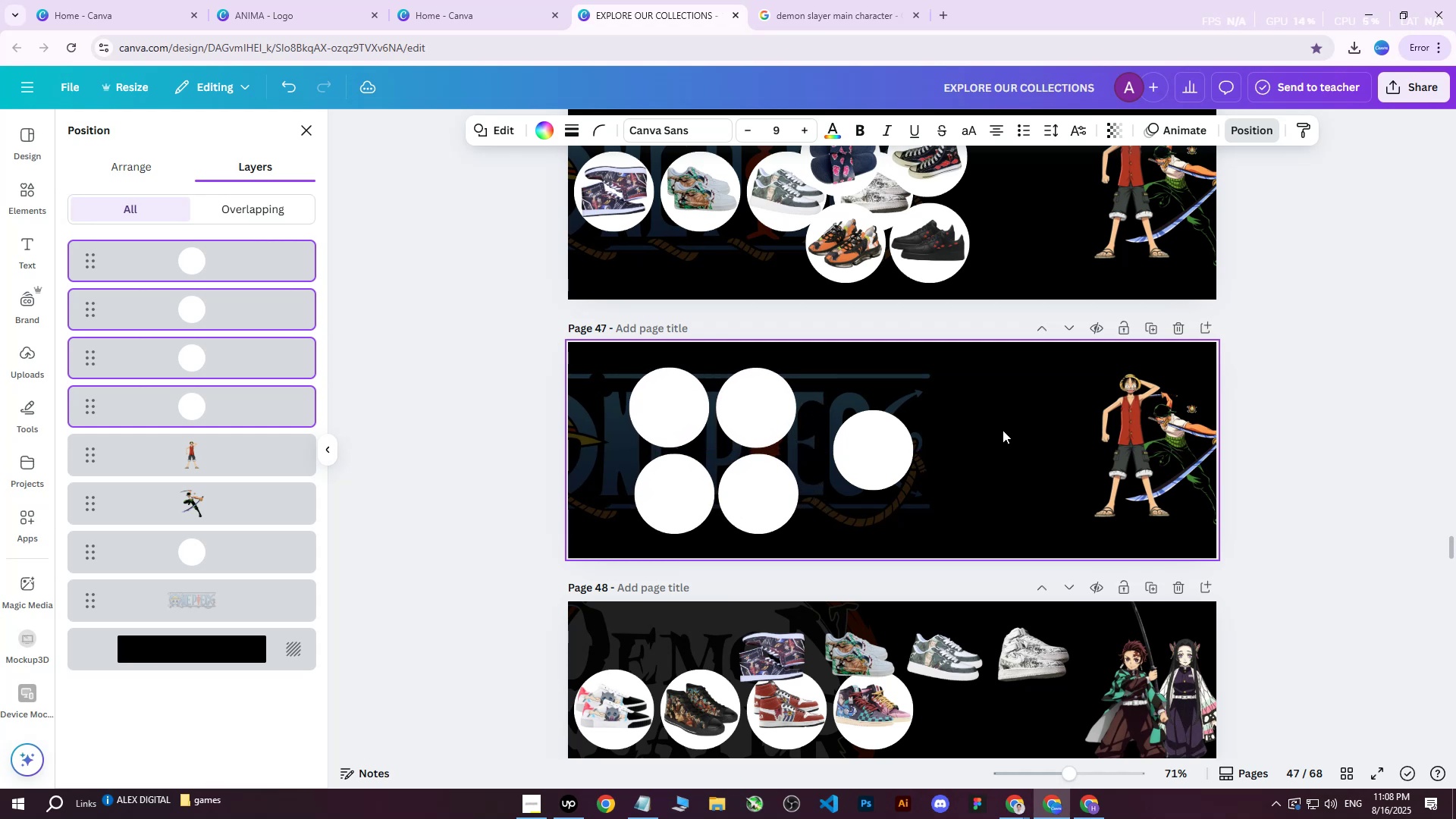 
key(ArrowUp)
 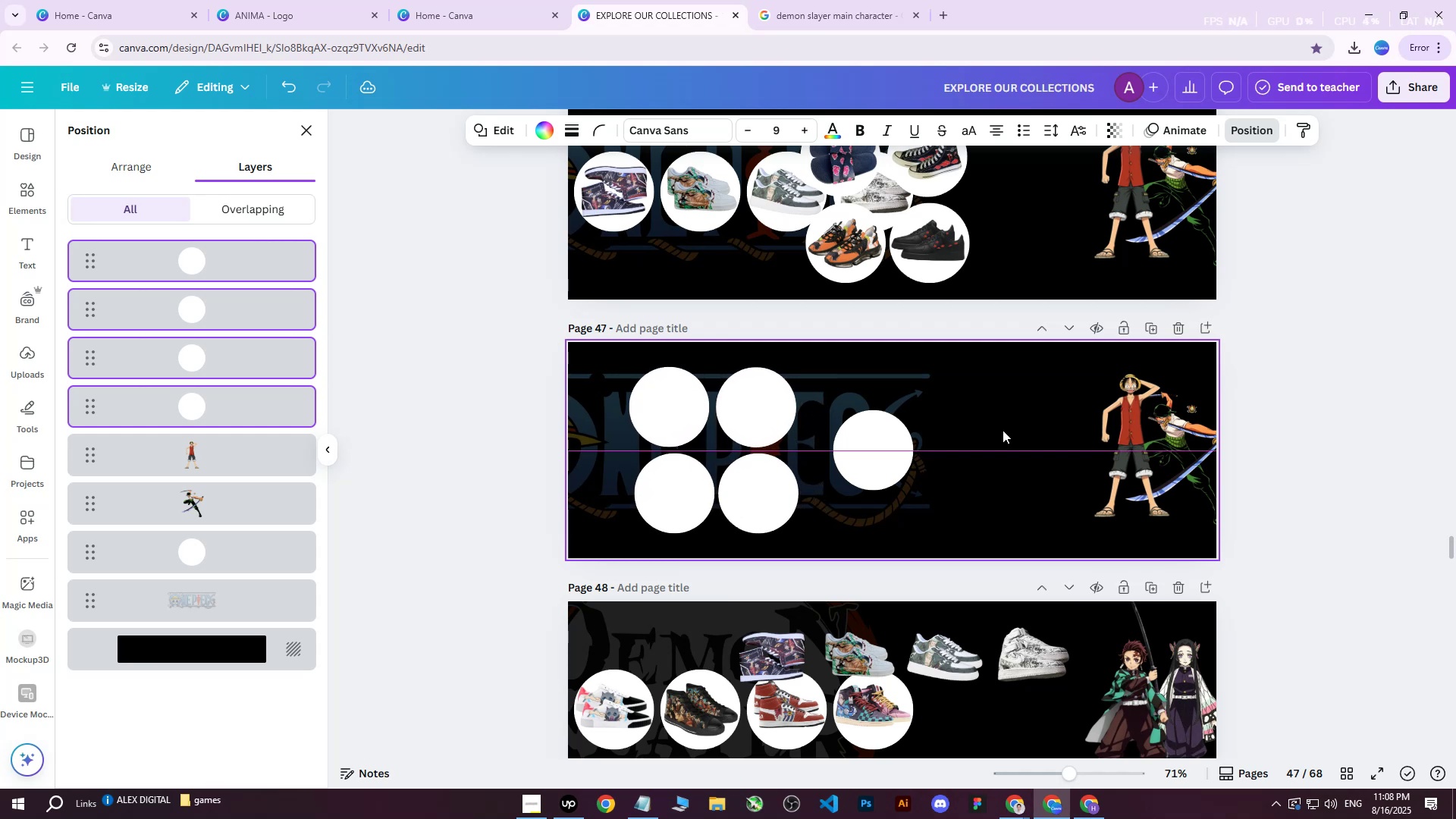 
hold_key(key=ArrowLeft, duration=1.2)
 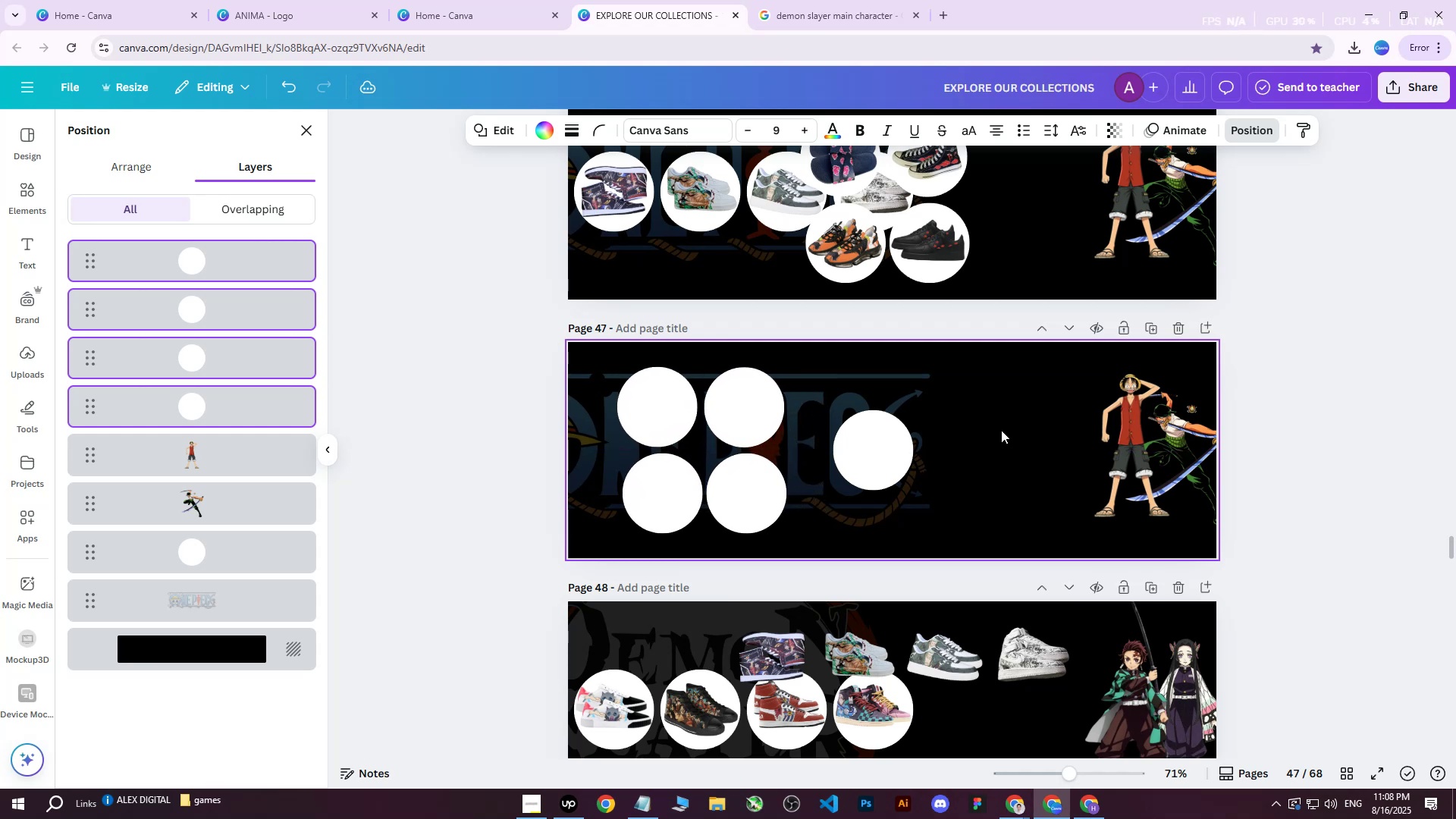 
scroll: coordinate [1141, 475], scroll_direction: down, amount: 39.0
 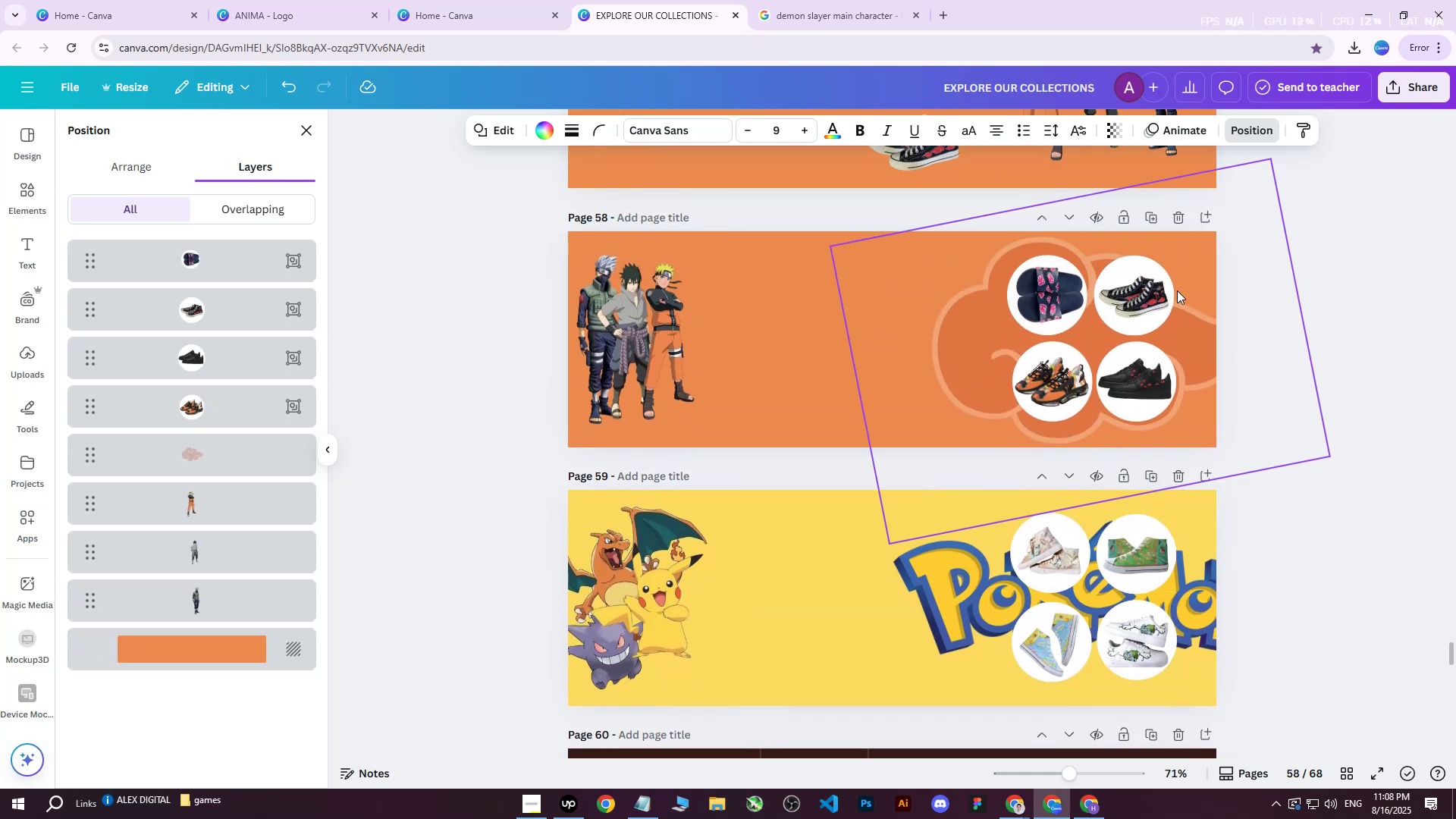 
scroll: coordinate [1097, 373], scroll_direction: up, amount: 37.0
 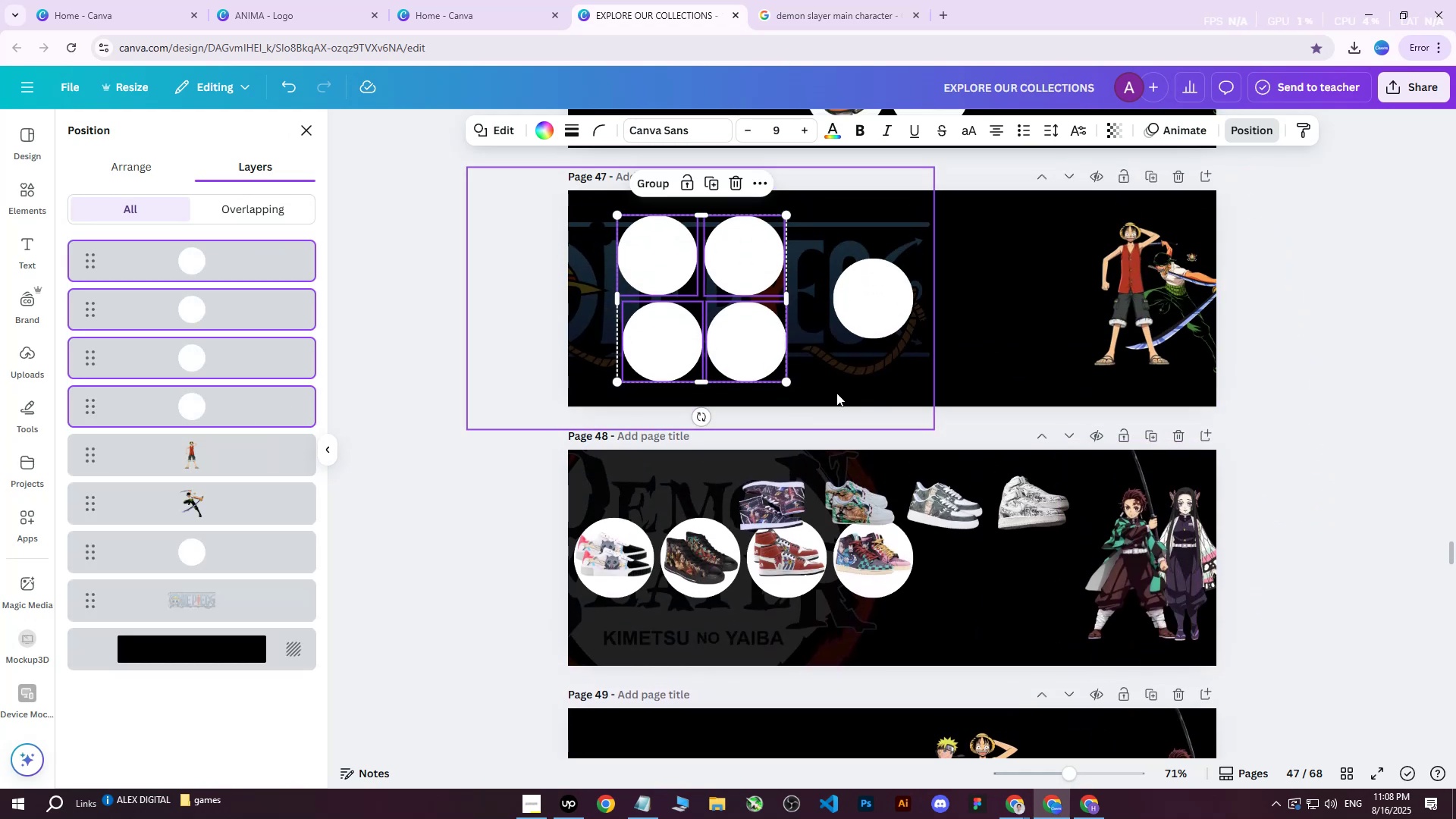 
key(ArrowRight)
 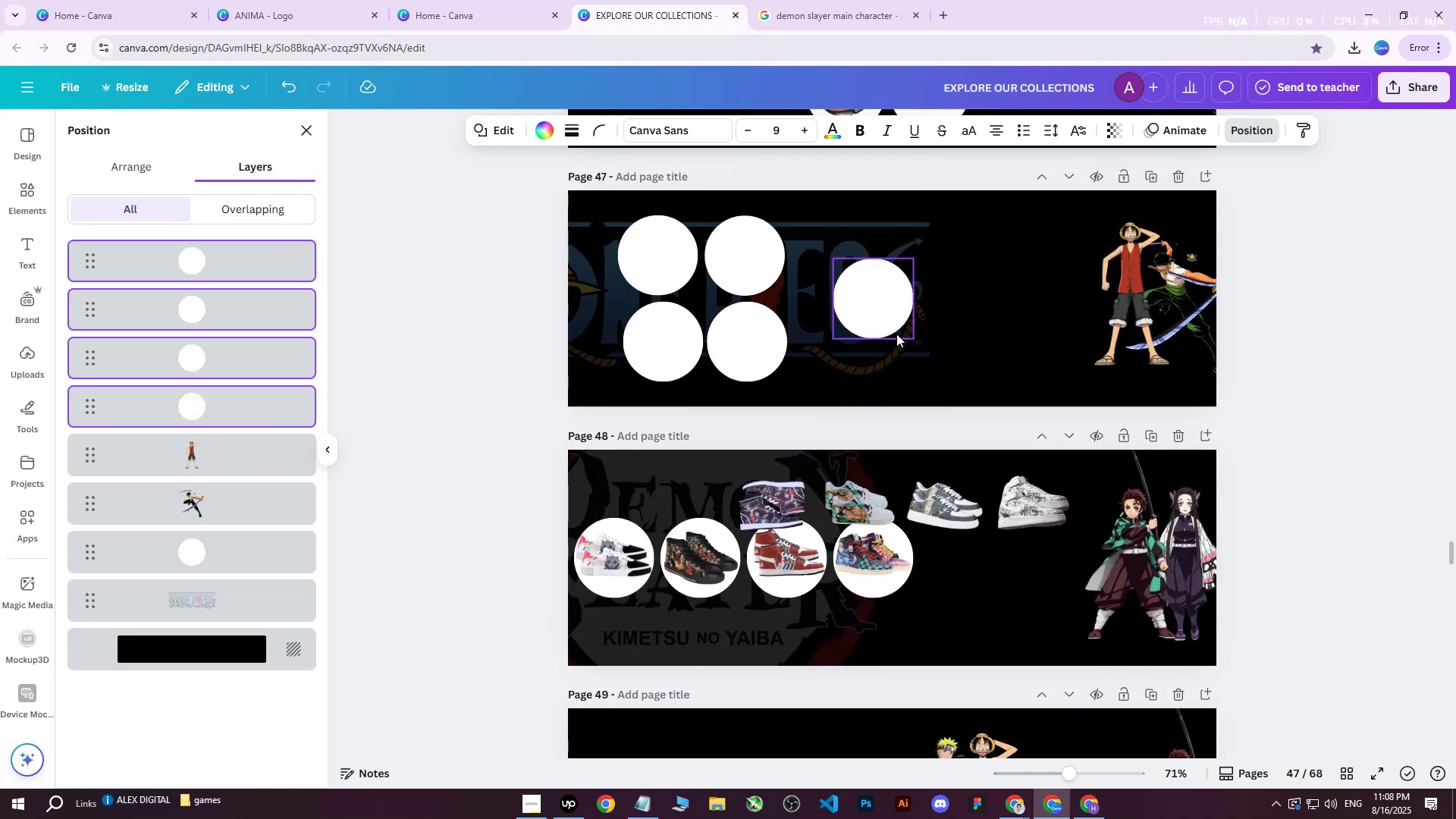 
key(ArrowRight)
 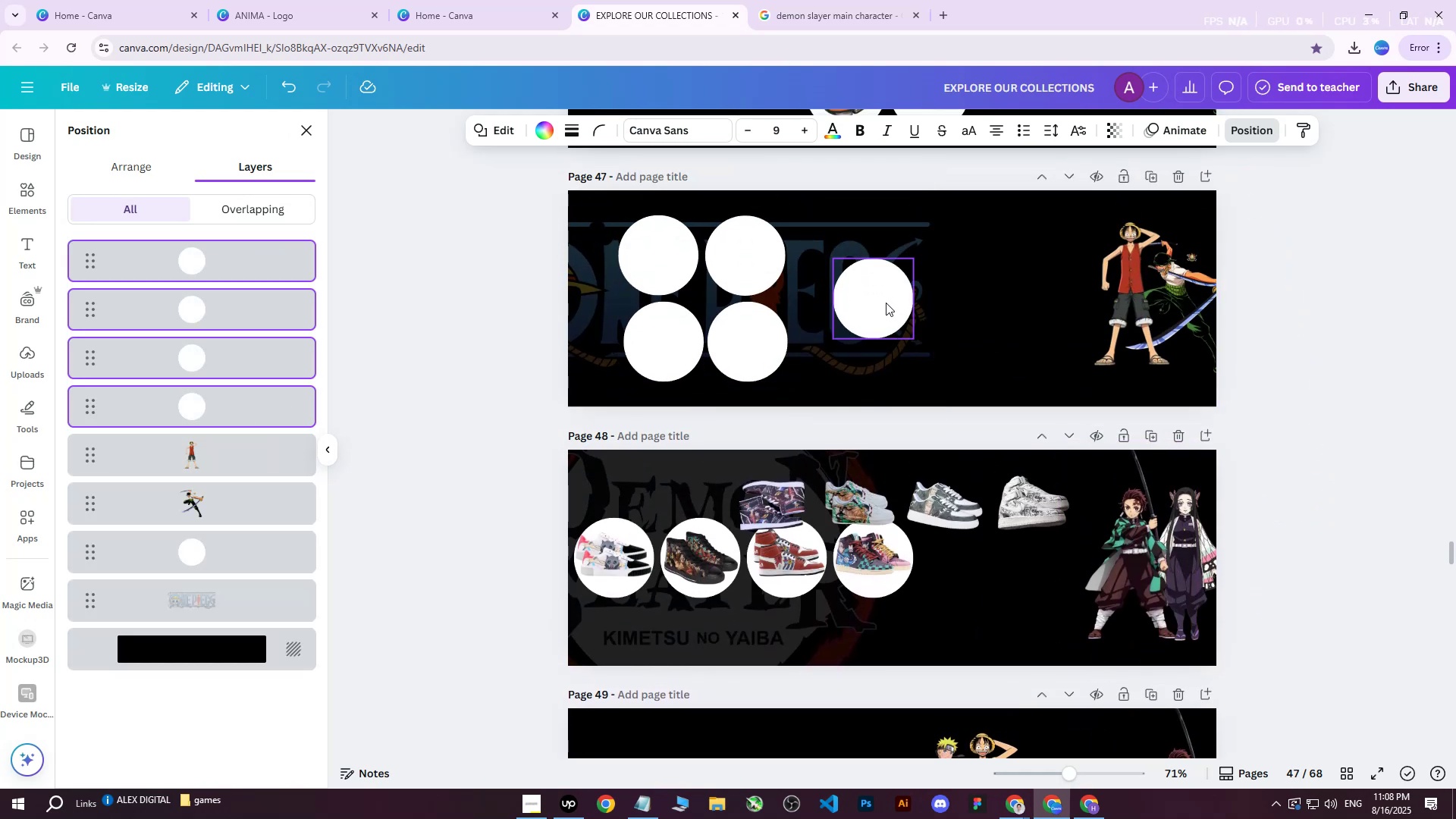 
key(ArrowRight)
 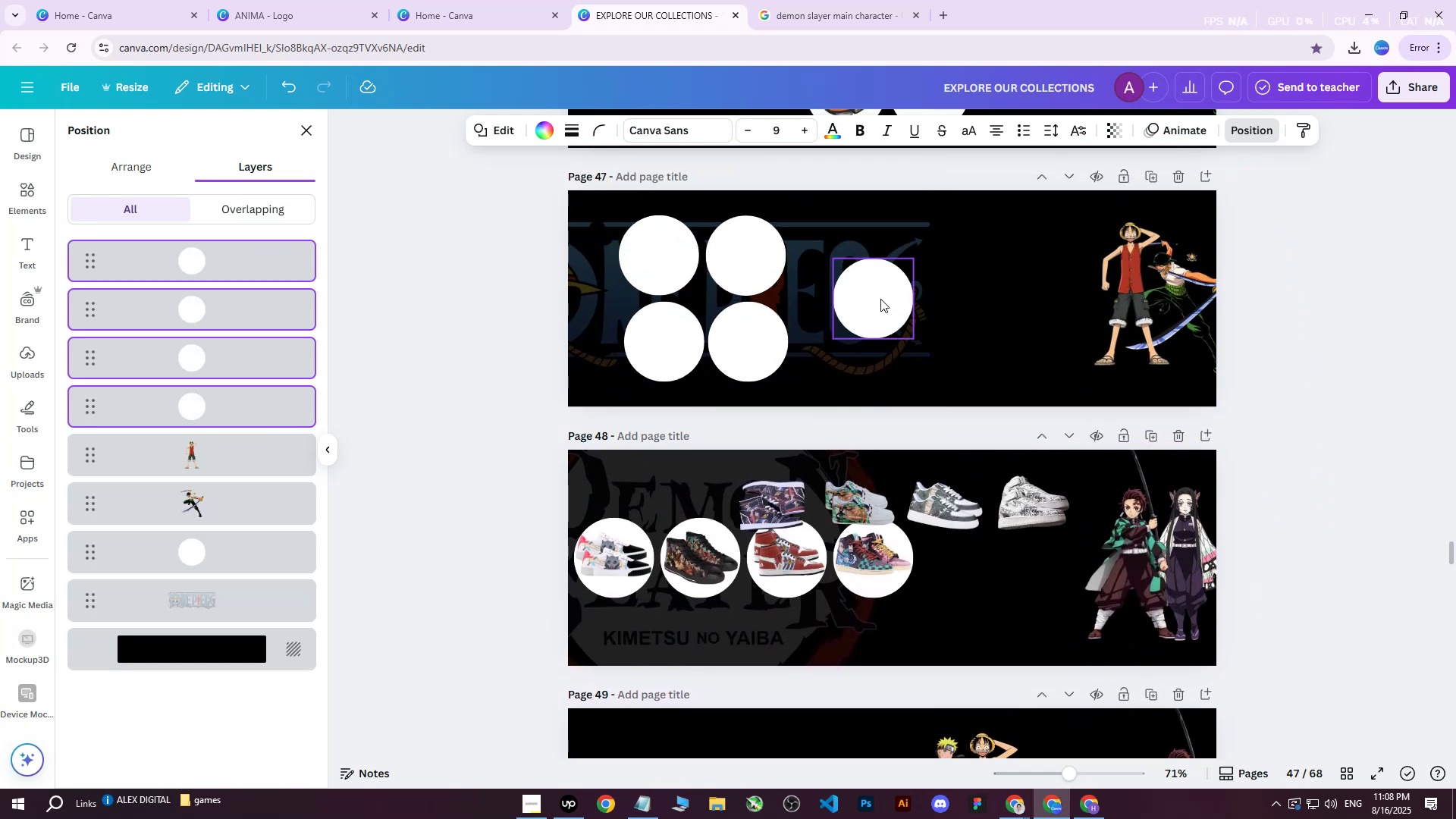 
key(ArrowRight)
 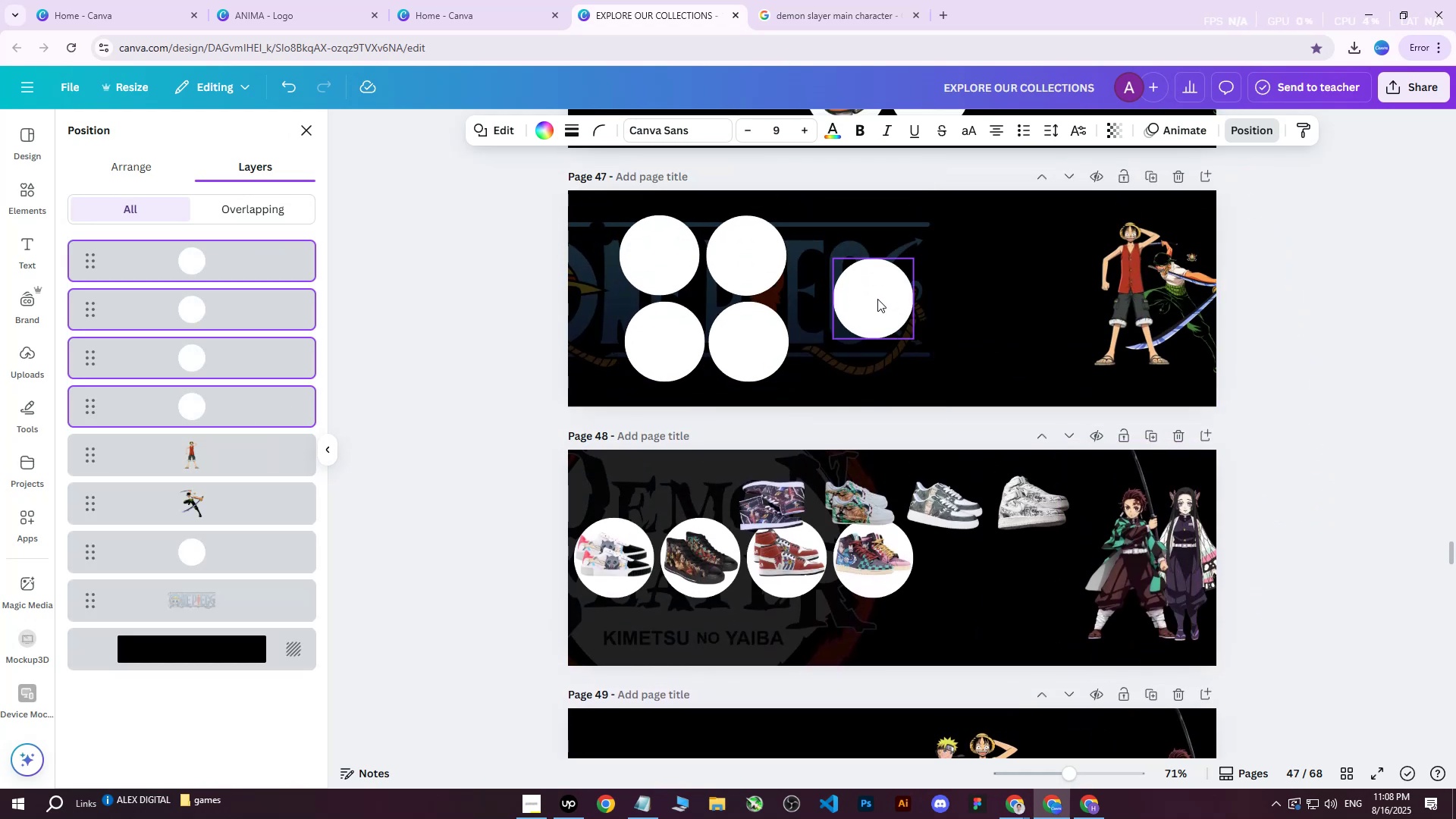 
left_click([877, 299])
 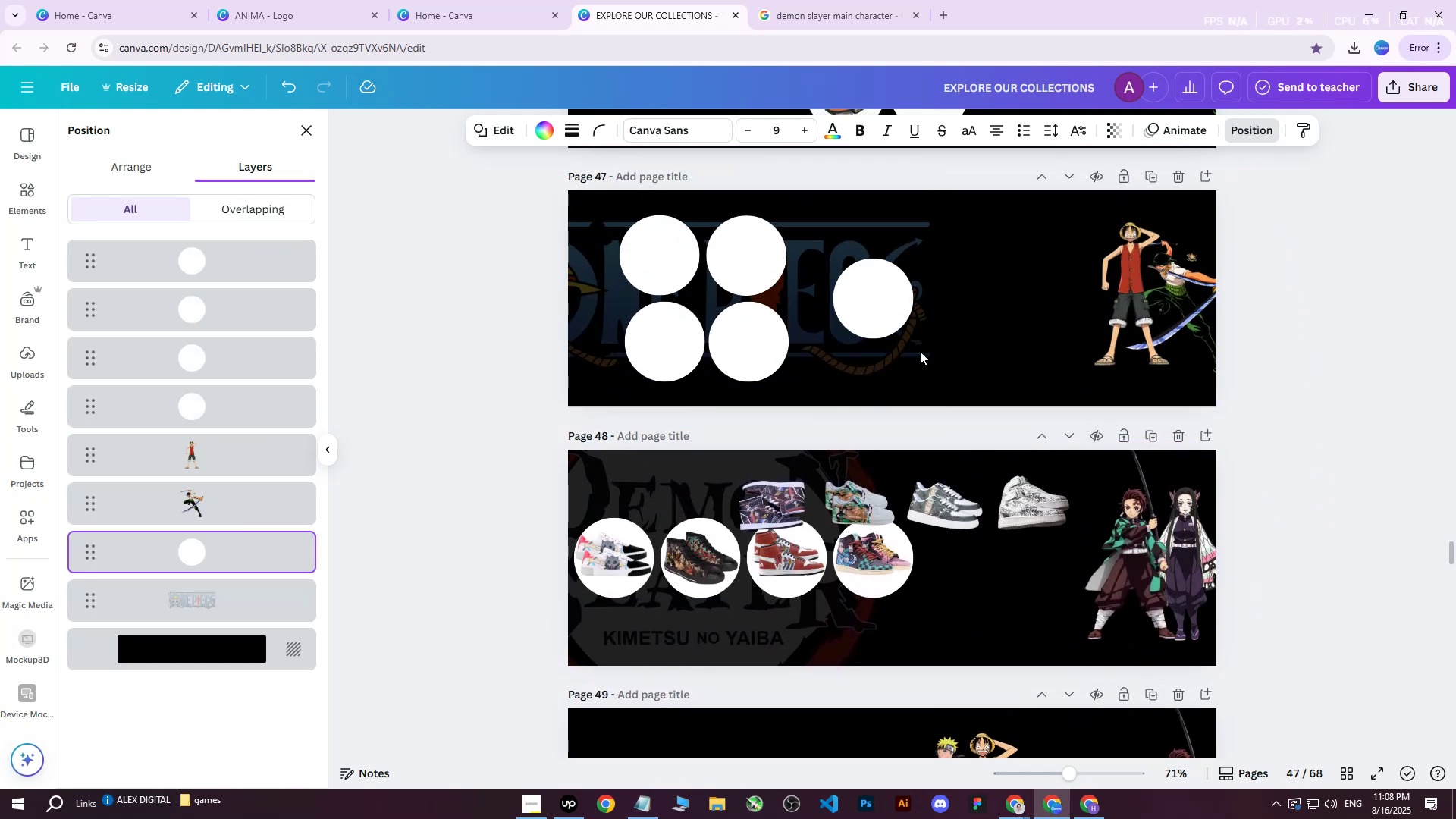 
key(Delete)
 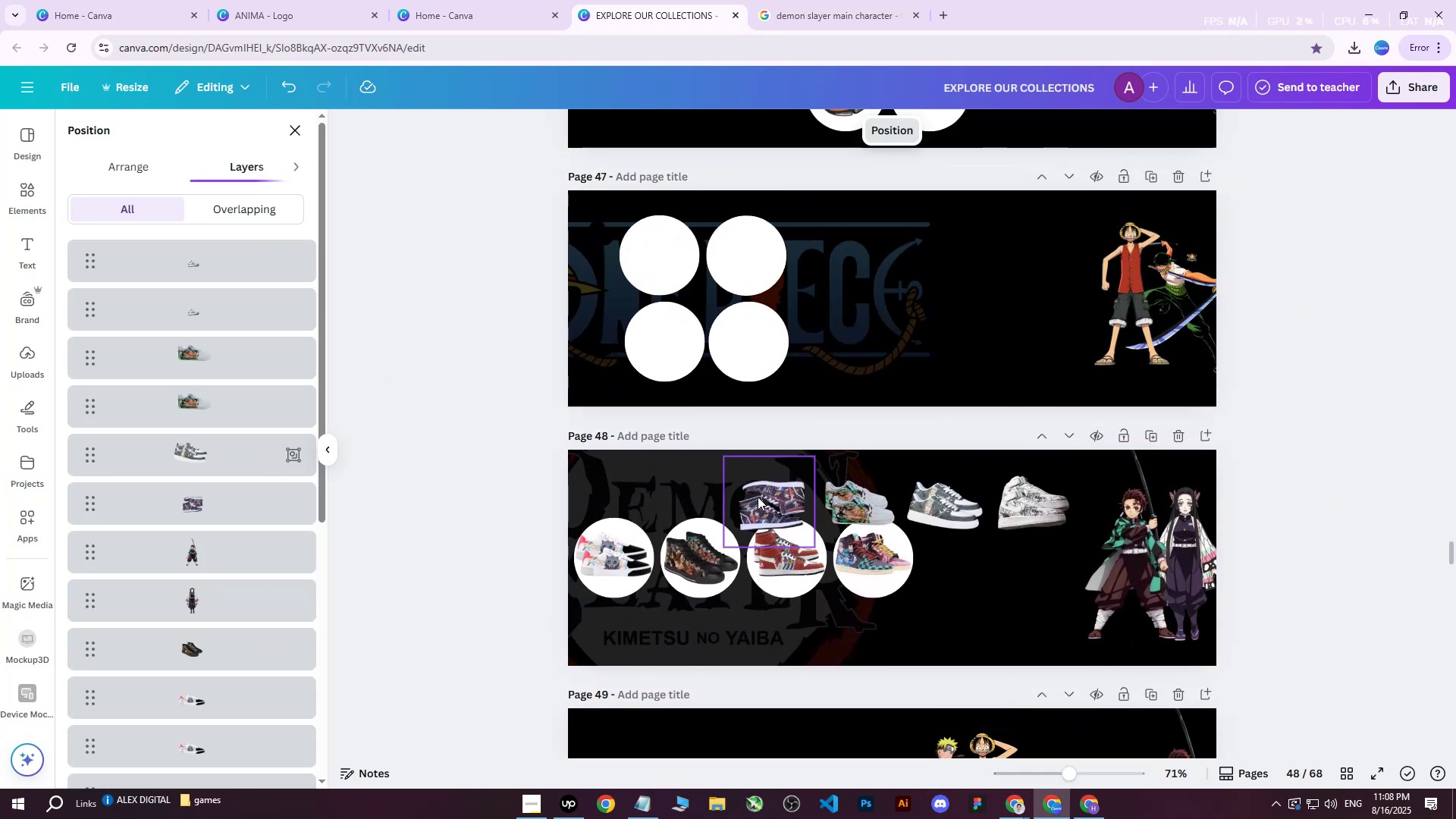 
left_click([758, 497])
 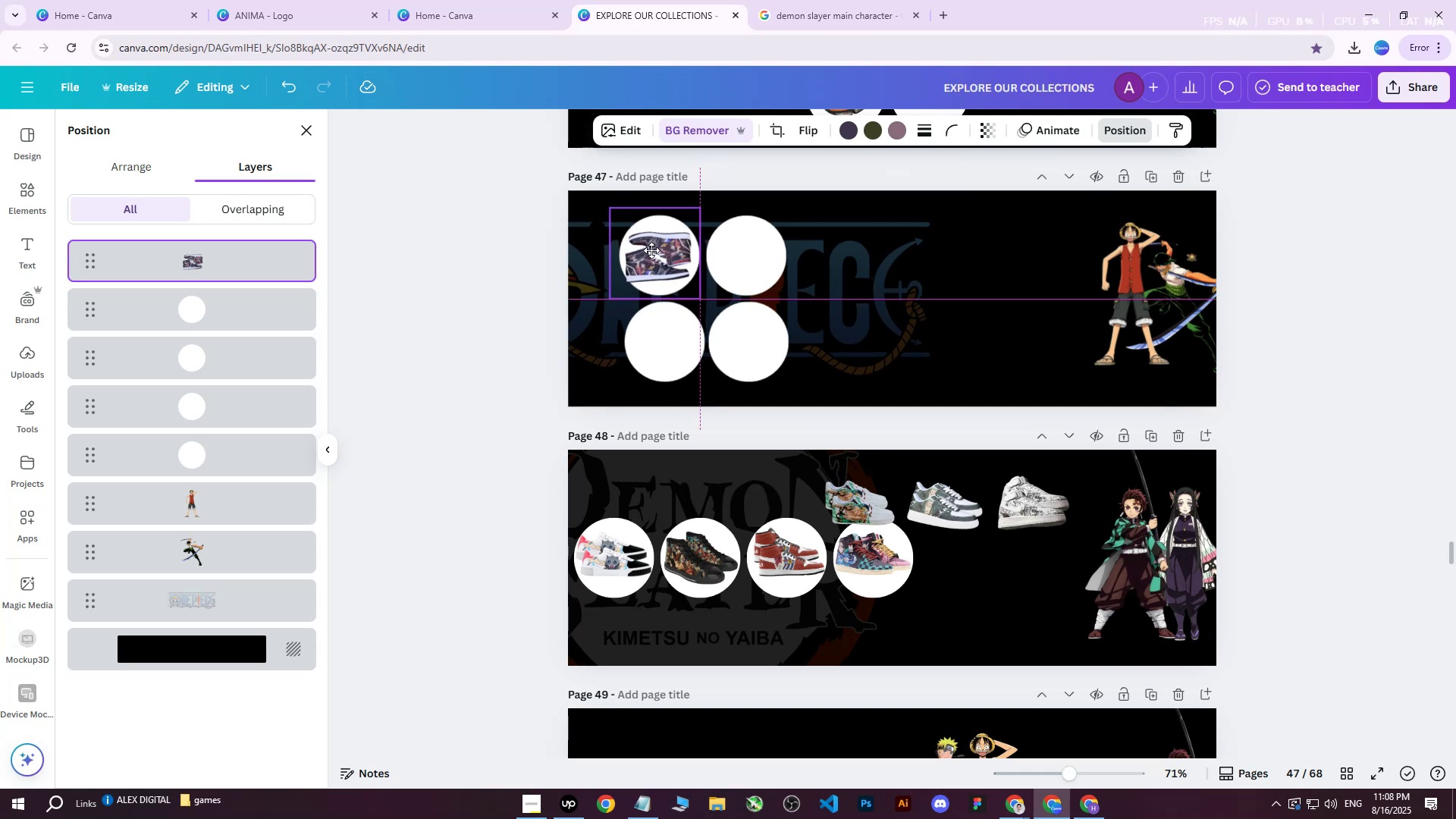 
hold_key(key=ControlLeft, duration=0.82)
scroll: coordinate [612, 216], scroll_direction: up, amount: 4.0
 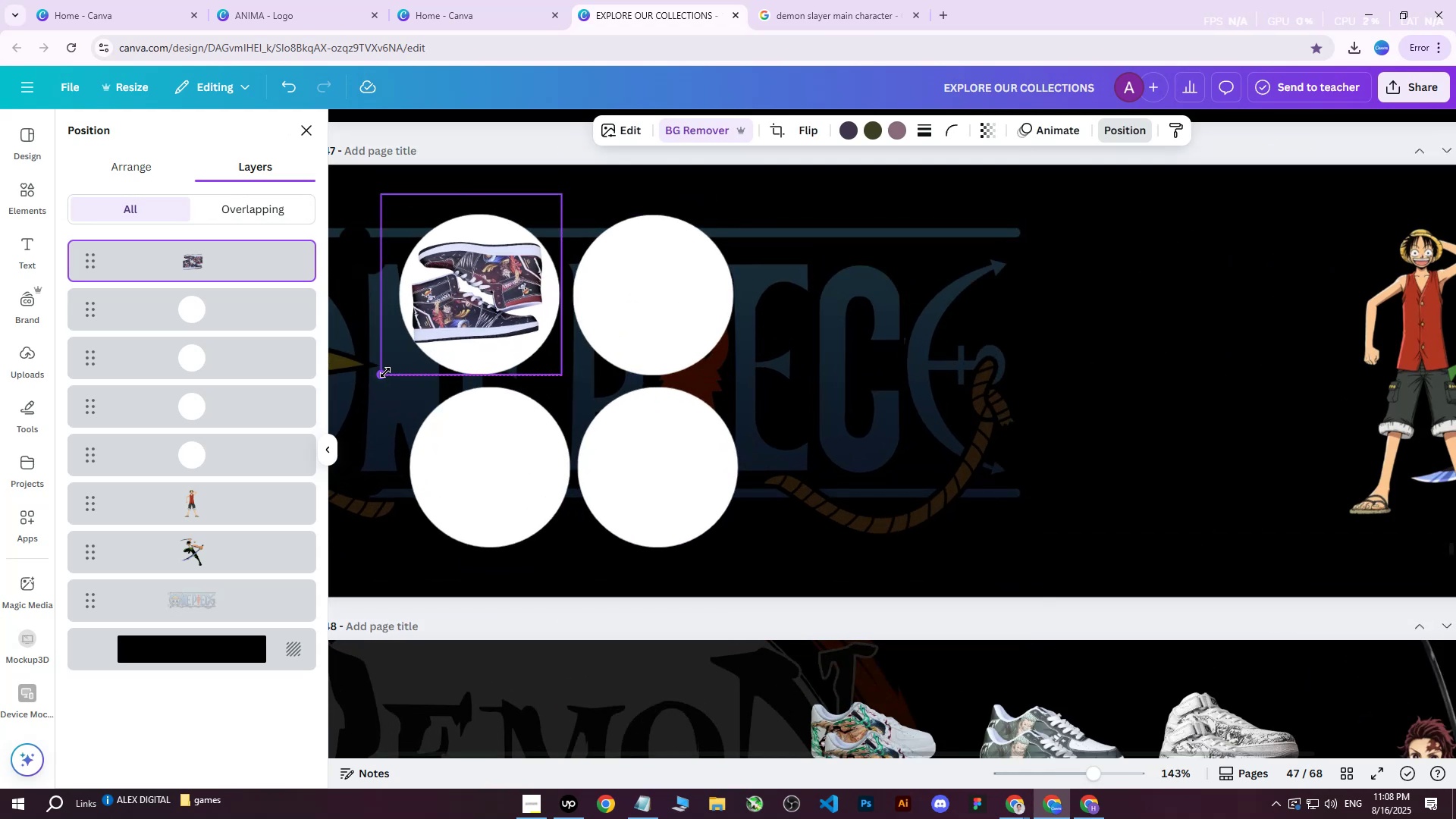 
key(ArrowDown)
 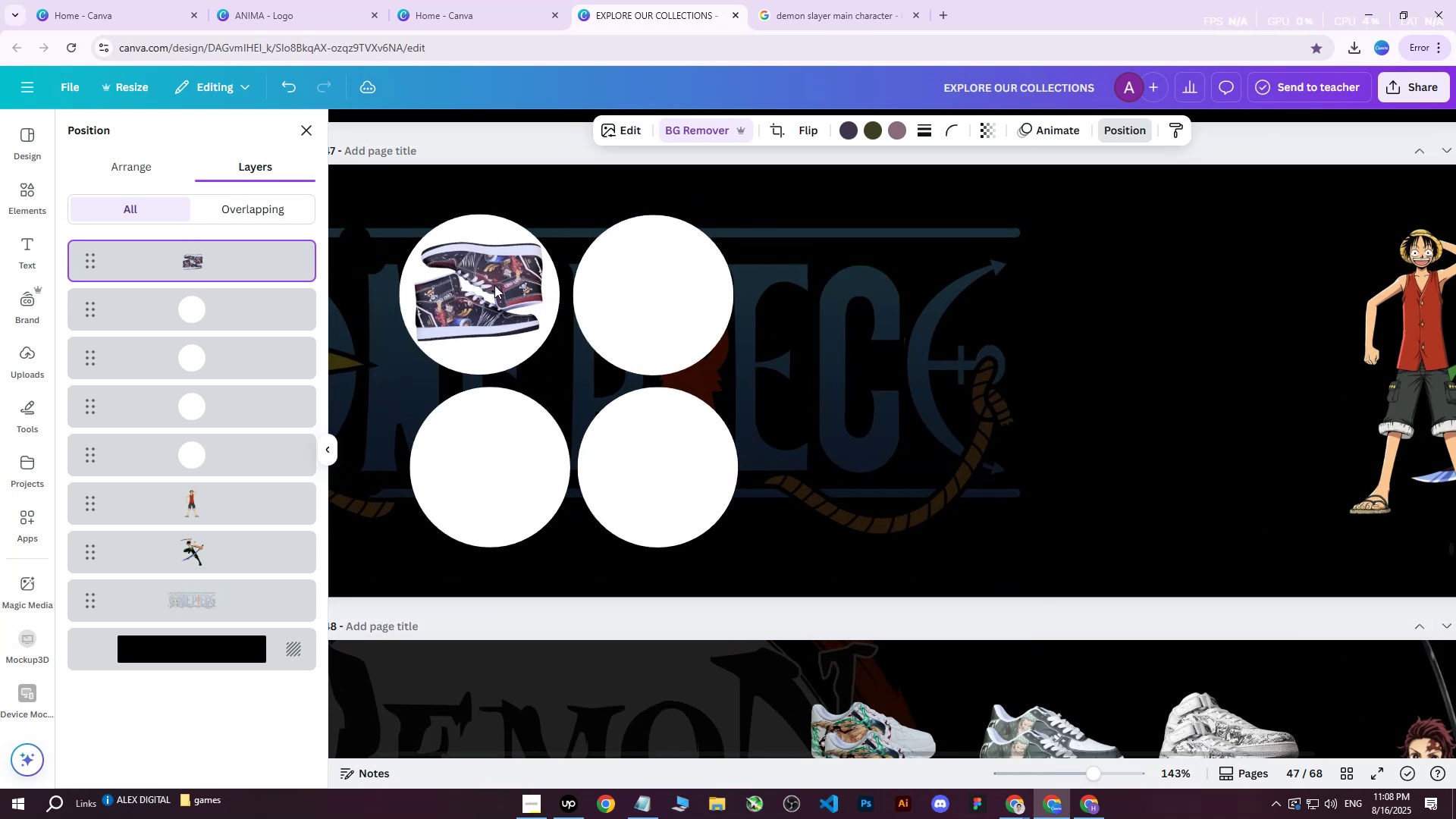 
key(ArrowDown)
 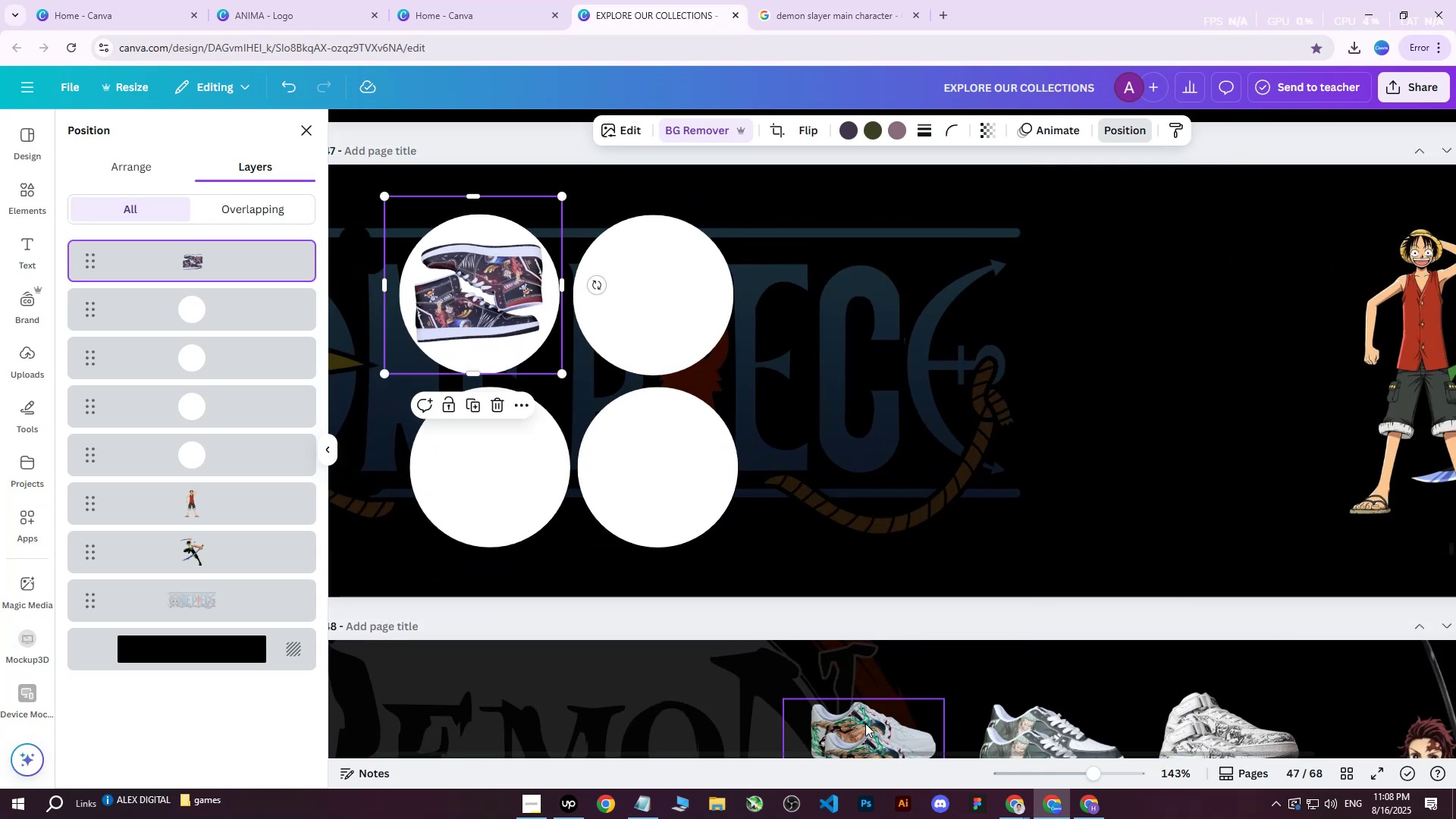 
key(Control+ControlLeft)
 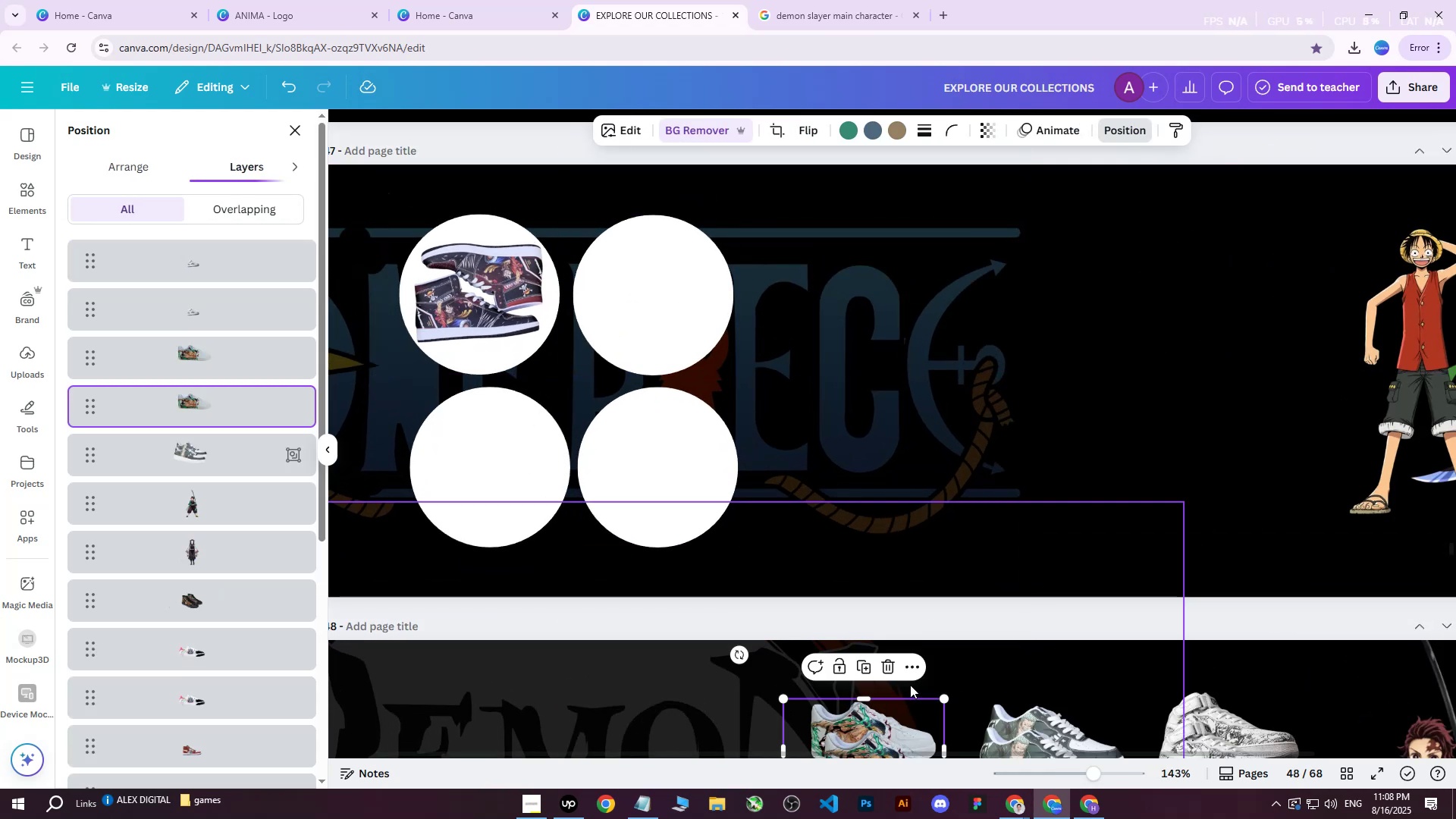 
hold_key(key=ControlLeft, duration=0.34)
scroll: coordinate [911, 680], scroll_direction: down, amount: 1.0
 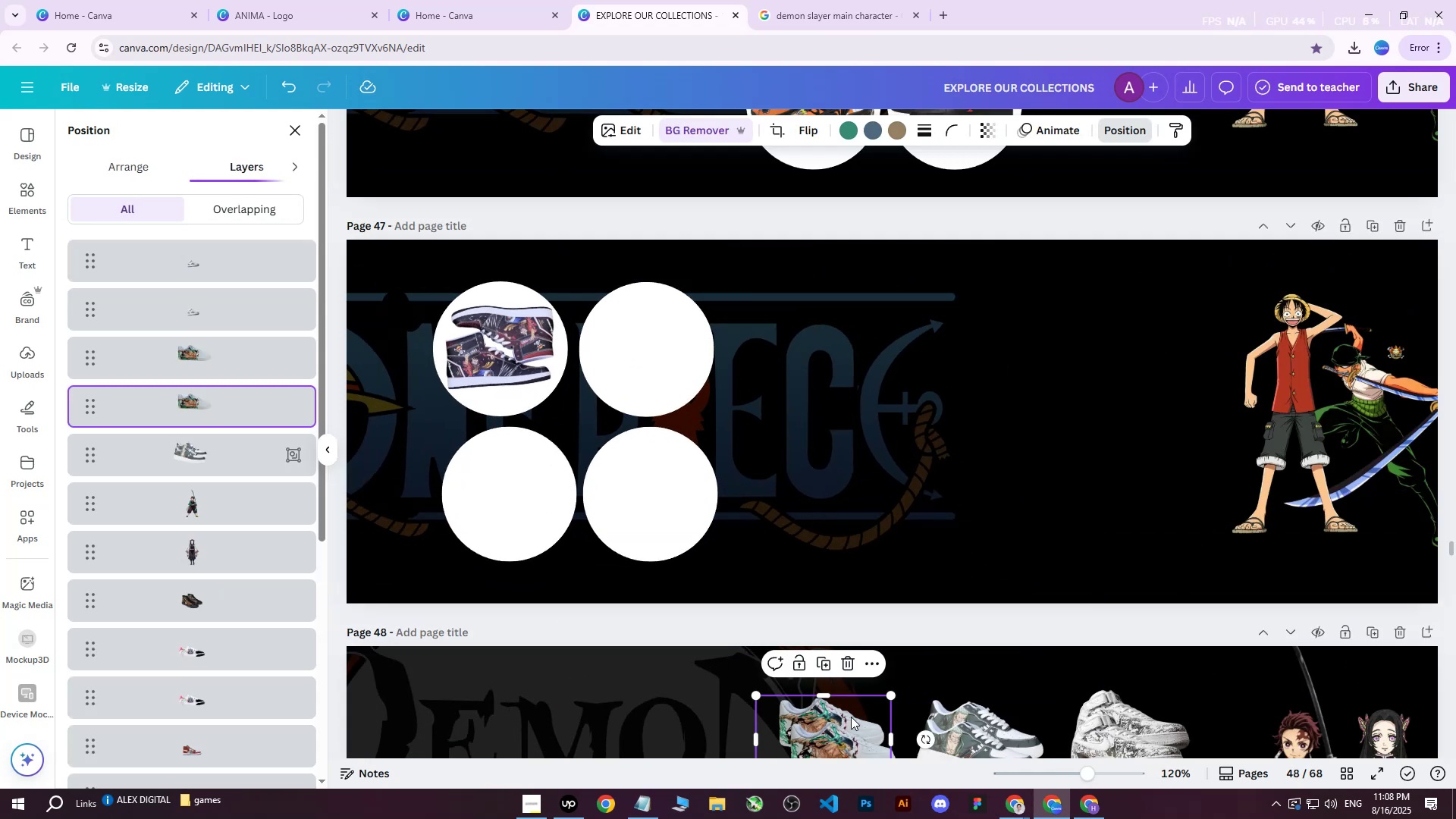 
hold_key(key=ShiftLeft, duration=0.46)
left_click([828, 742])
 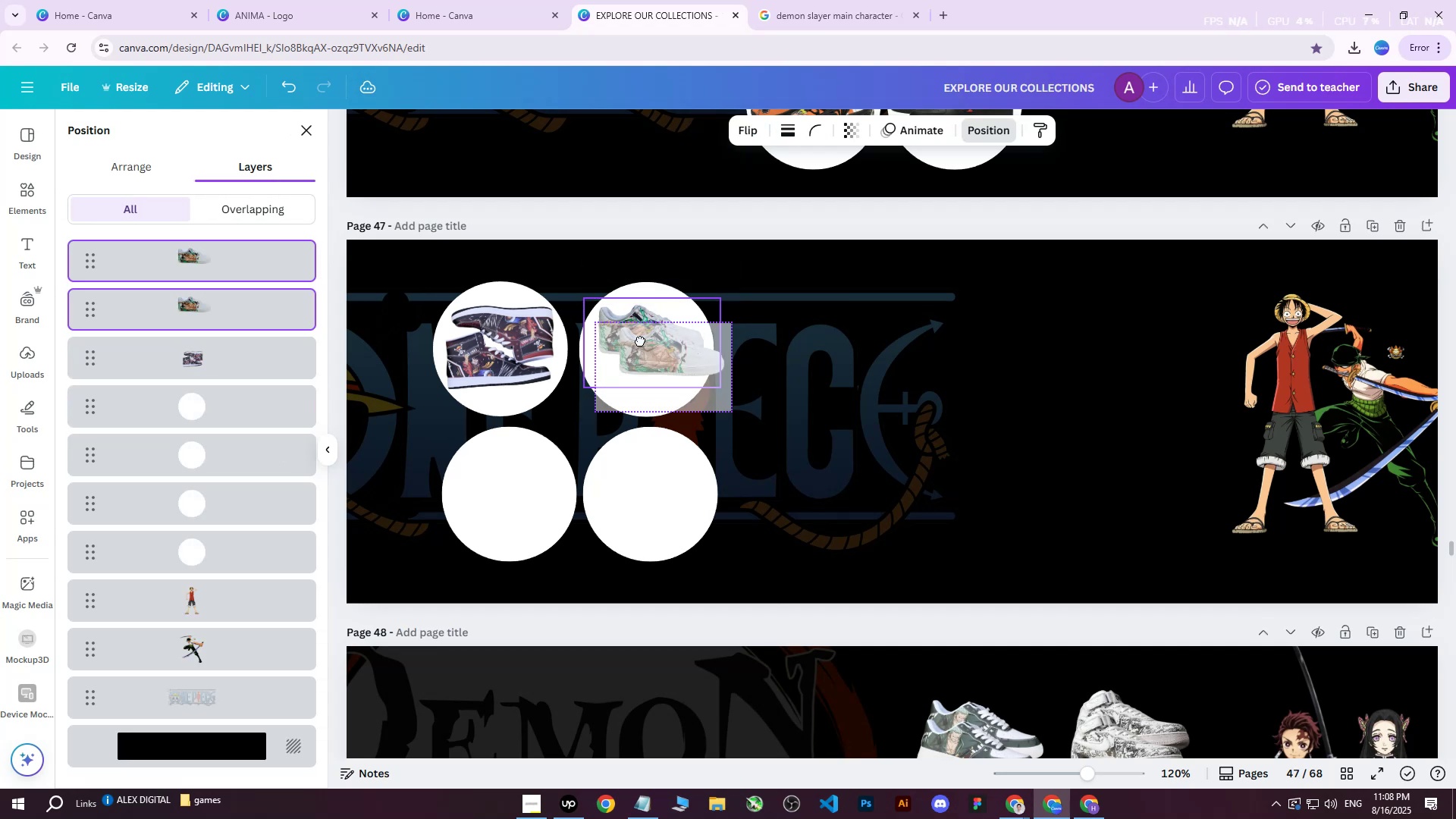 
hold_key(key=ControlLeft, duration=0.47)
 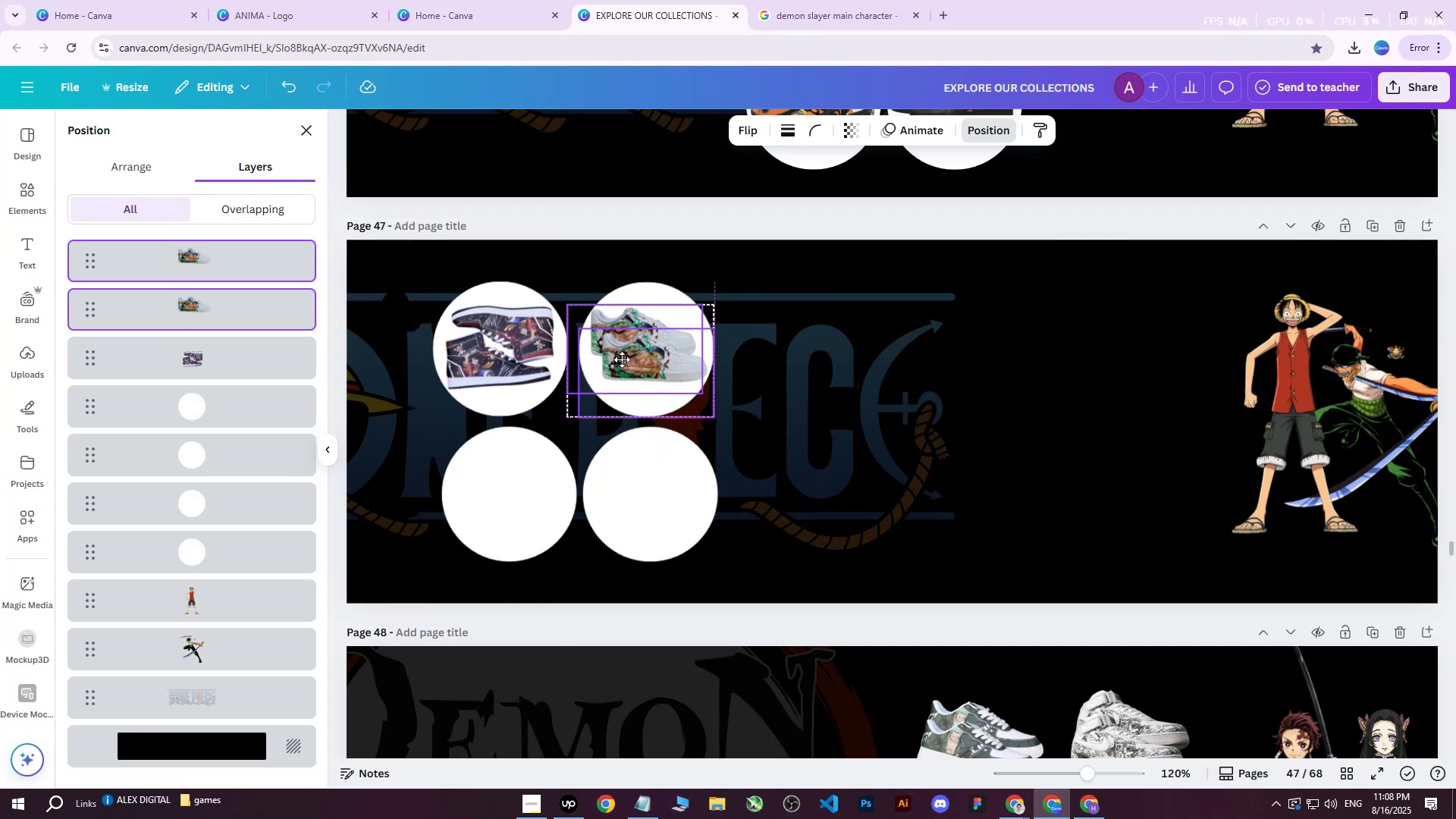 
scroll: coordinate [1053, 560], scroll_direction: down, amount: 1.0
 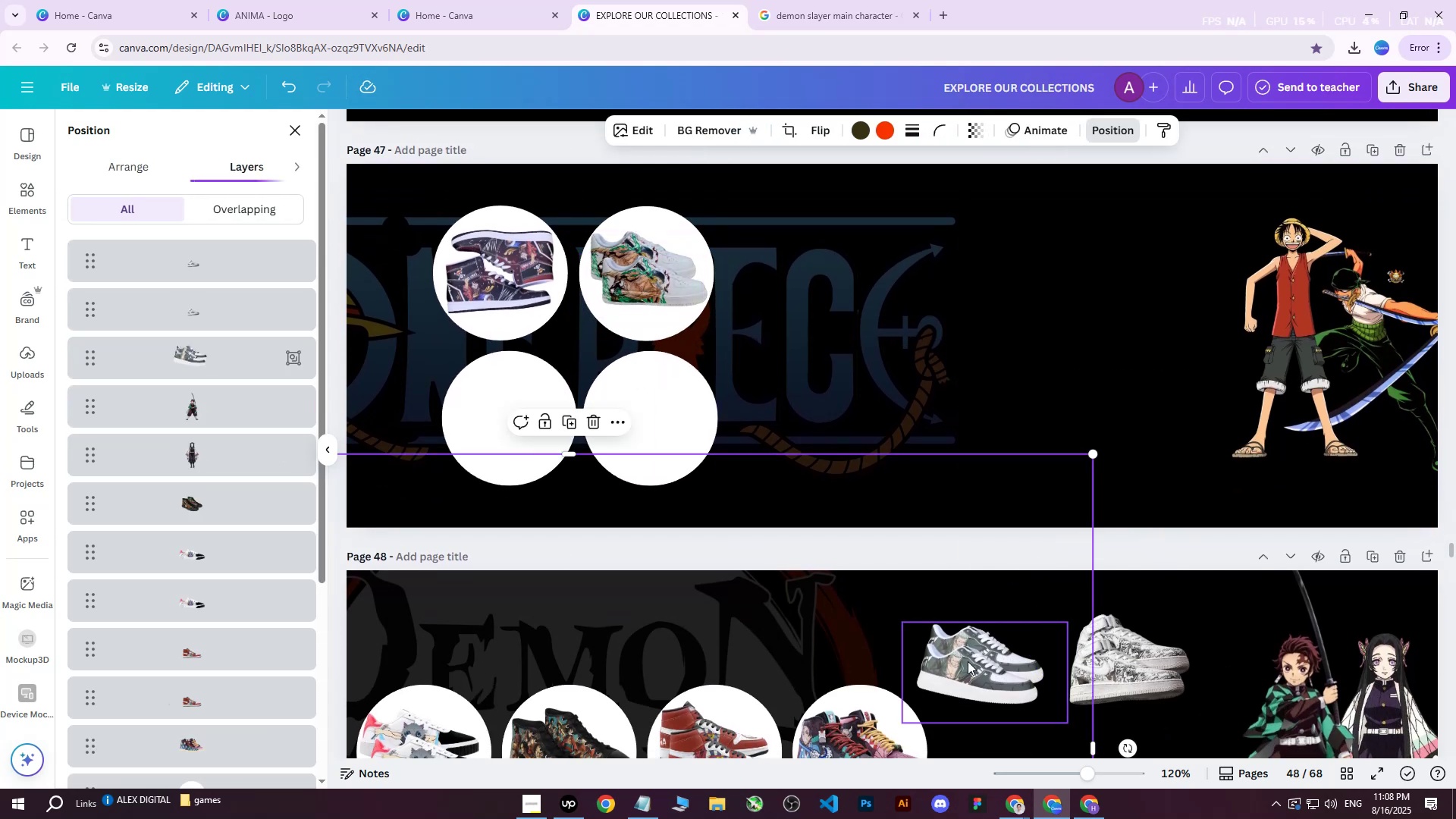 
double_click([964, 664])
 